 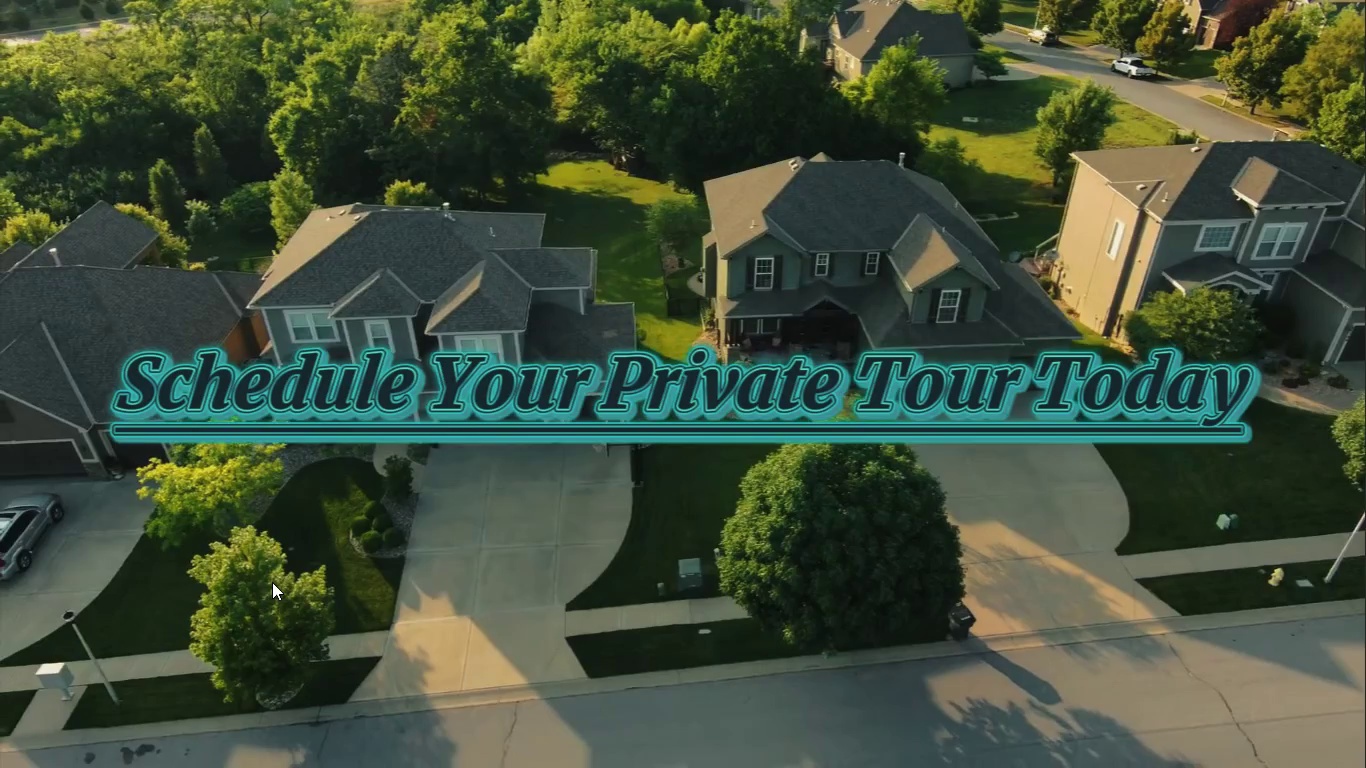 
key(Escape)
 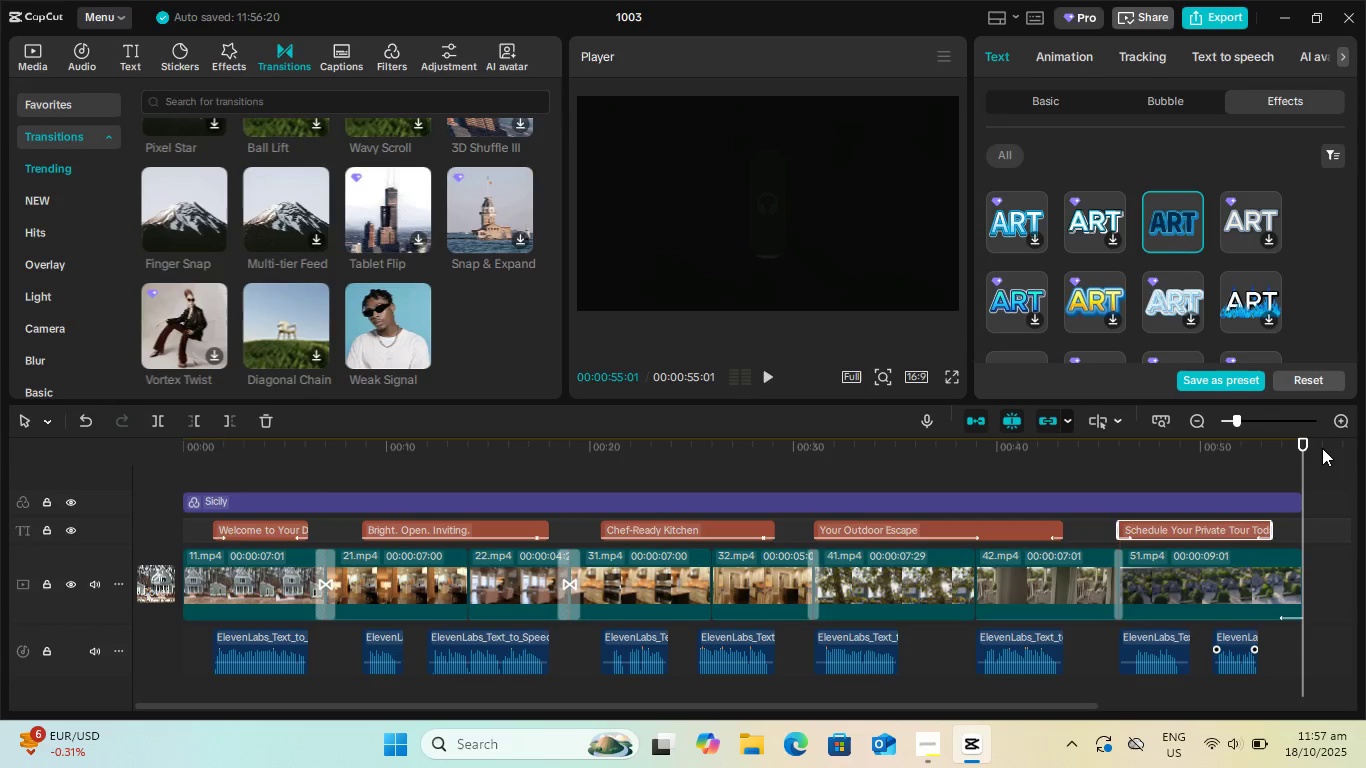 
left_click_drag(start_coordinate=[1306, 441], to_coordinate=[0, 471])
 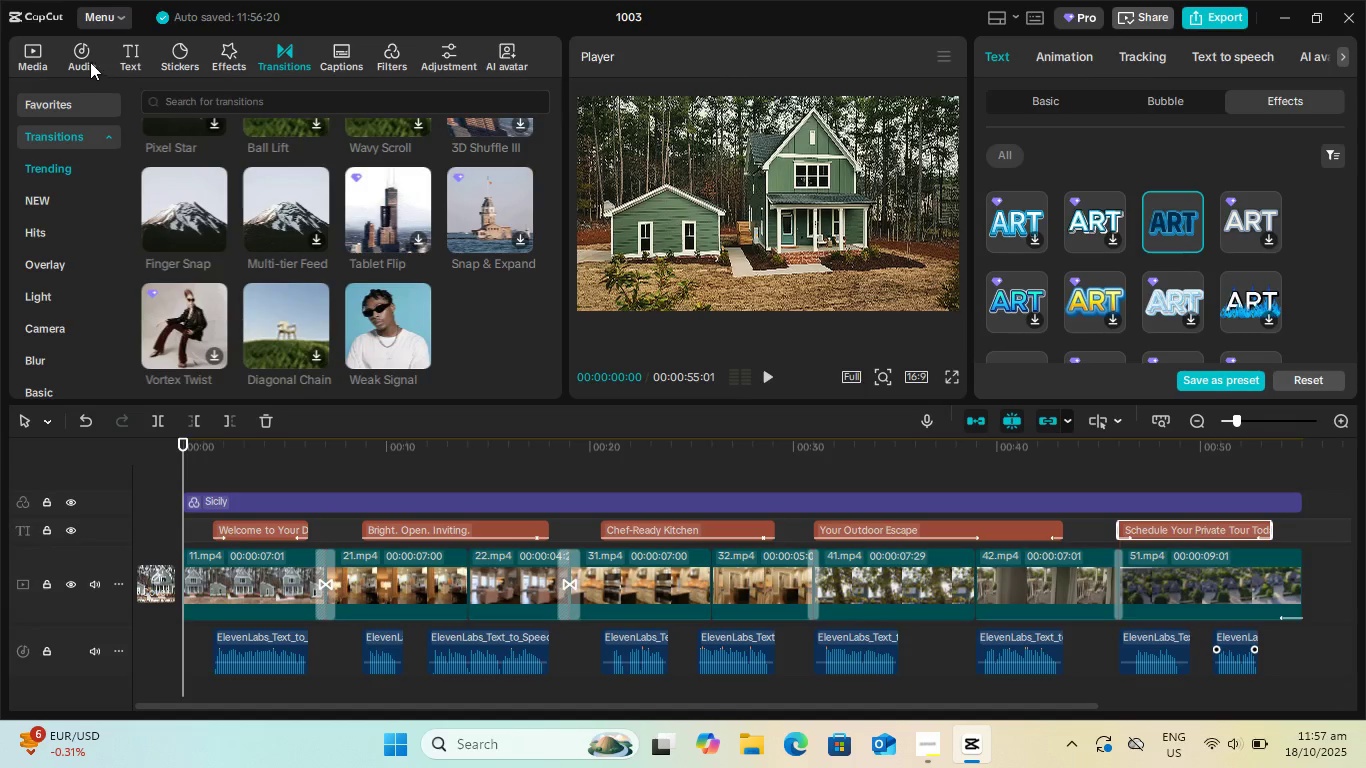 
left_click([86, 59])
 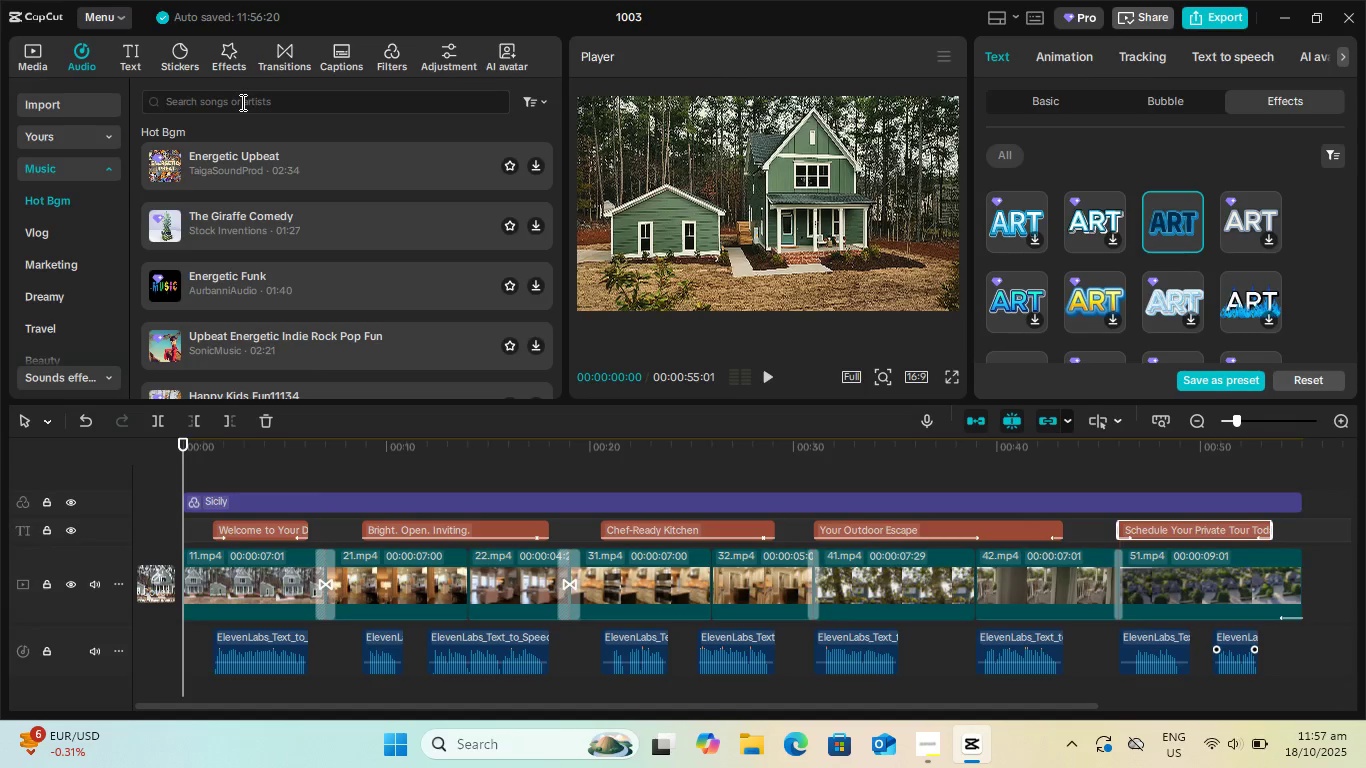 
wait(6.47)
 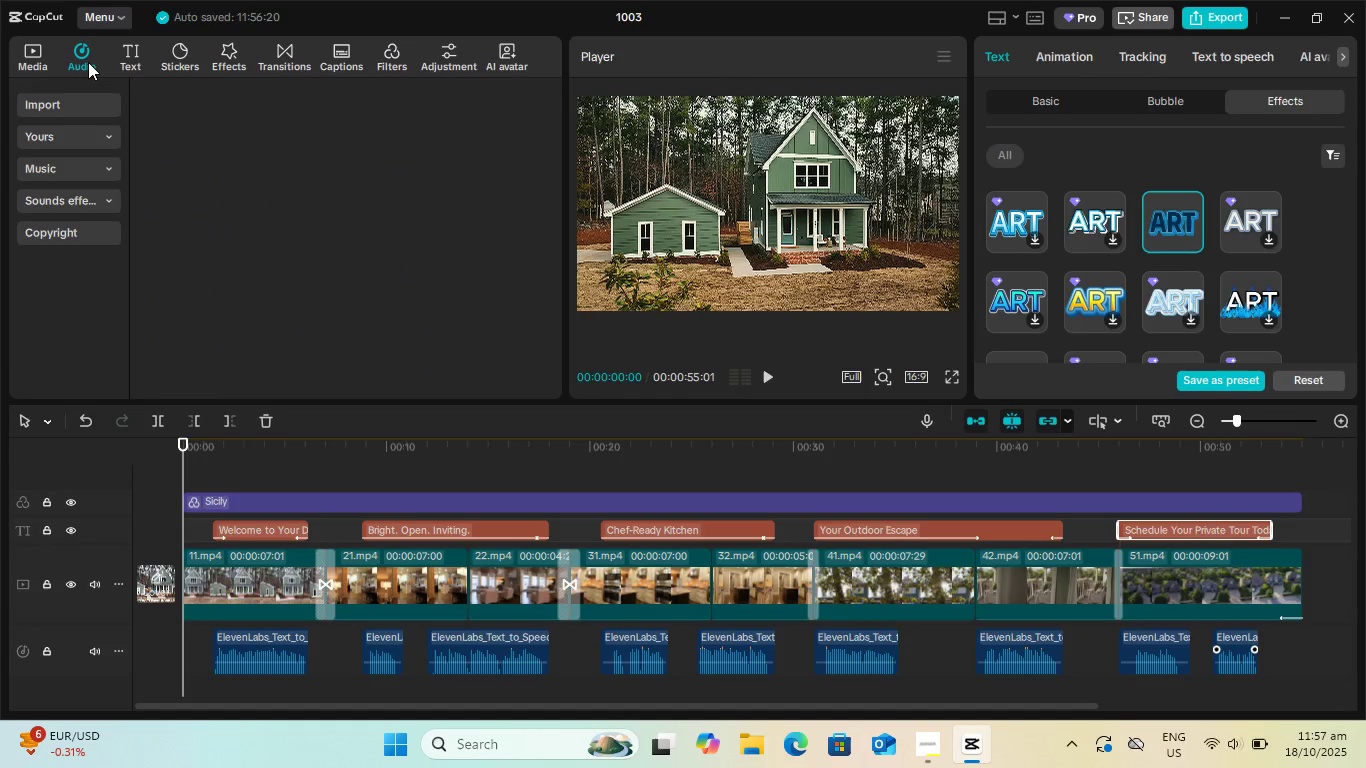 
left_click([419, 168])
 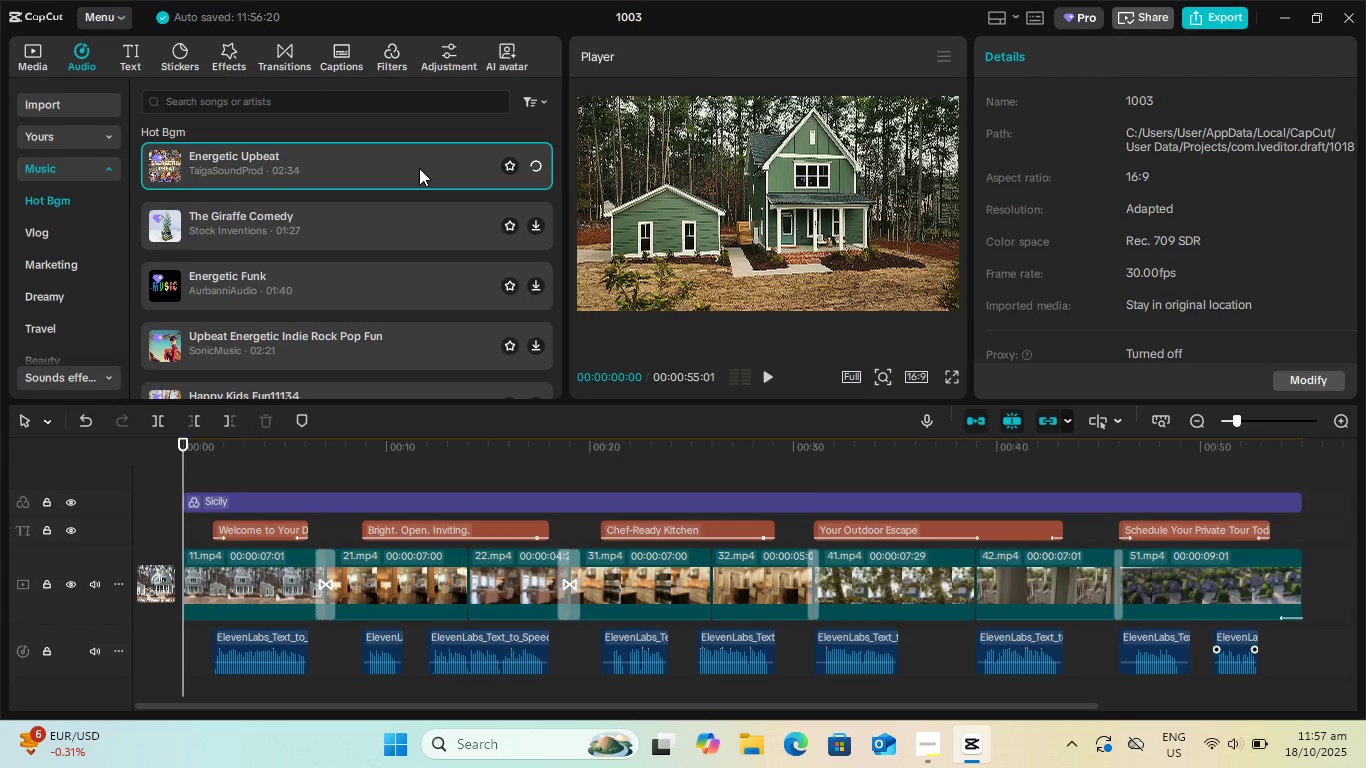 
wait(9.4)
 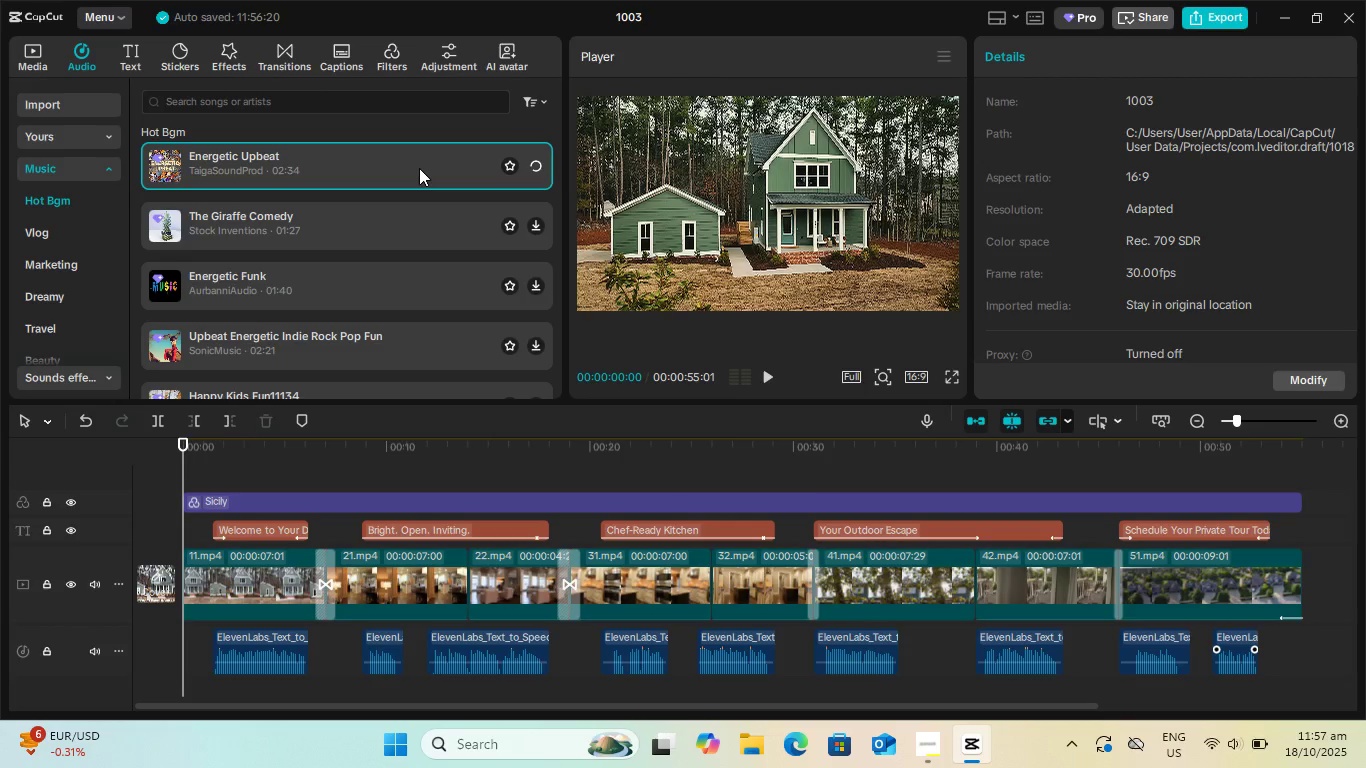 
left_click([165, 368])
 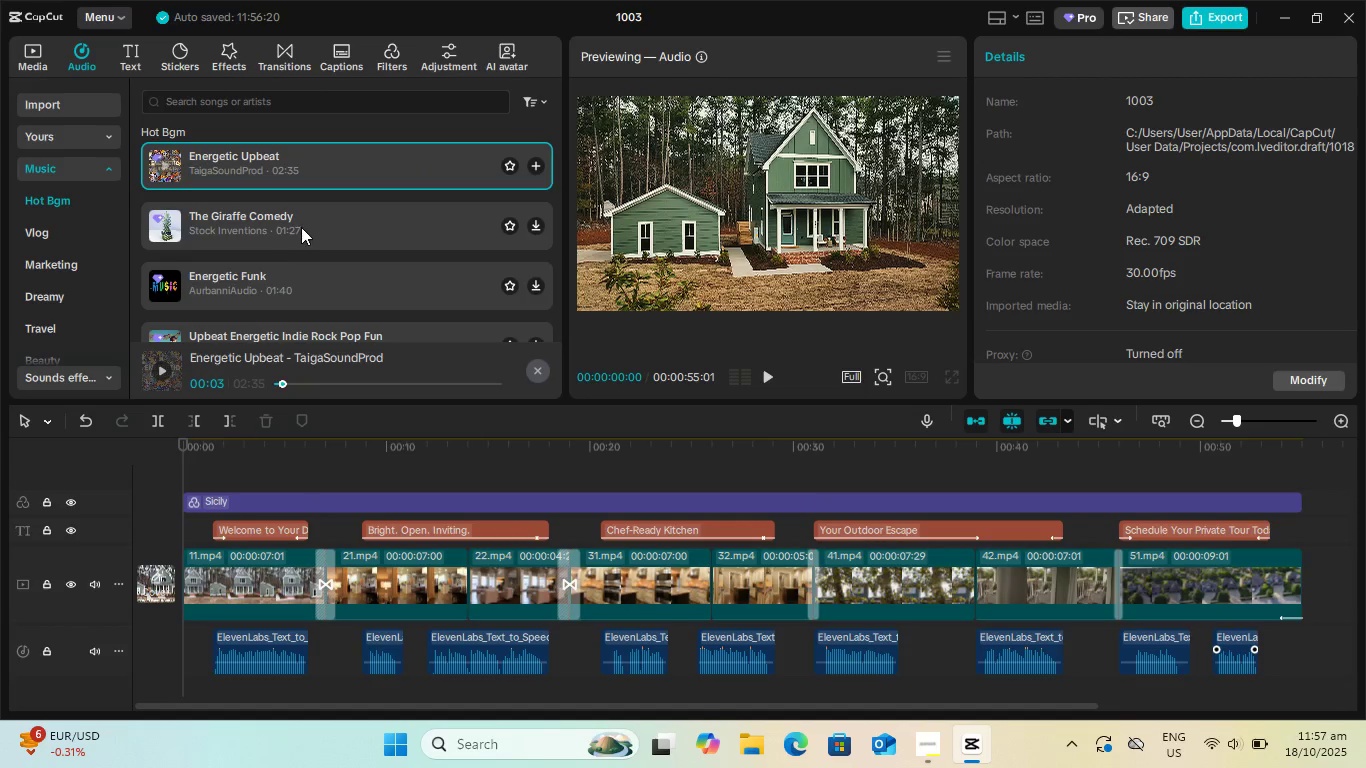 
left_click([301, 227])
 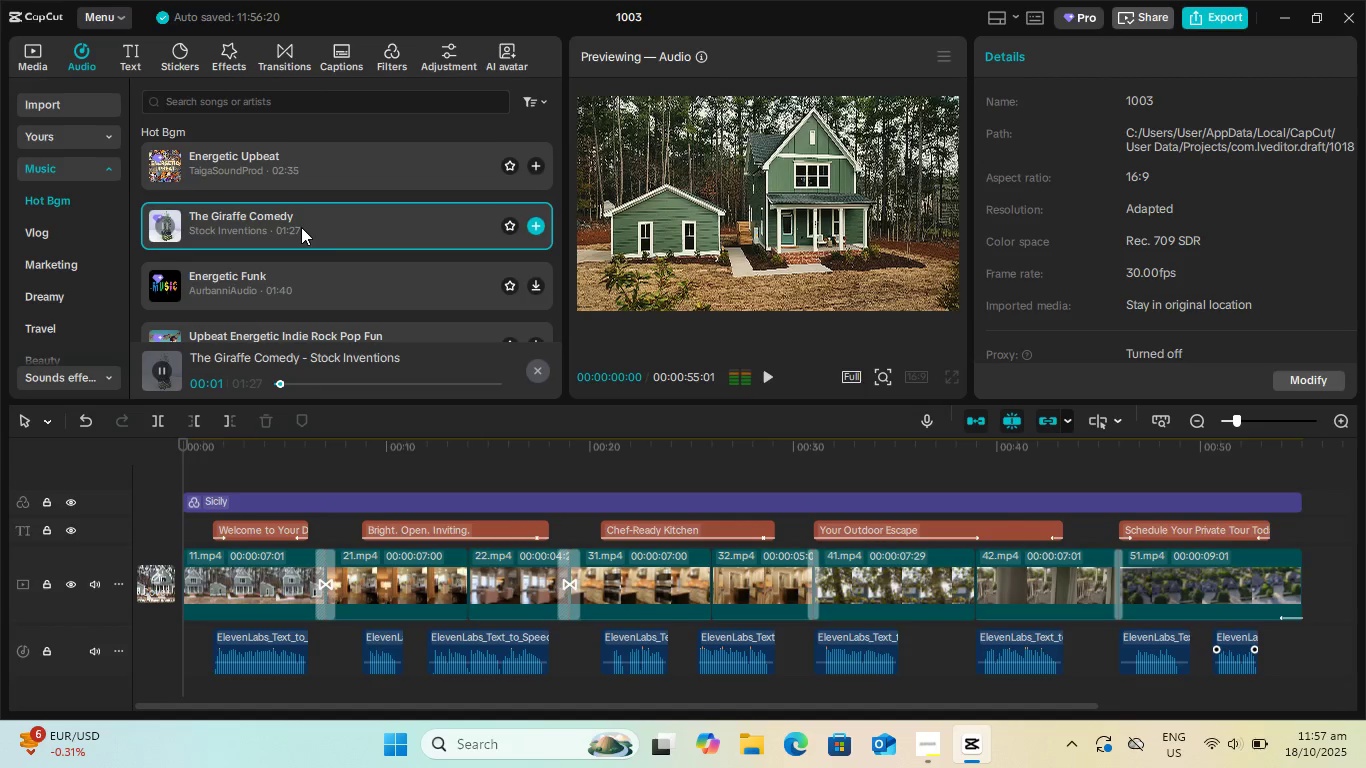 
left_click([301, 227])
 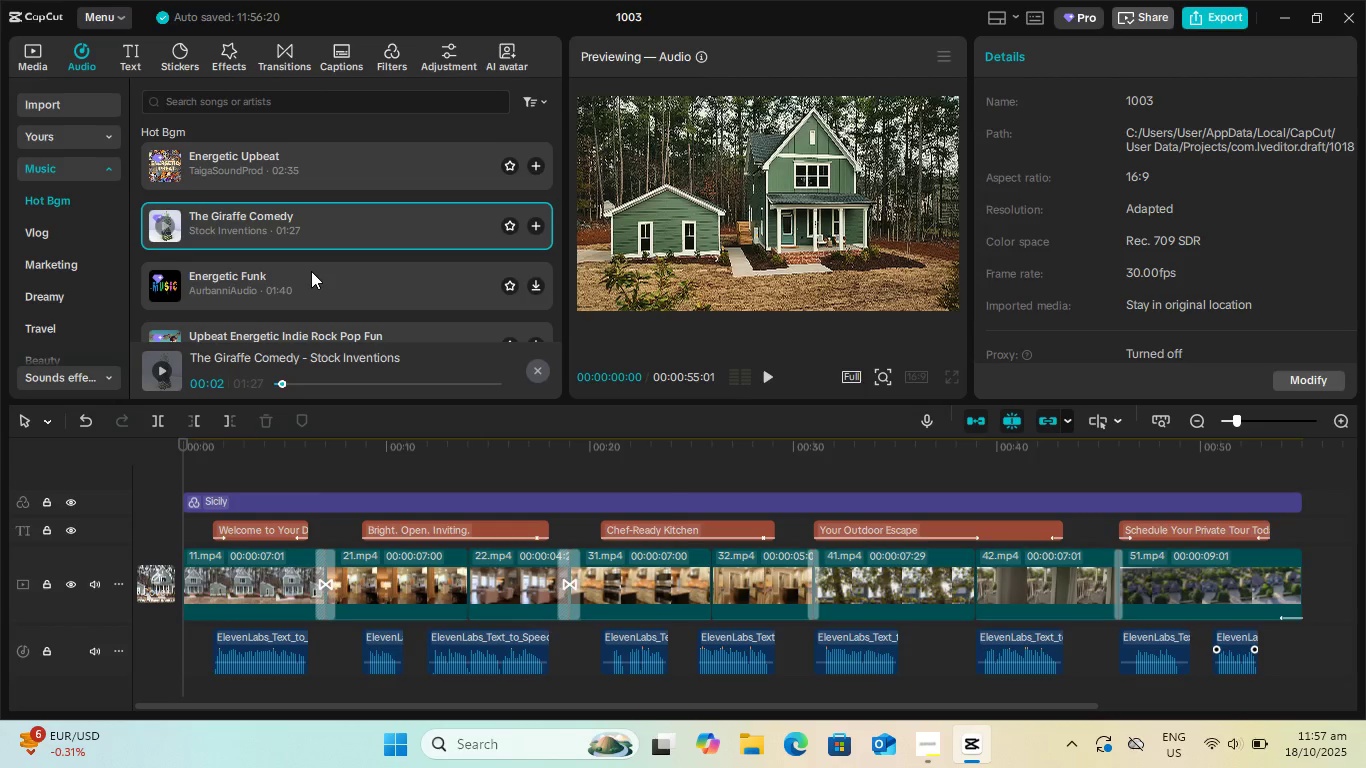 
left_click([314, 282])
 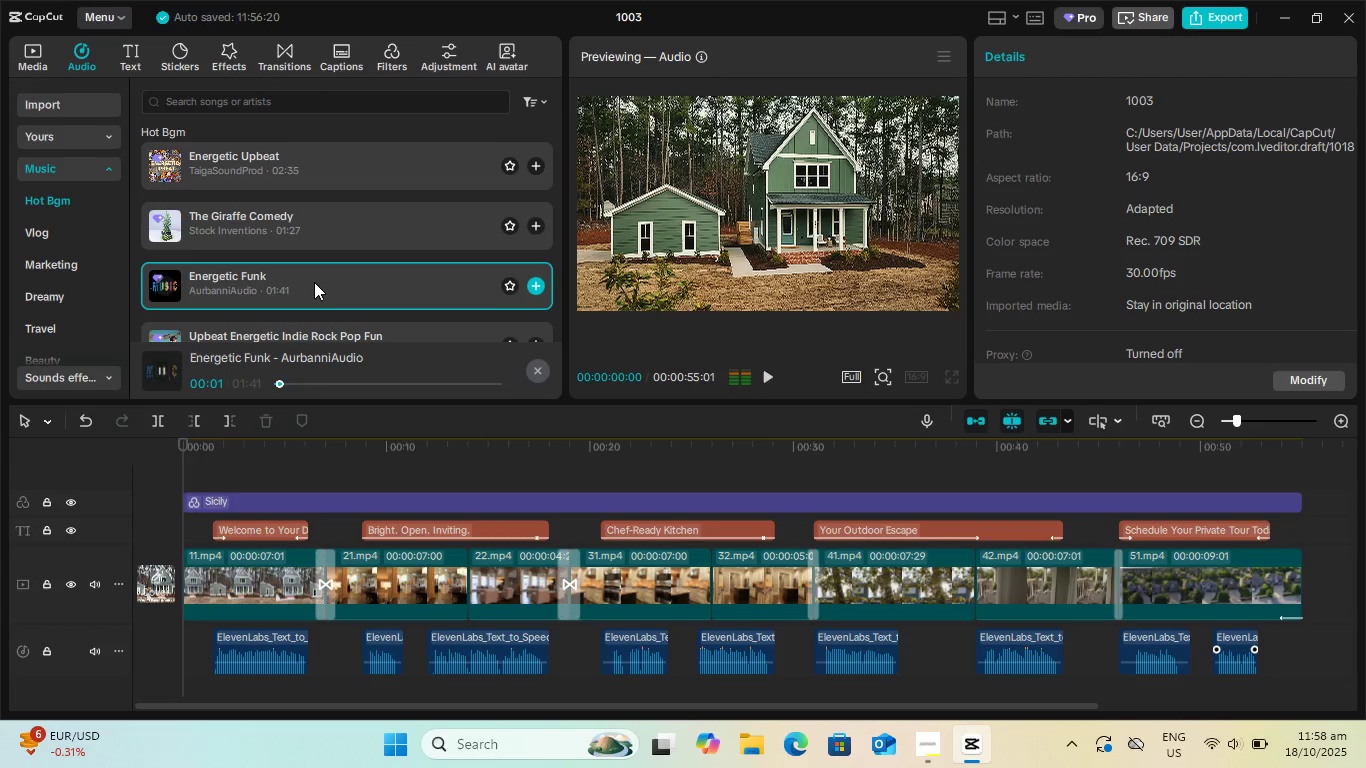 
left_click([314, 282])
 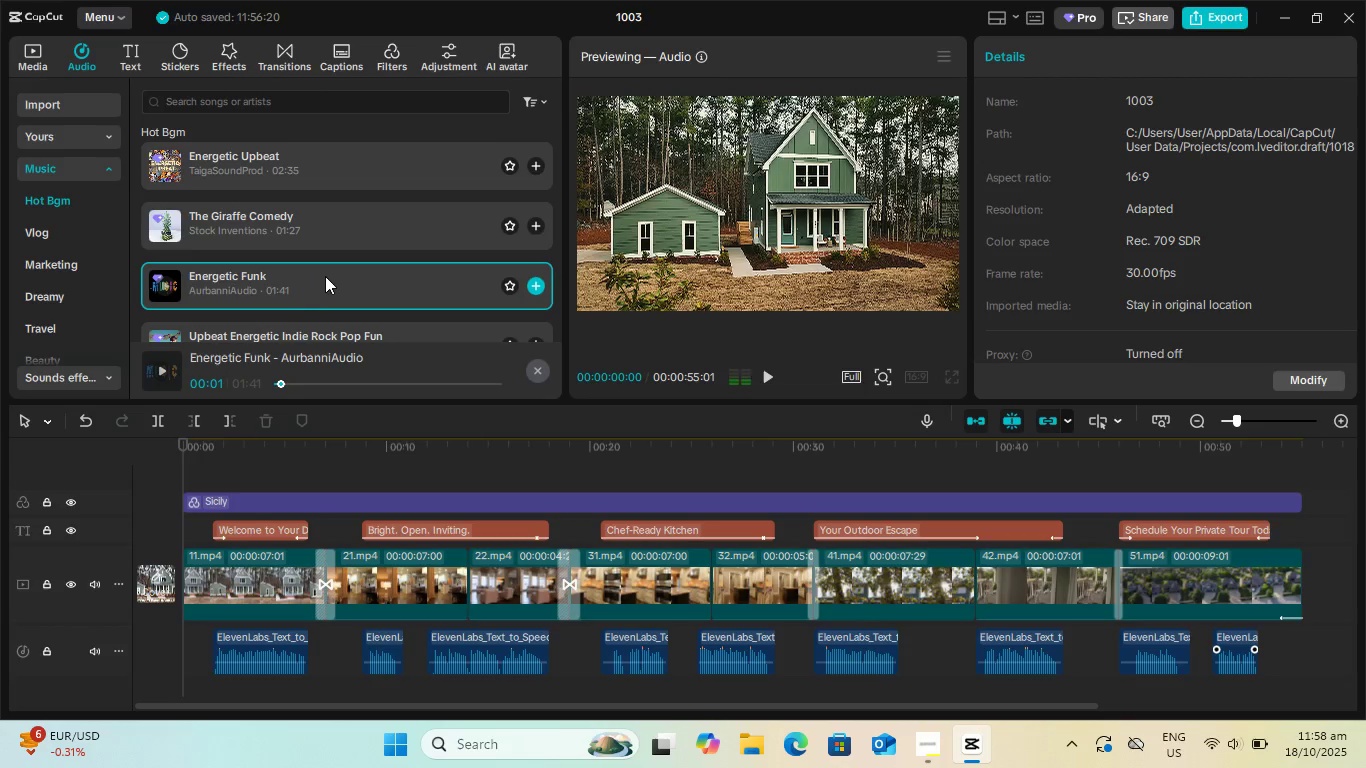 
scroll: coordinate [325, 276], scroll_direction: down, amount: 1.0
 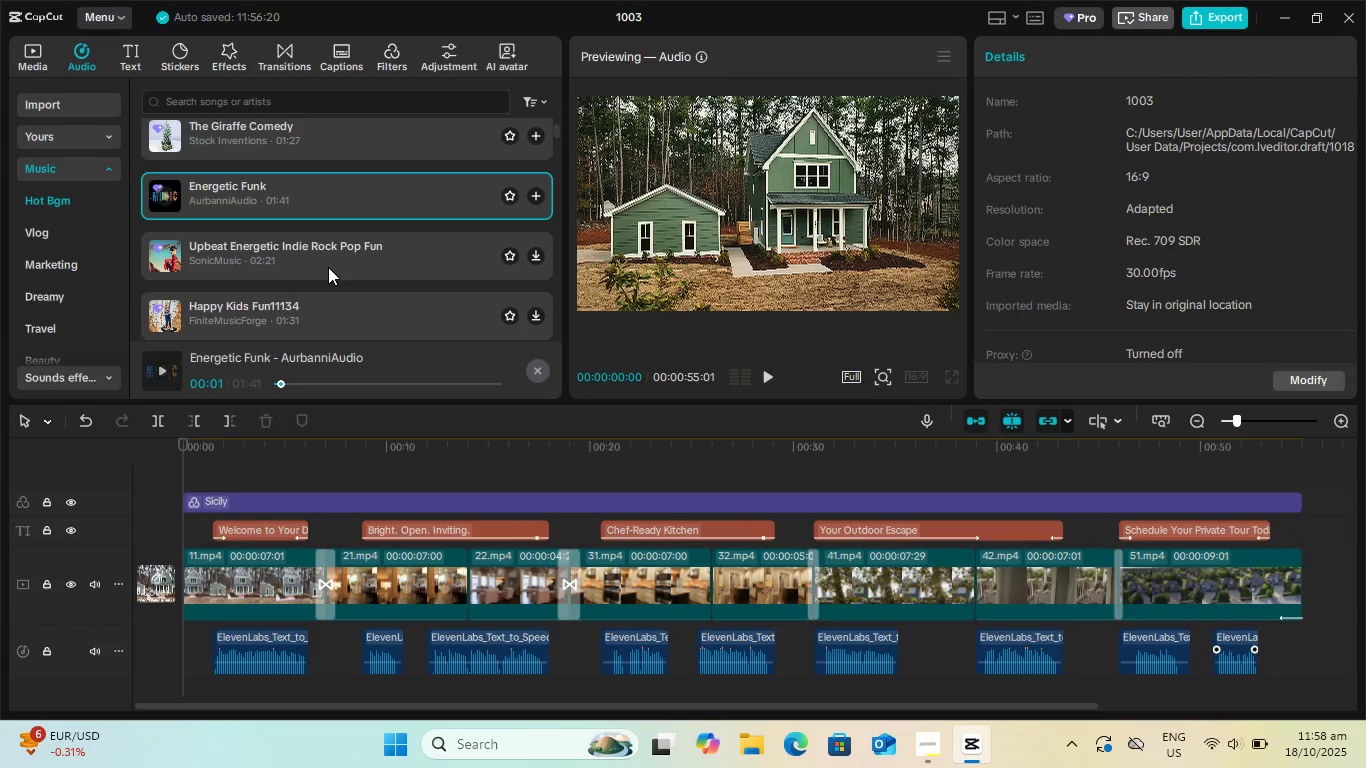 
left_click([328, 267])
 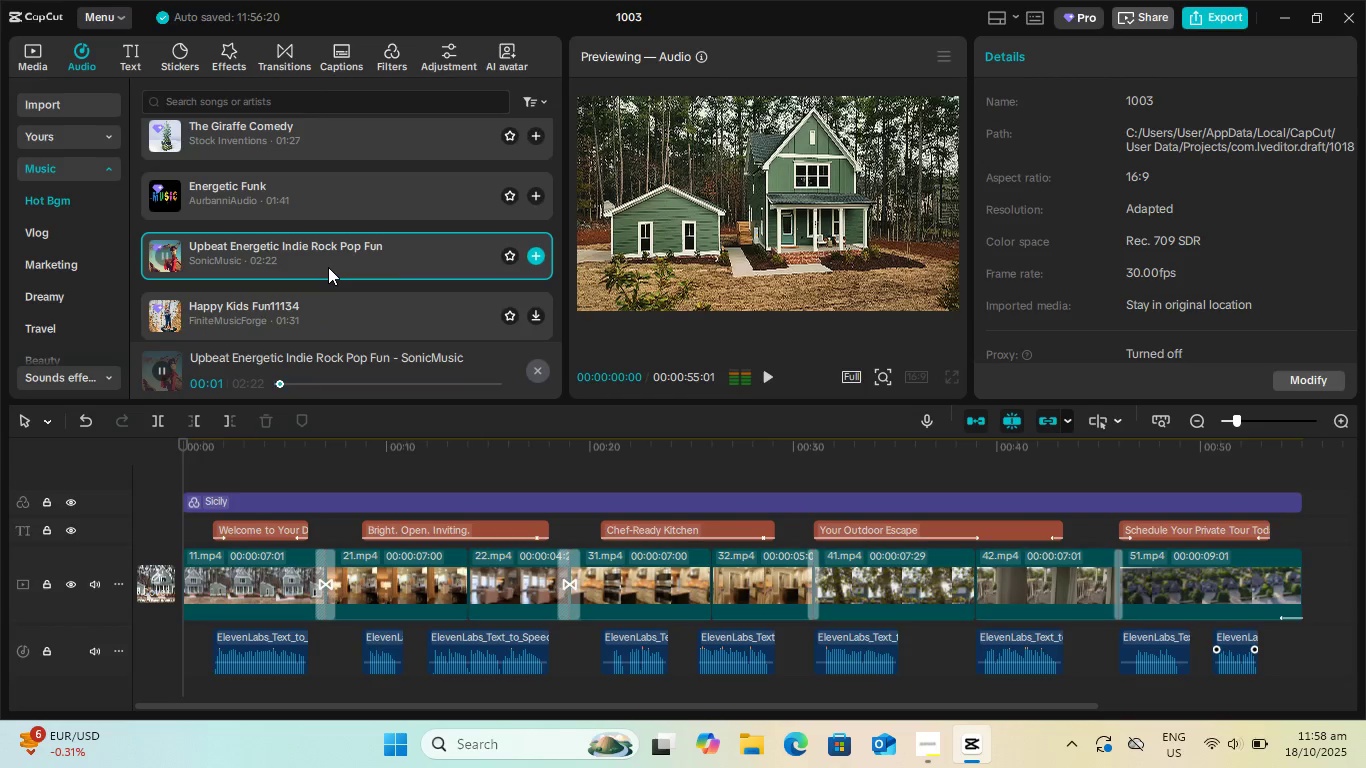 
left_click([328, 267])
 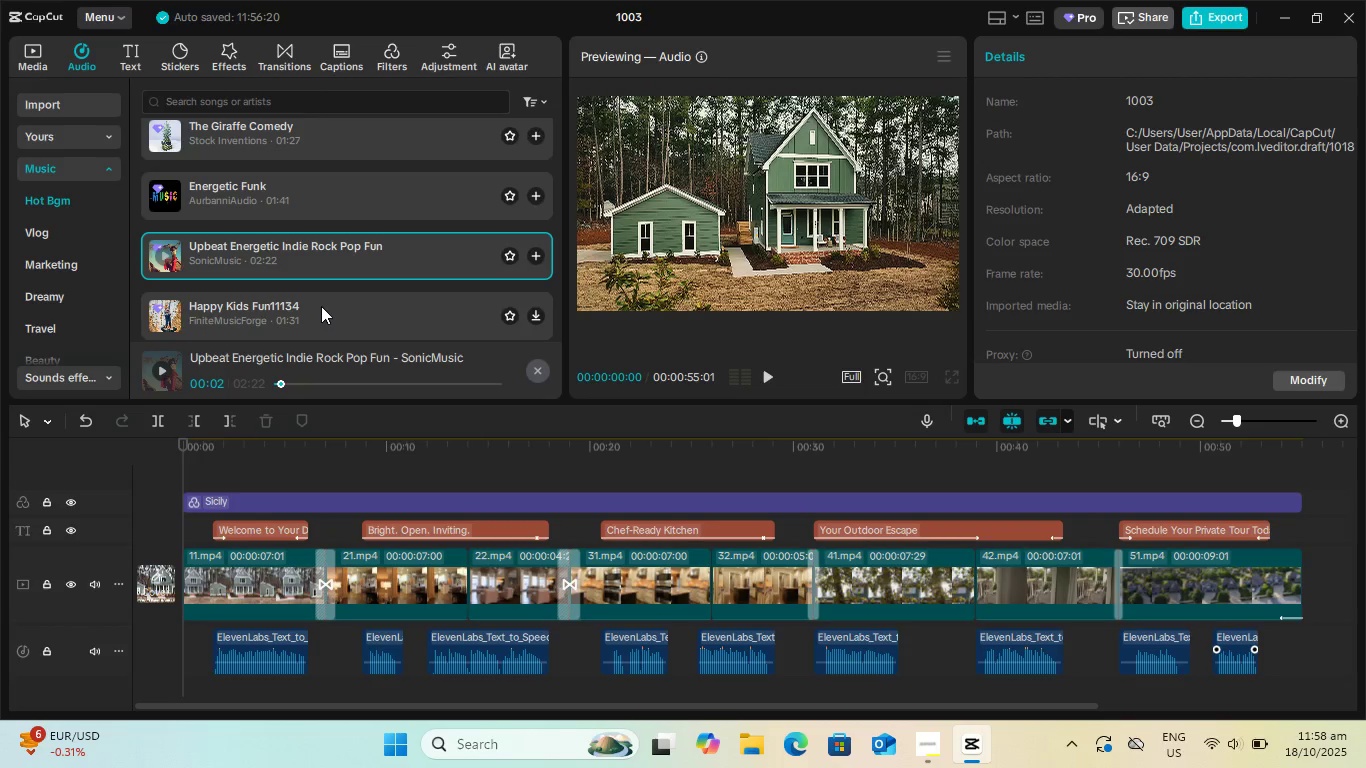 
left_click([321, 306])
 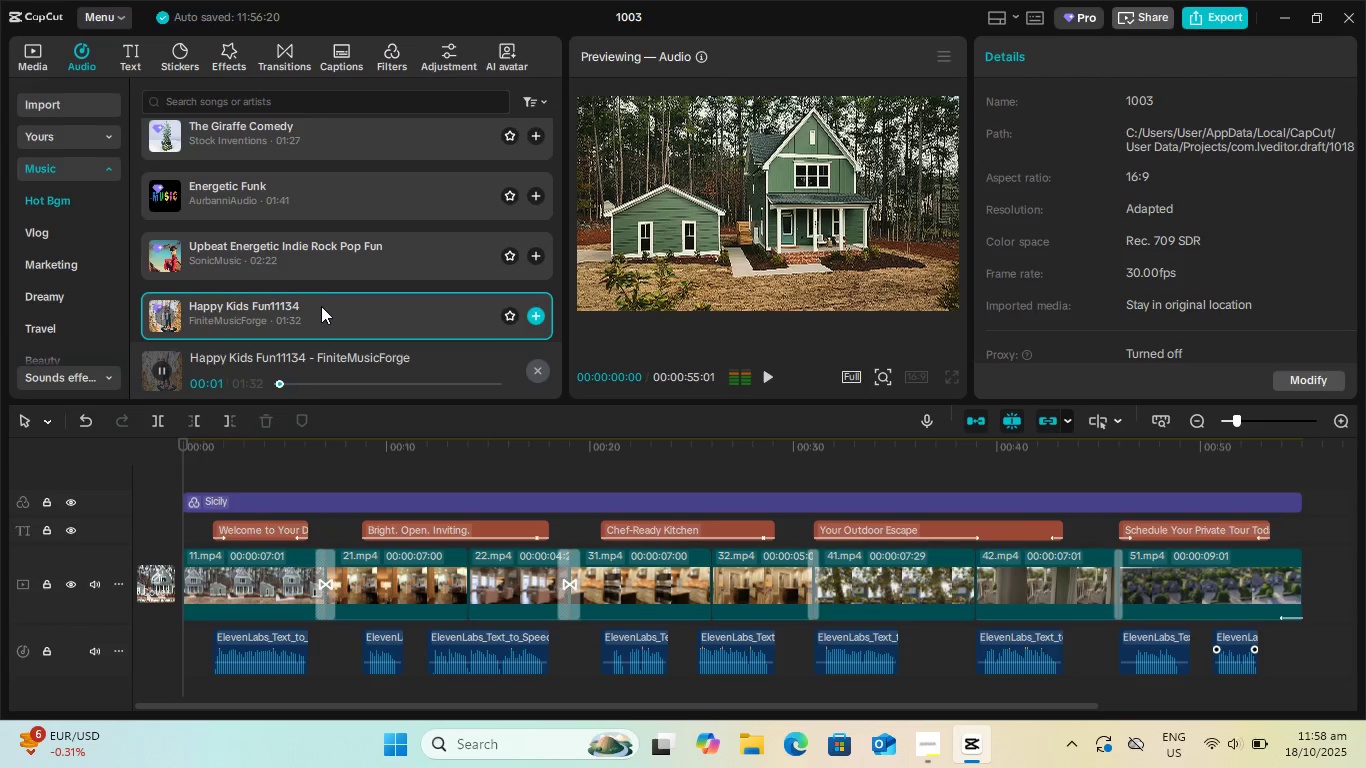 
left_click([321, 306])
 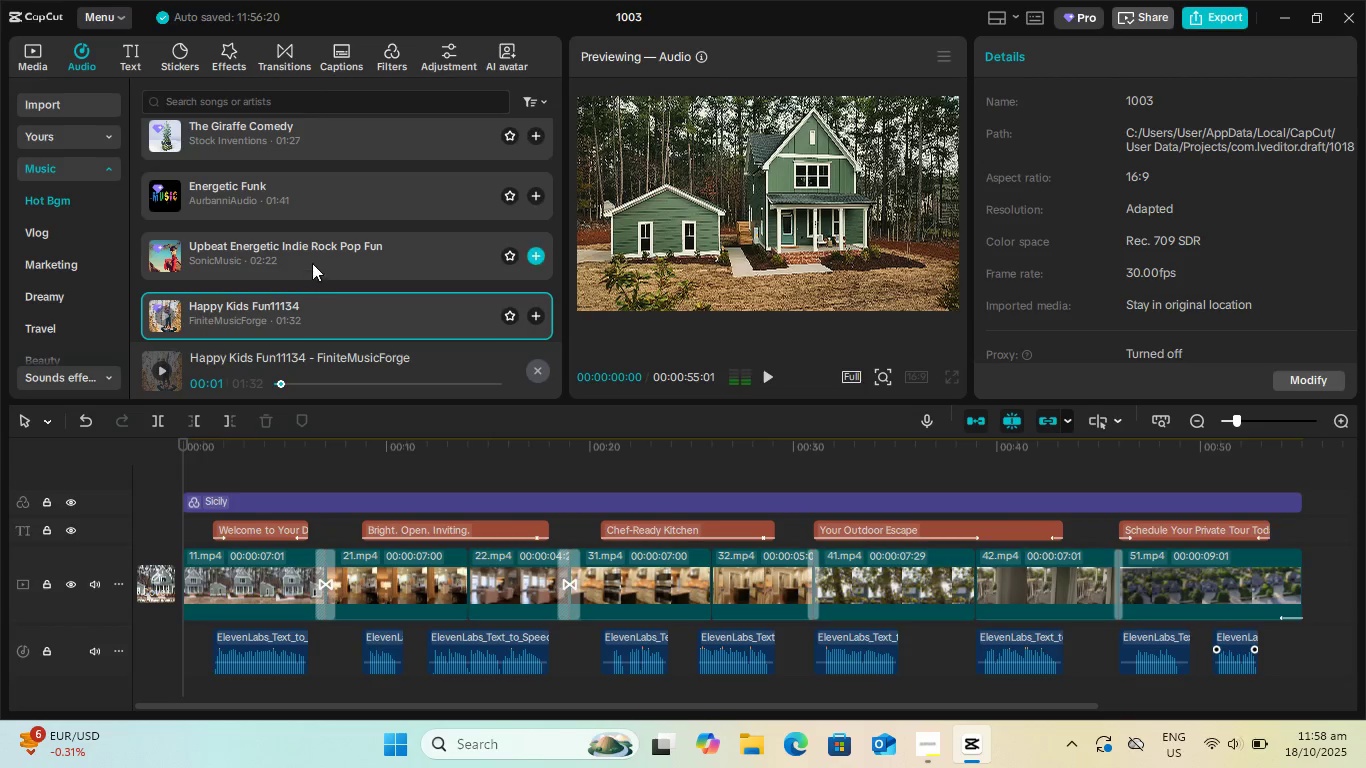 
left_click([312, 263])
 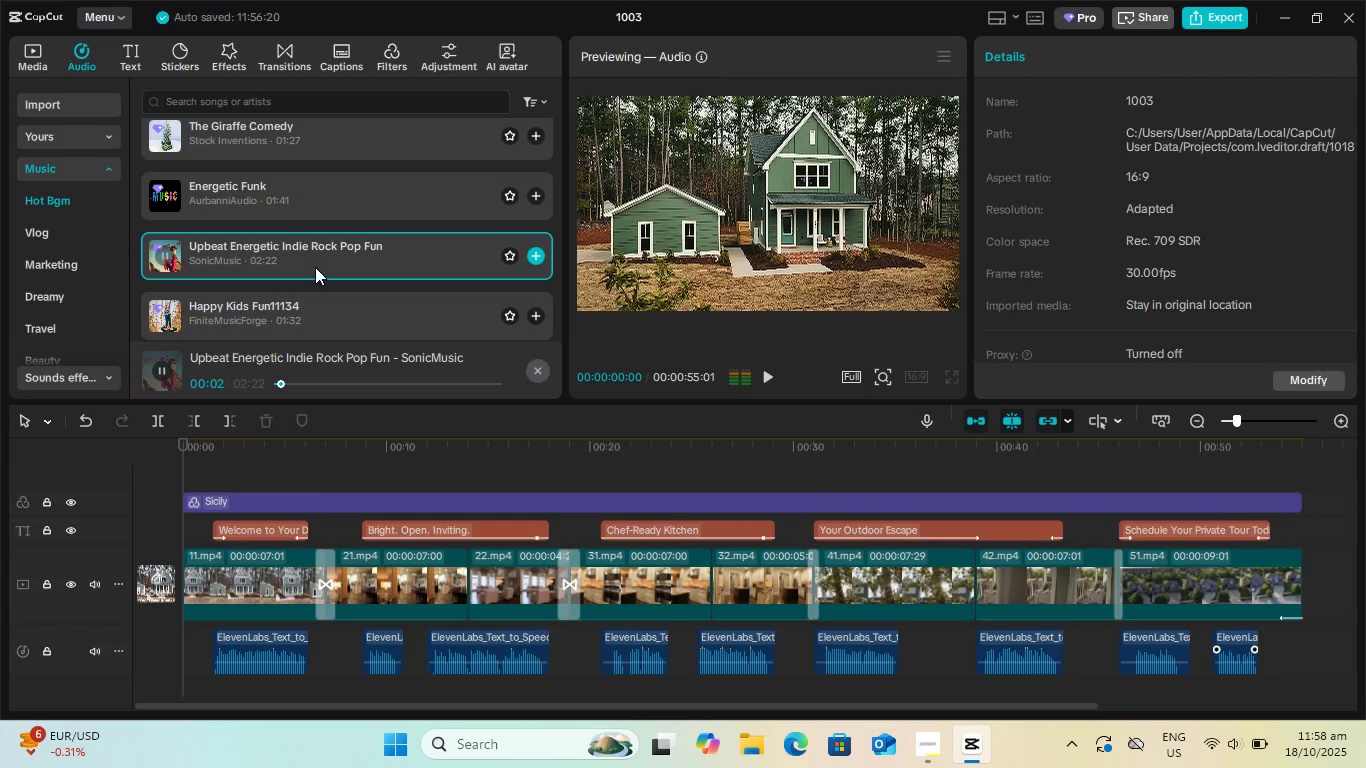 
key(VolumeDown)
 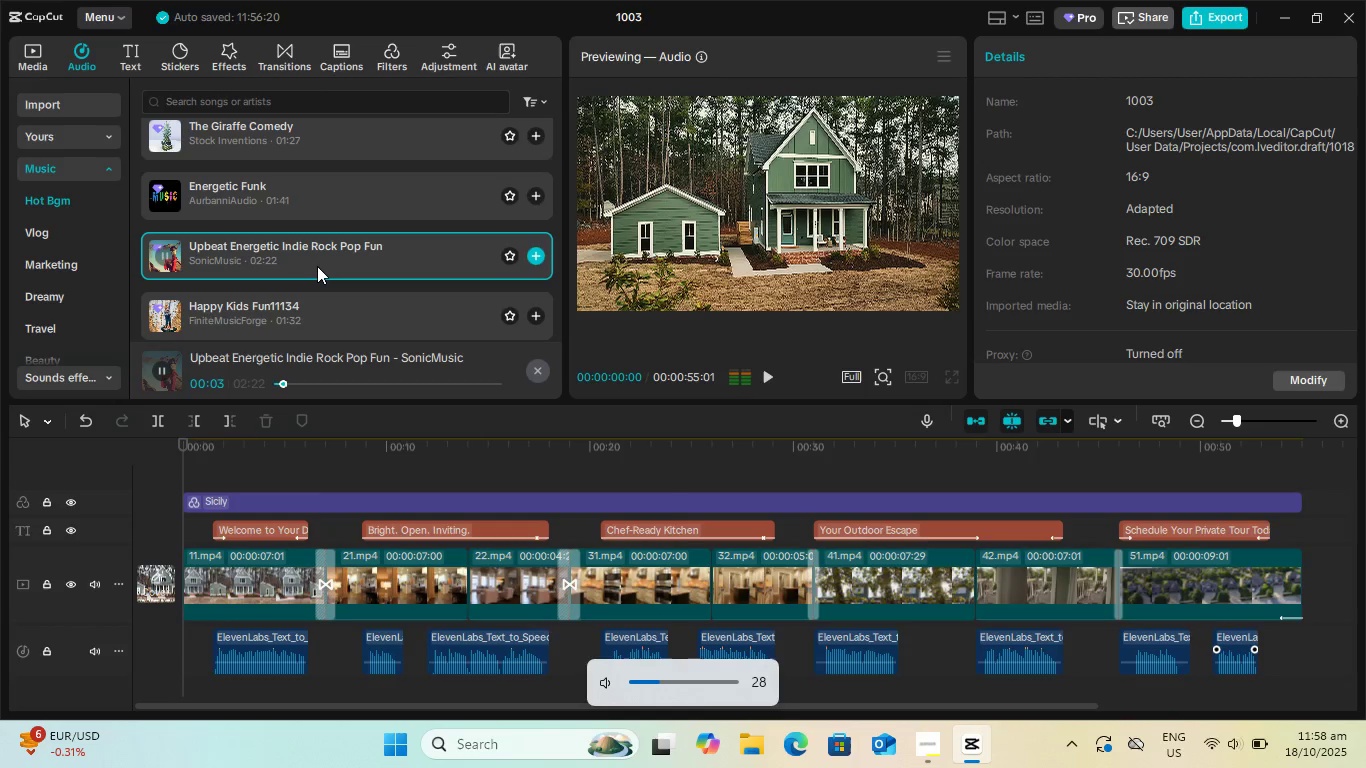 
key(VolumeDown)
 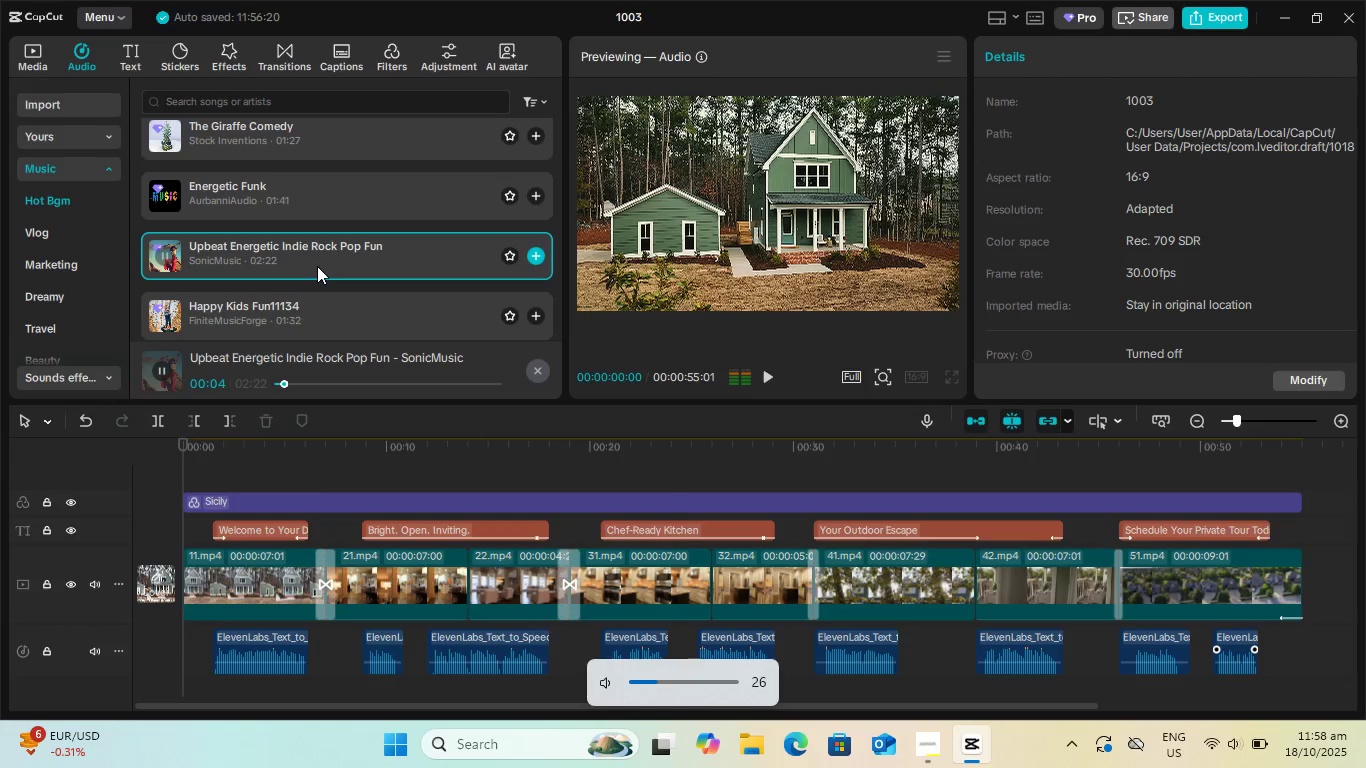 
key(VolumeDown)
 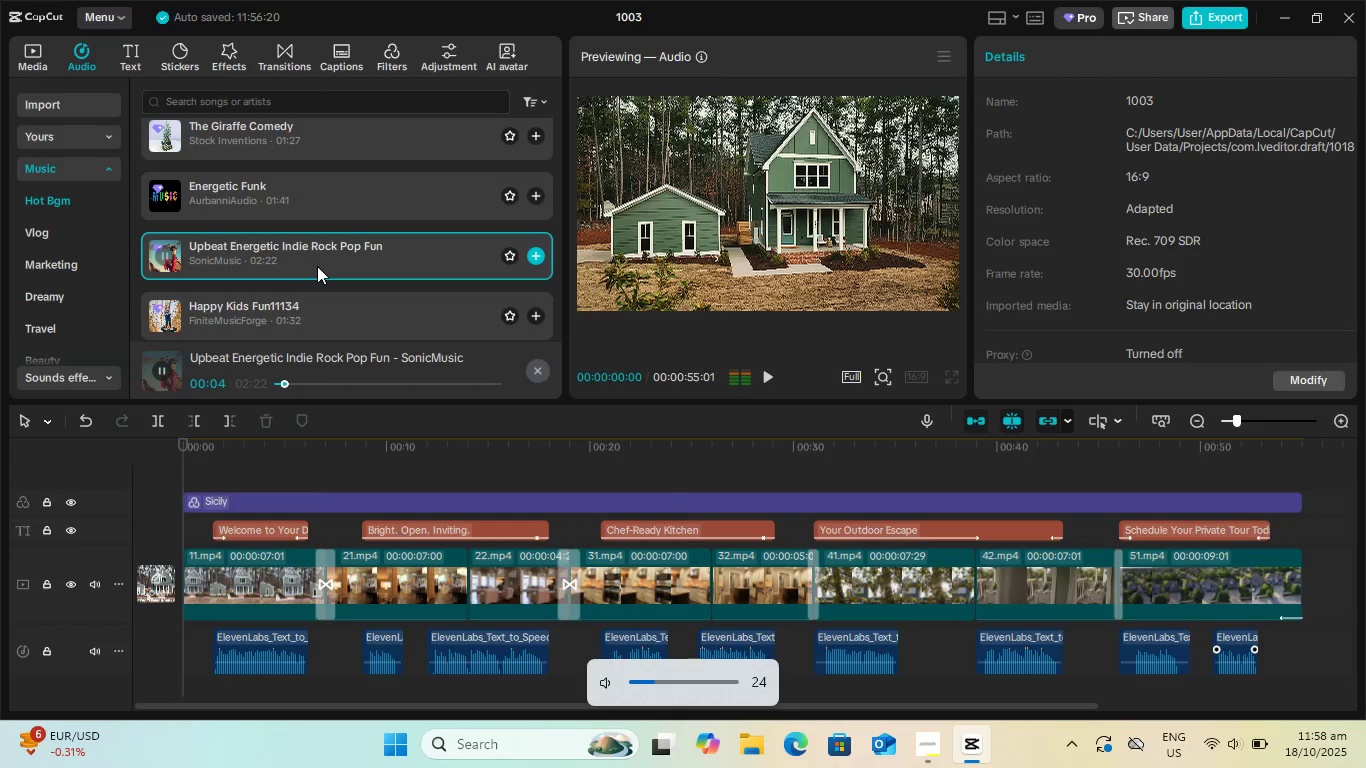 
key(VolumeDown)
 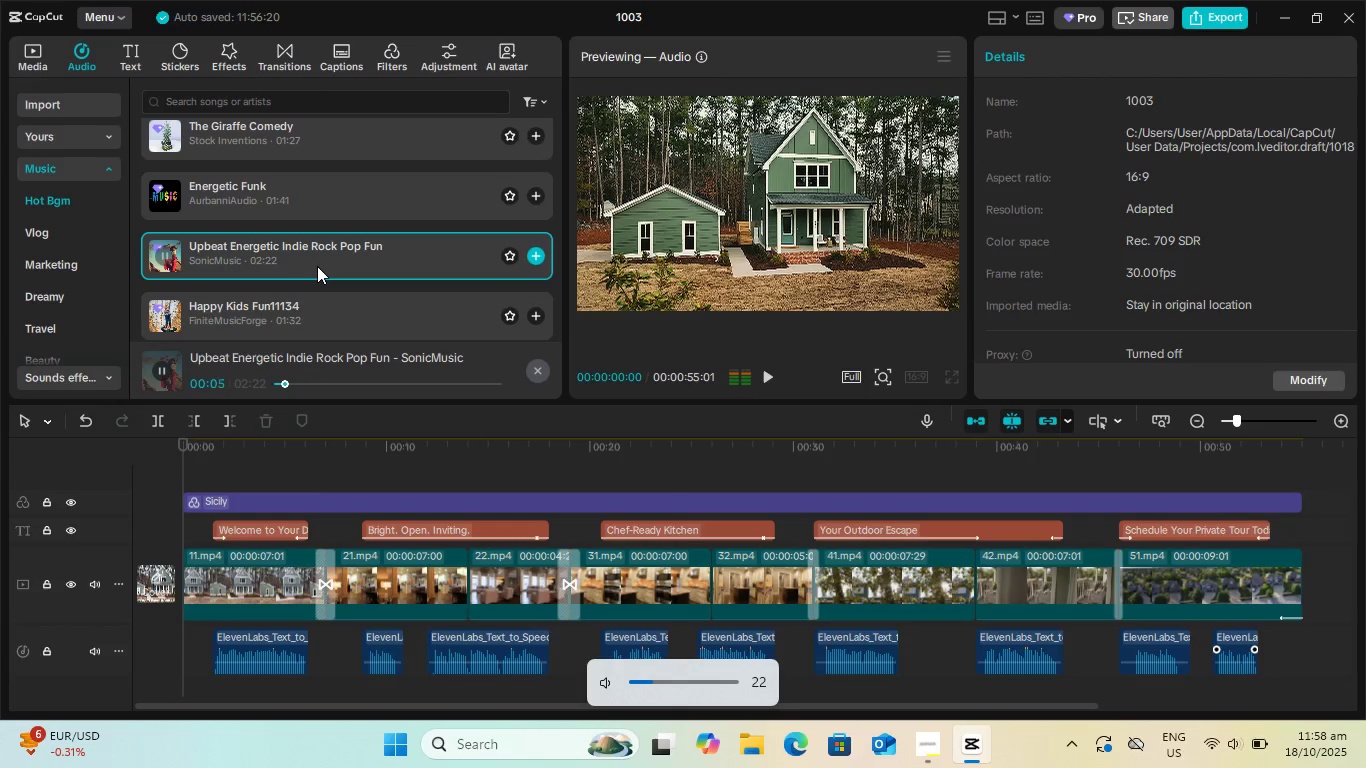 
key(VolumeDown)
 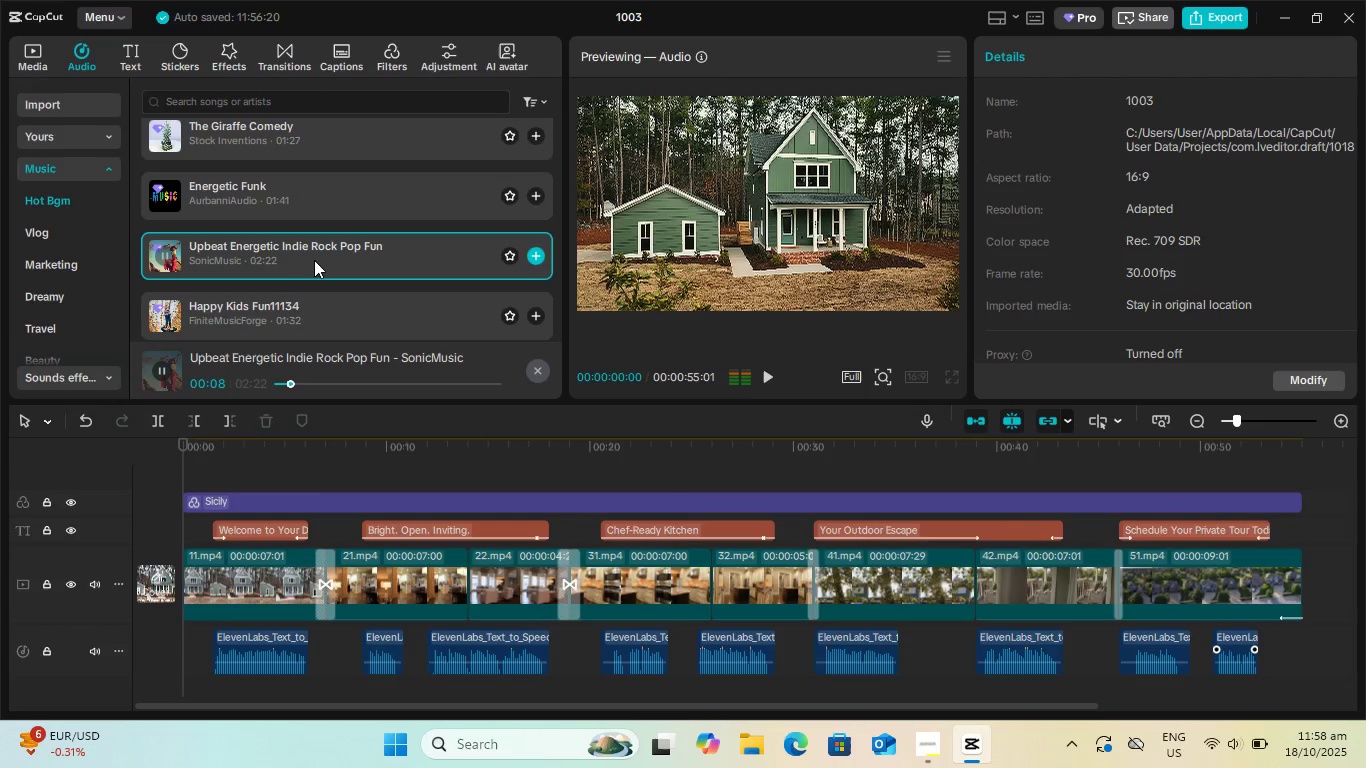 
scroll: coordinate [320, 263], scroll_direction: down, amount: 2.0
 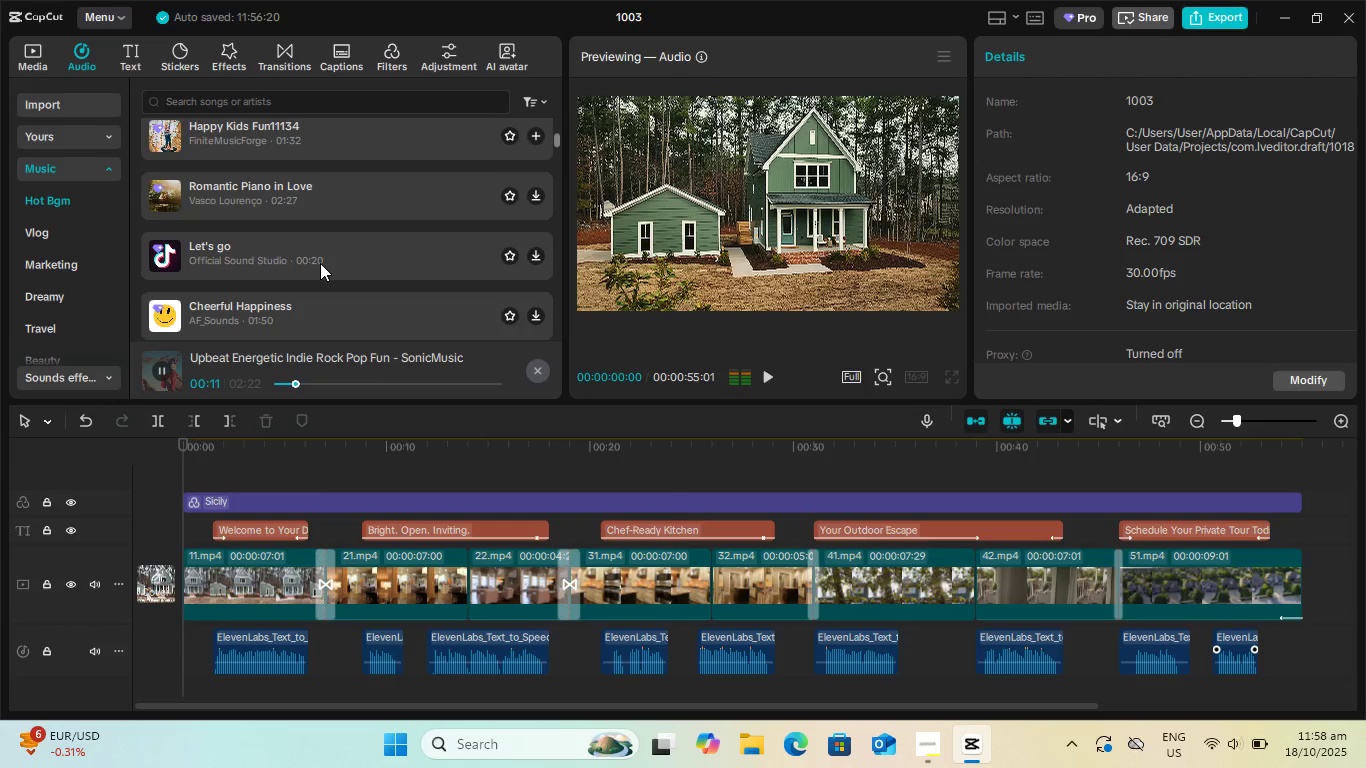 
scroll: coordinate [320, 263], scroll_direction: up, amount: 2.0
 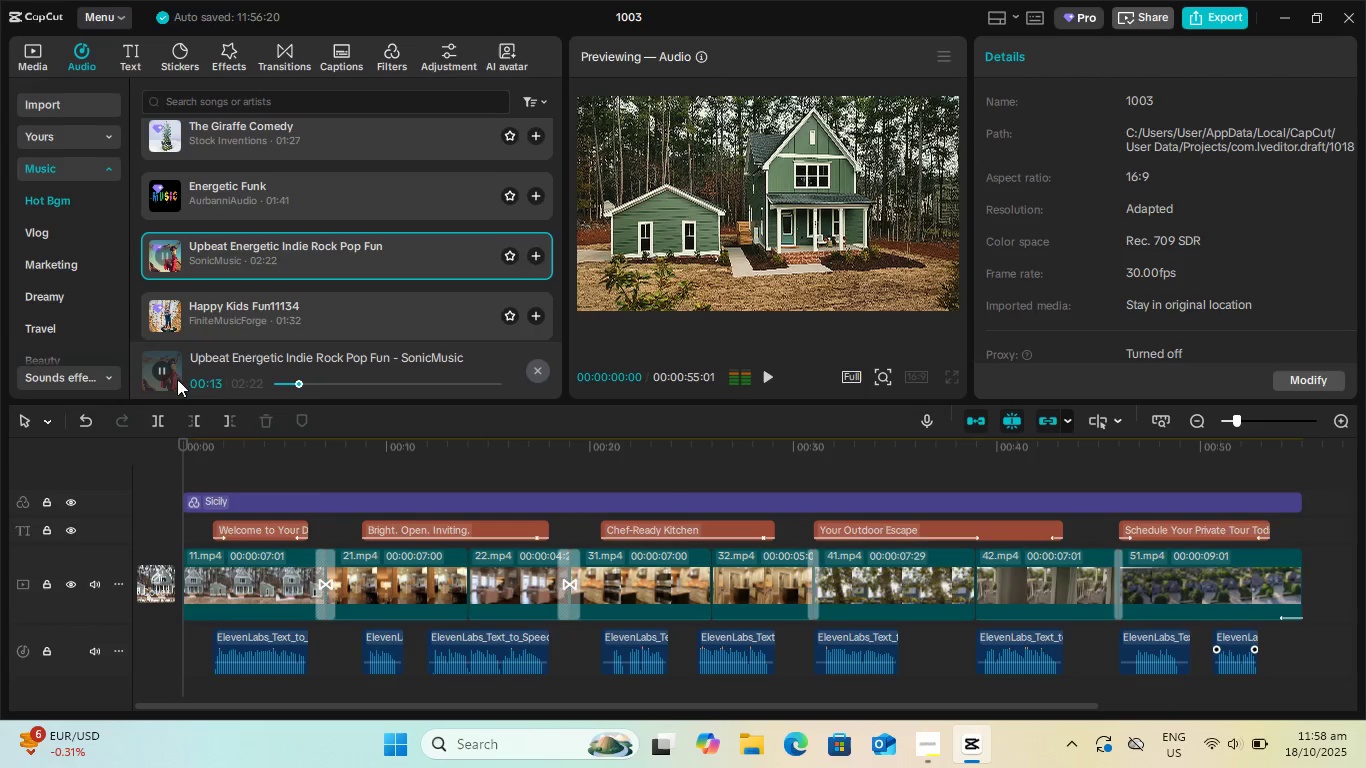 
left_click([165, 370])
 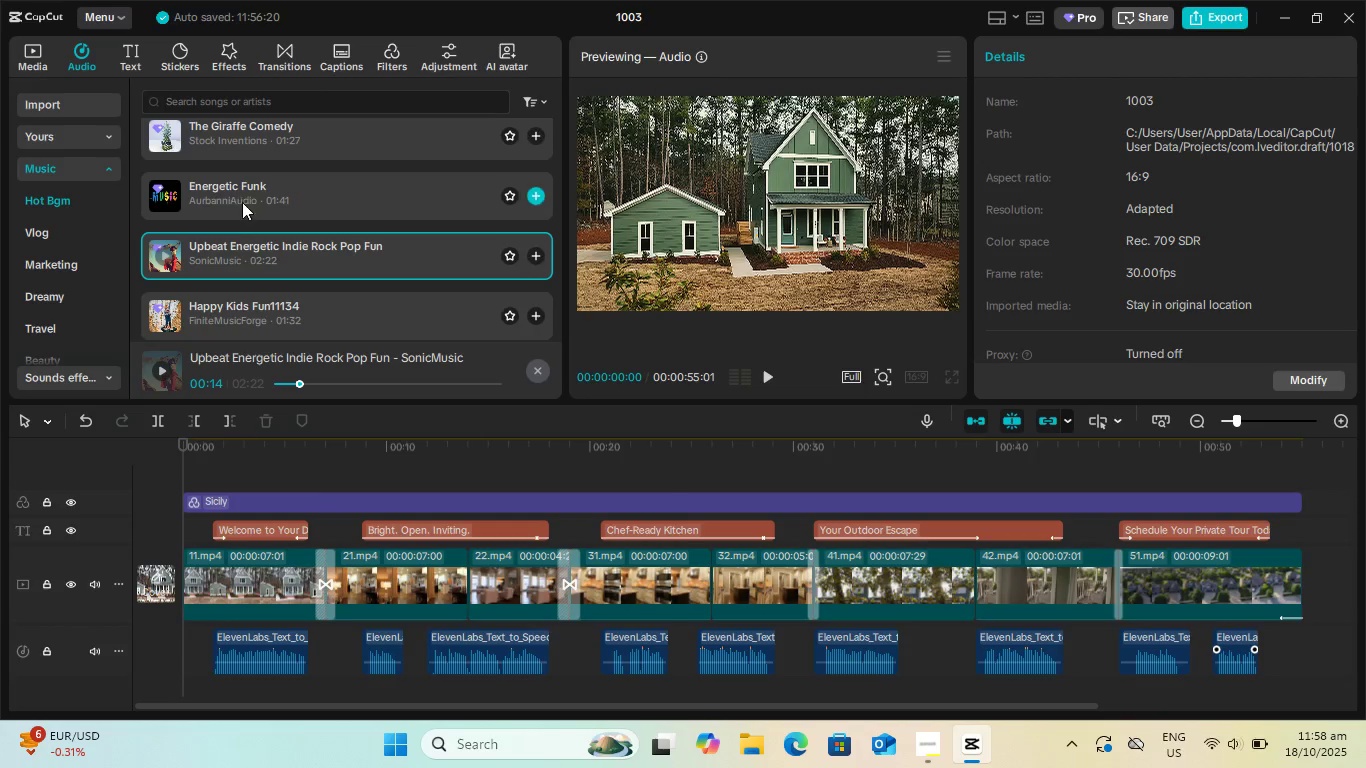 
scroll: coordinate [247, 200], scroll_direction: up, amount: 3.0
 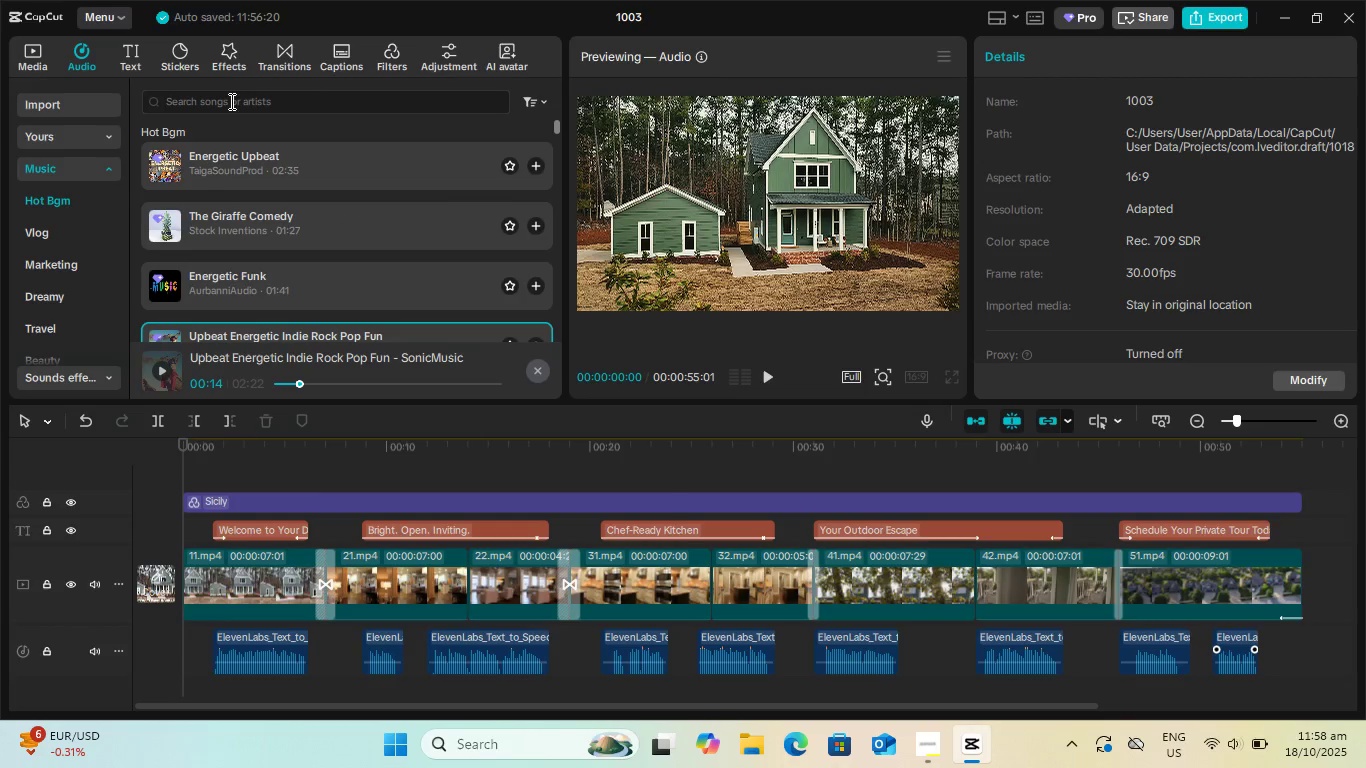 
left_click([230, 101])
 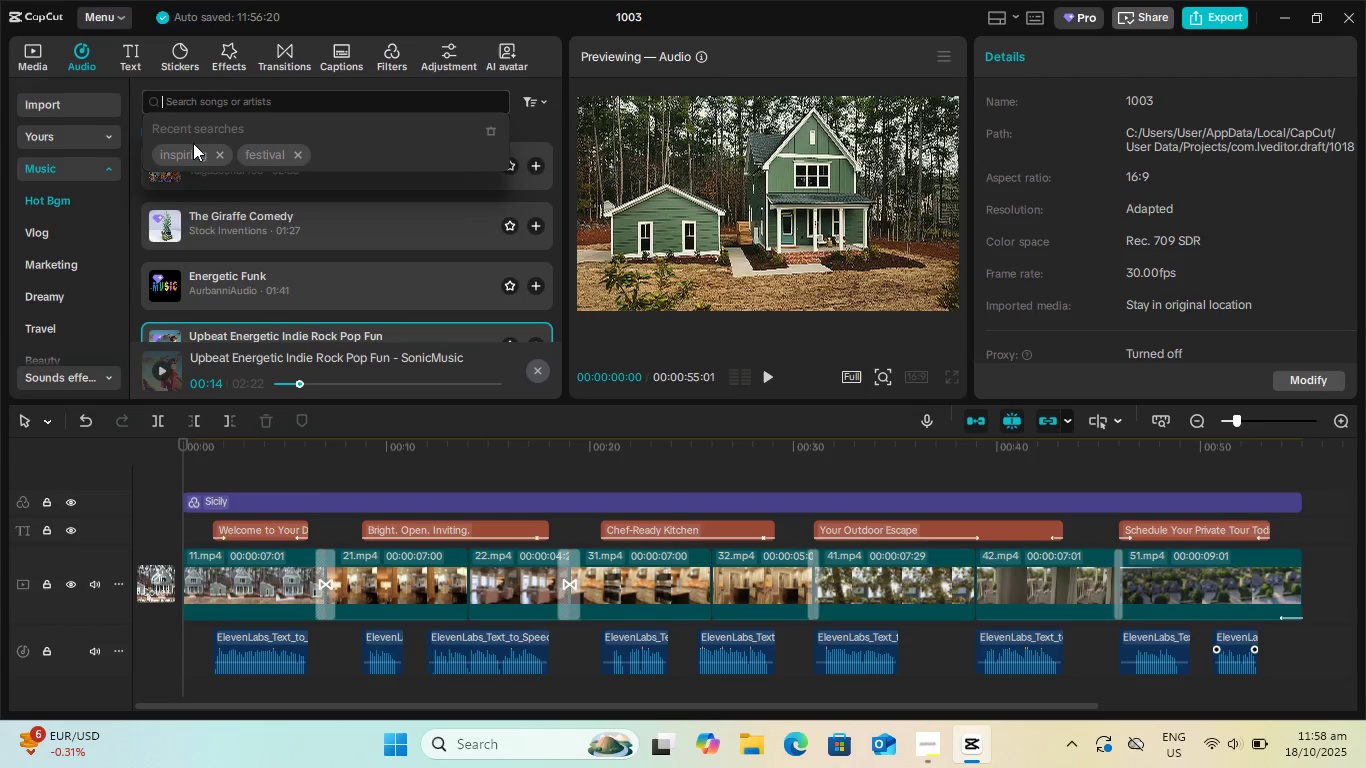 
left_click([187, 152])
 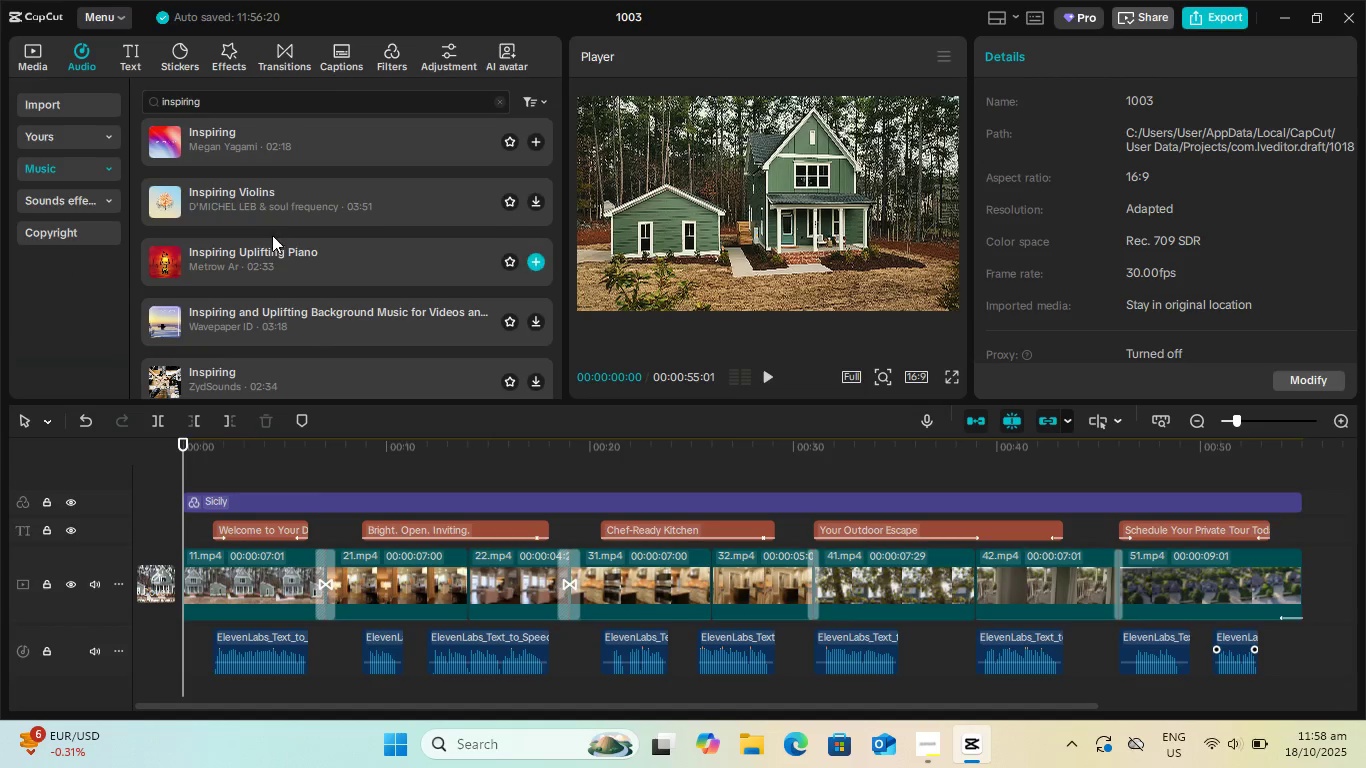 
left_click([304, 137])
 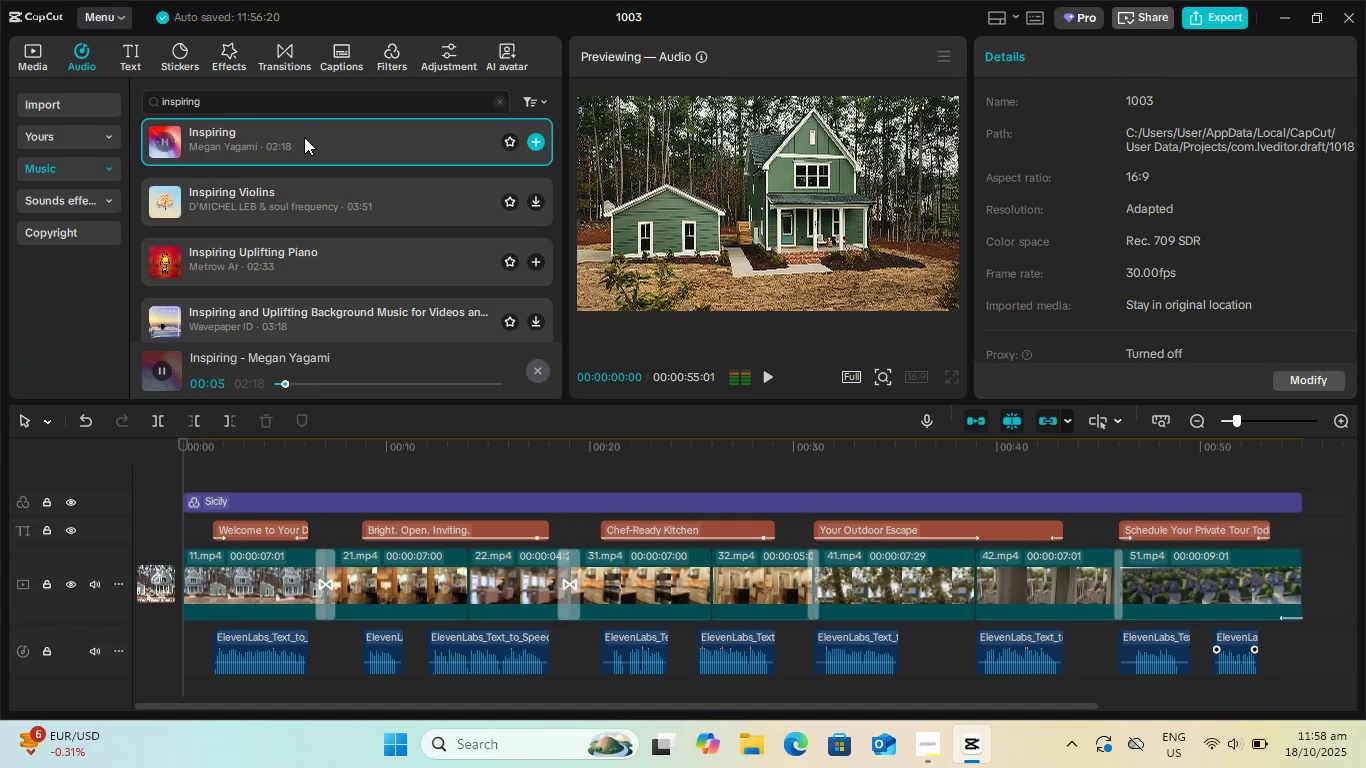 
wait(6.44)
 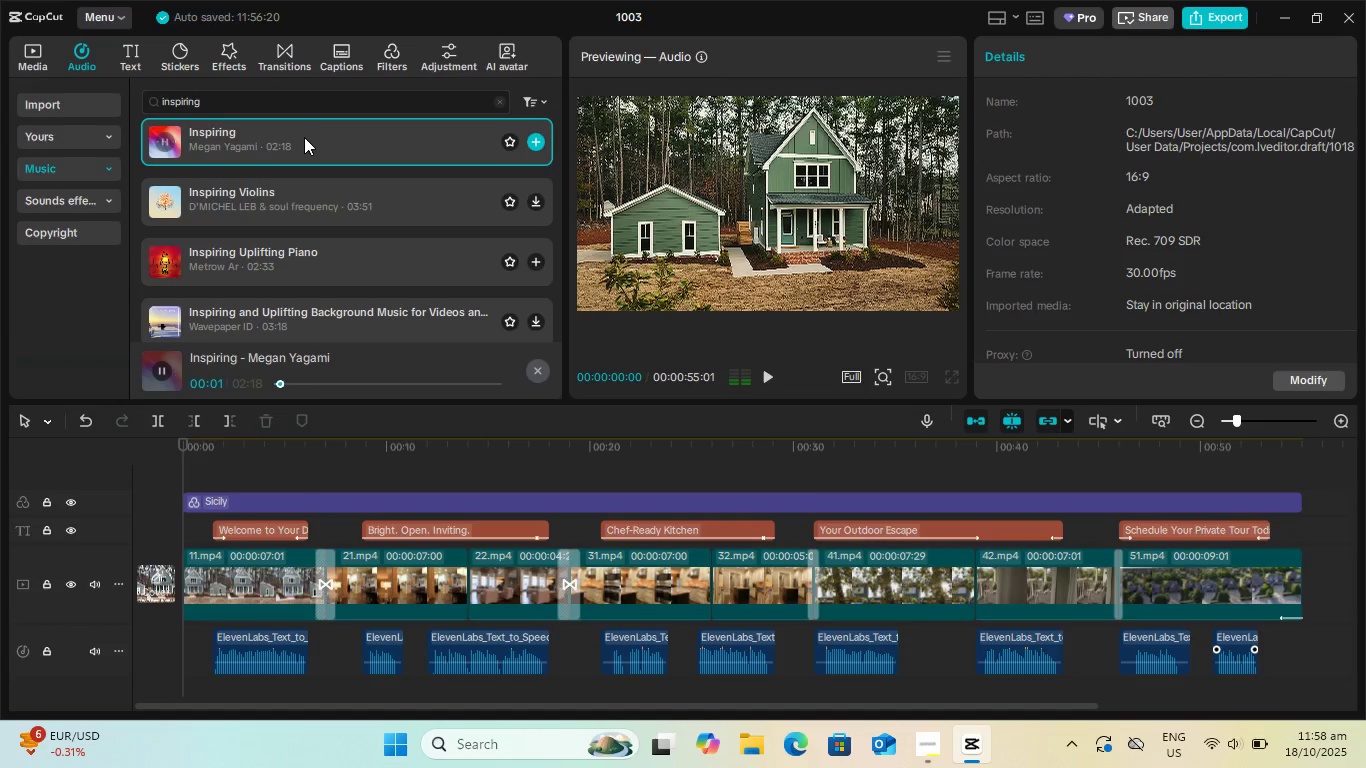 
left_click([312, 184])
 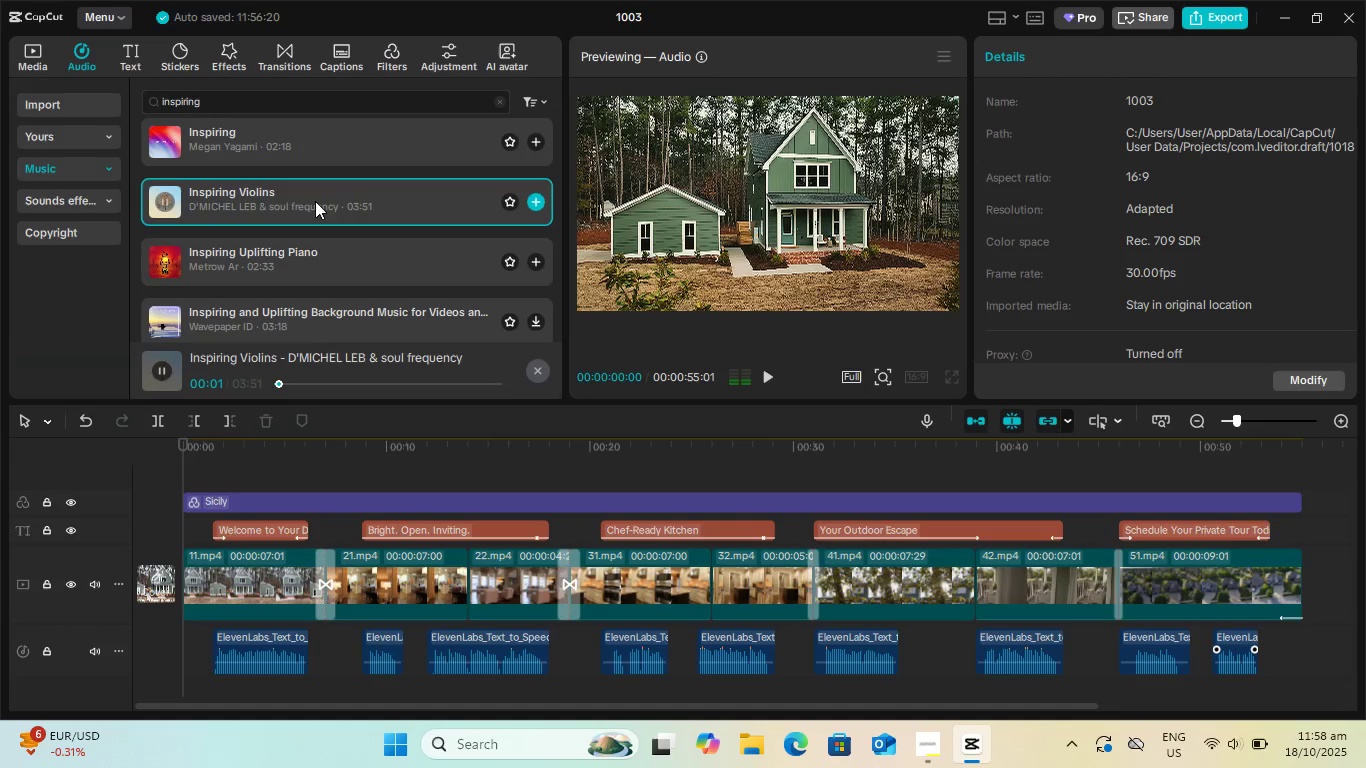 
left_click([312, 253])
 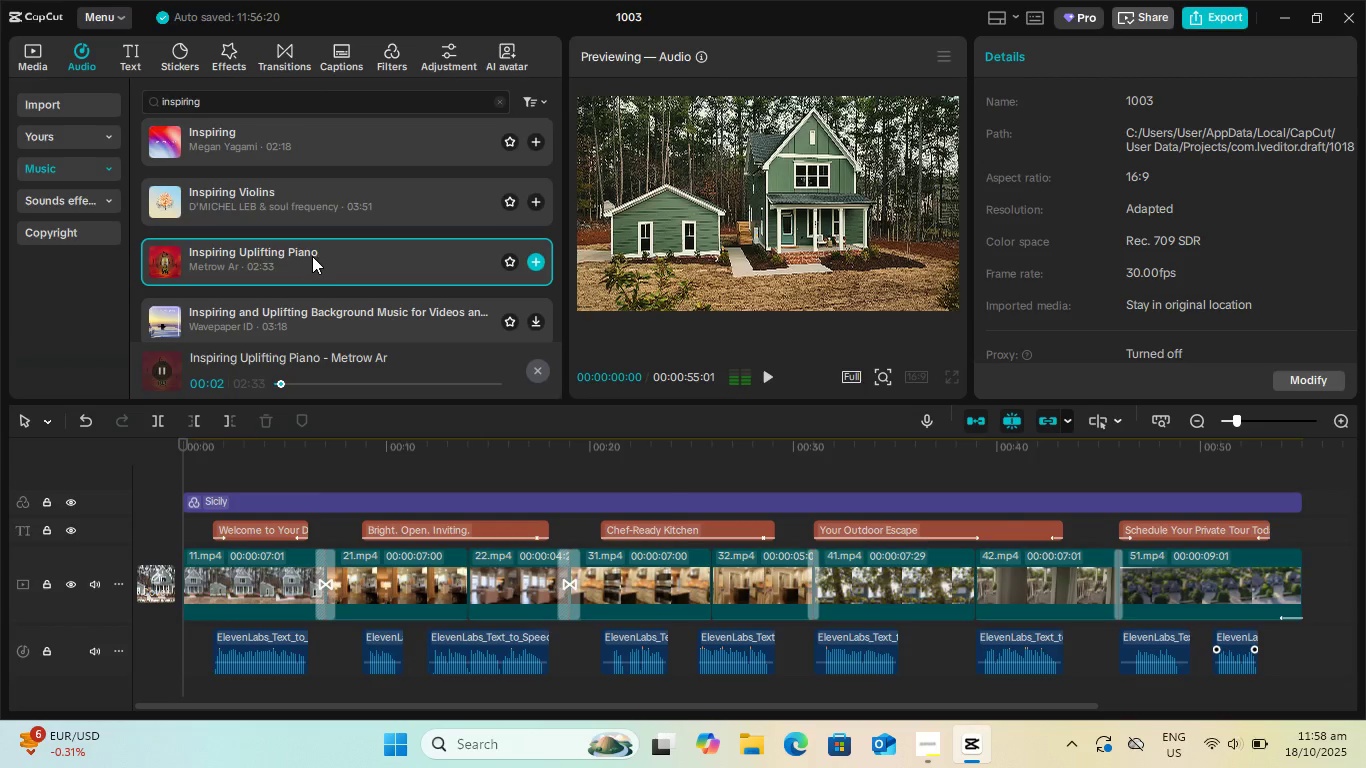 
left_click([295, 149])
 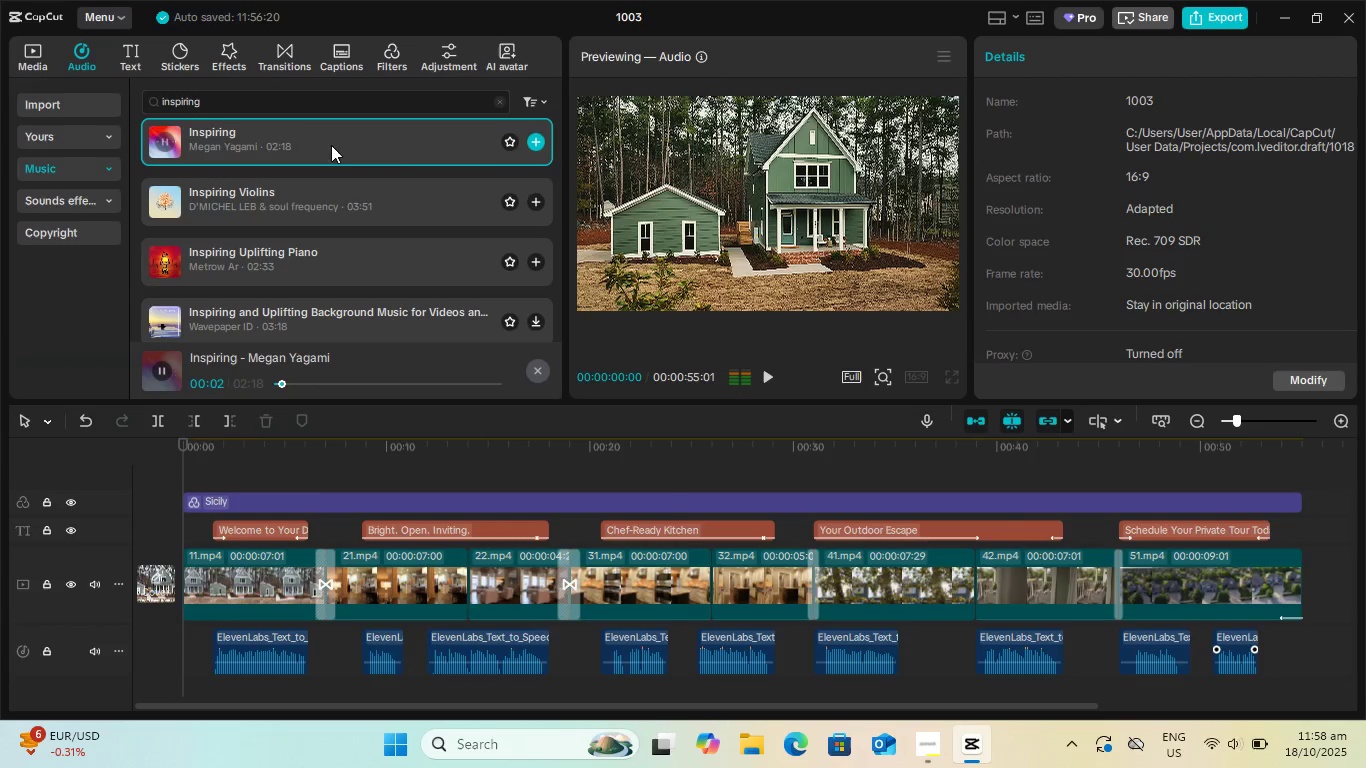 
left_click([533, 146])
 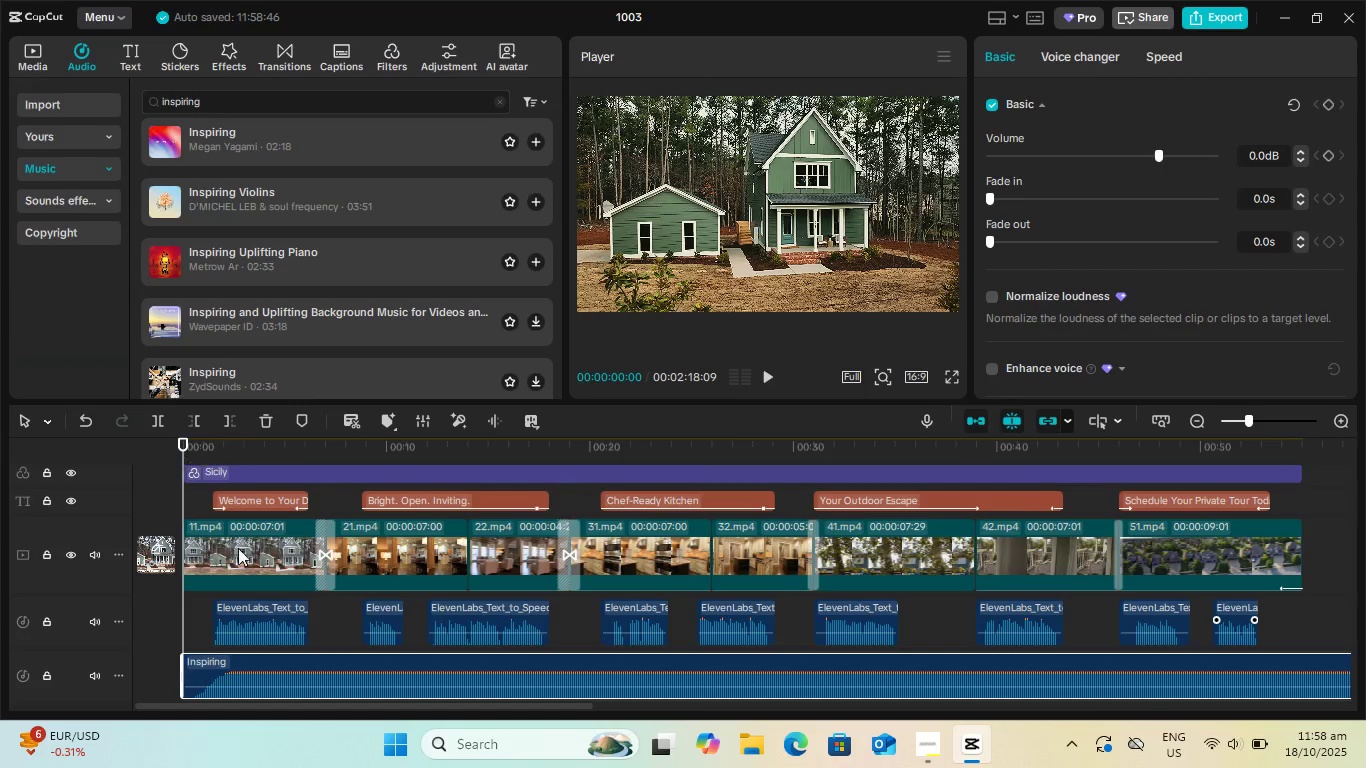 
left_click_drag(start_coordinate=[262, 632], to_coordinate=[263, 626])
 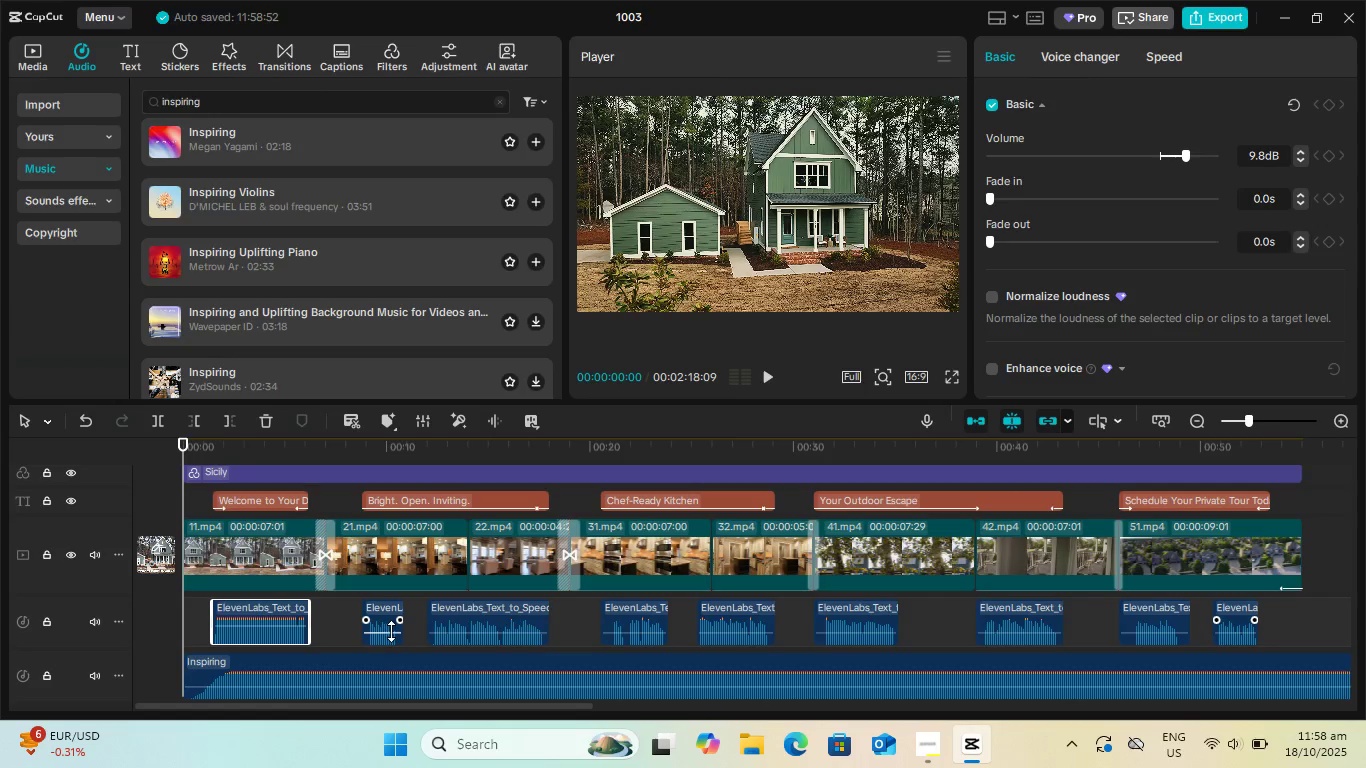 
left_click_drag(start_coordinate=[391, 631], to_coordinate=[391, 626])
 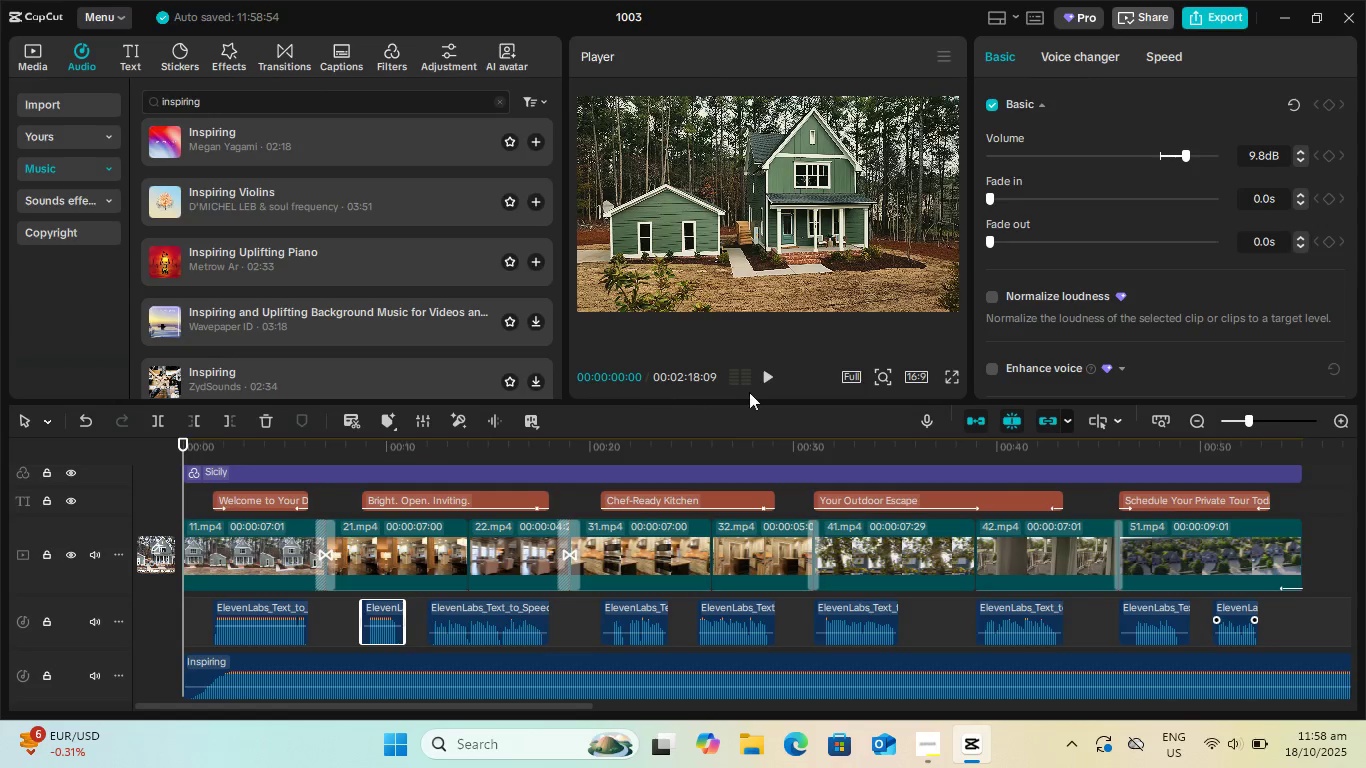 
left_click([766, 377])
 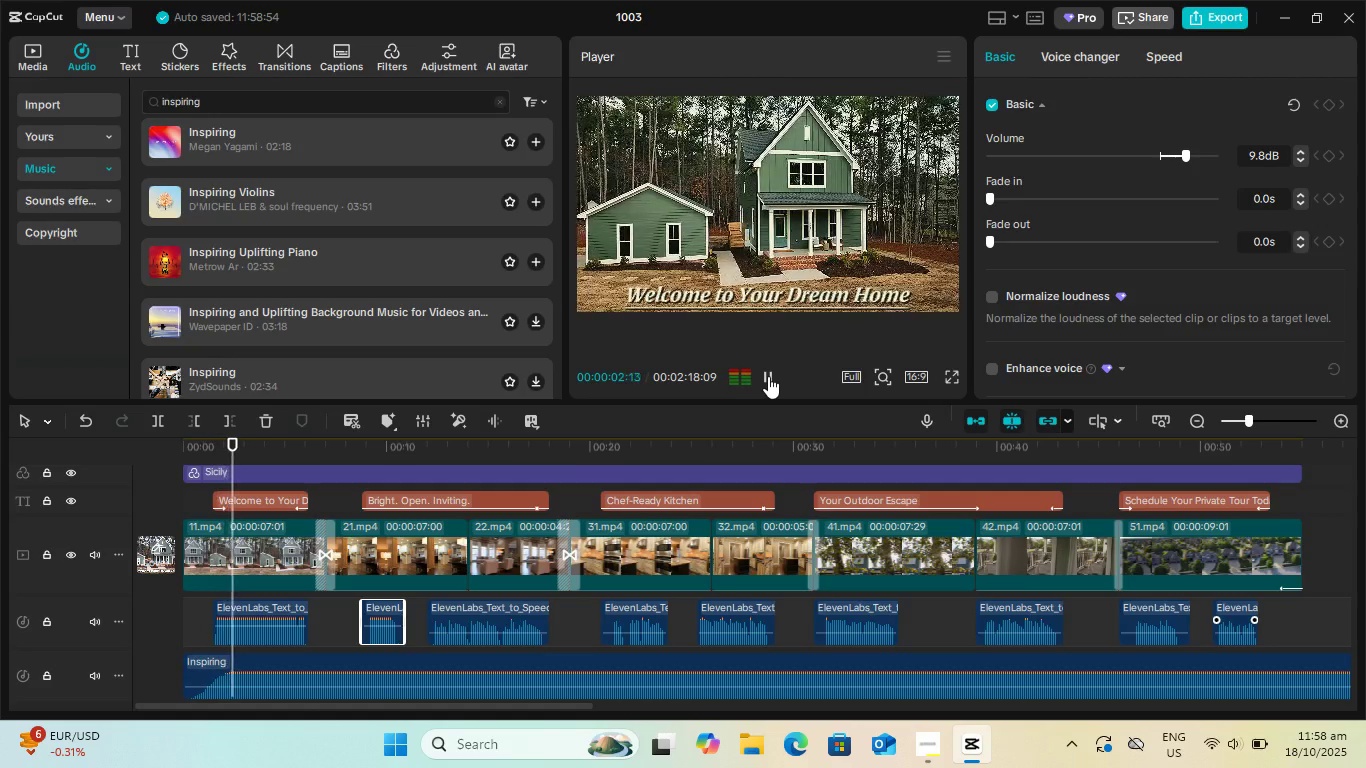 
left_click([768, 376])
 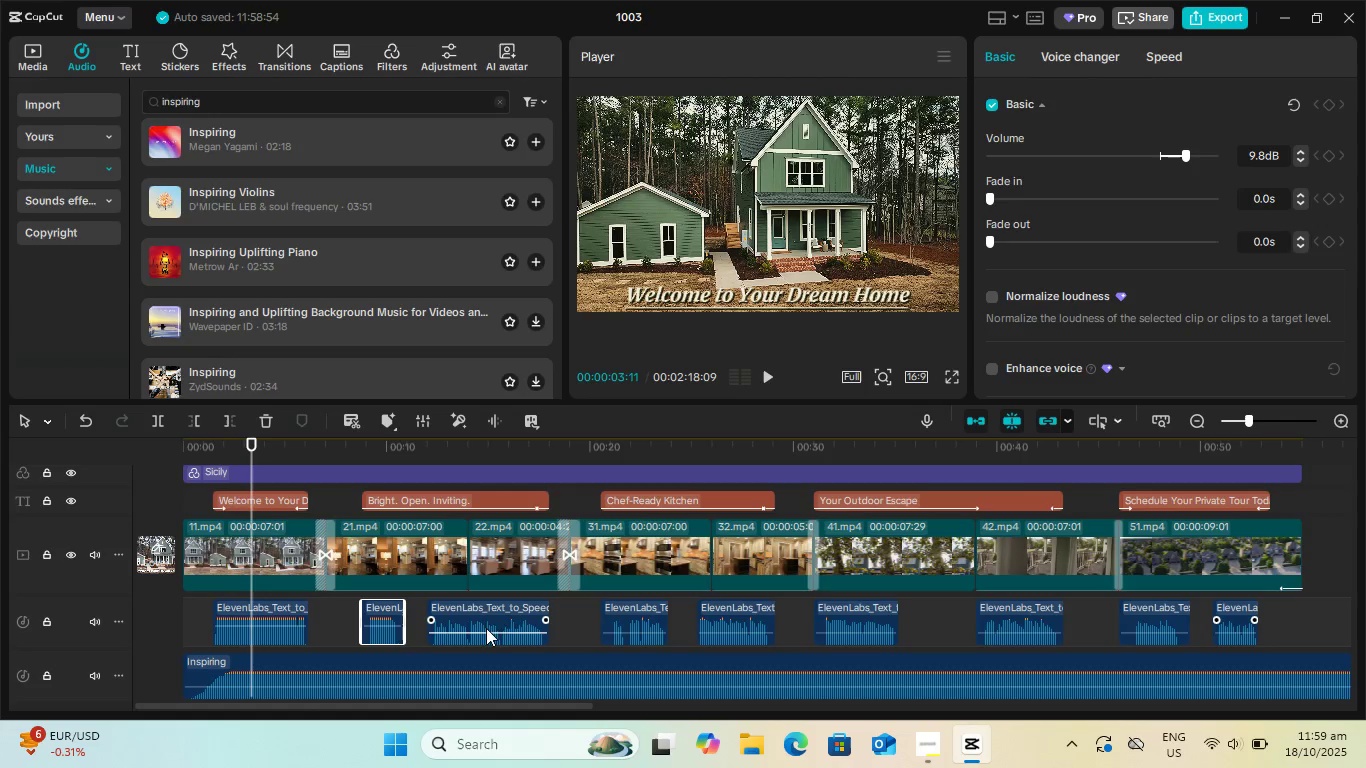 
left_click_drag(start_coordinate=[485, 631], to_coordinate=[491, 608])
 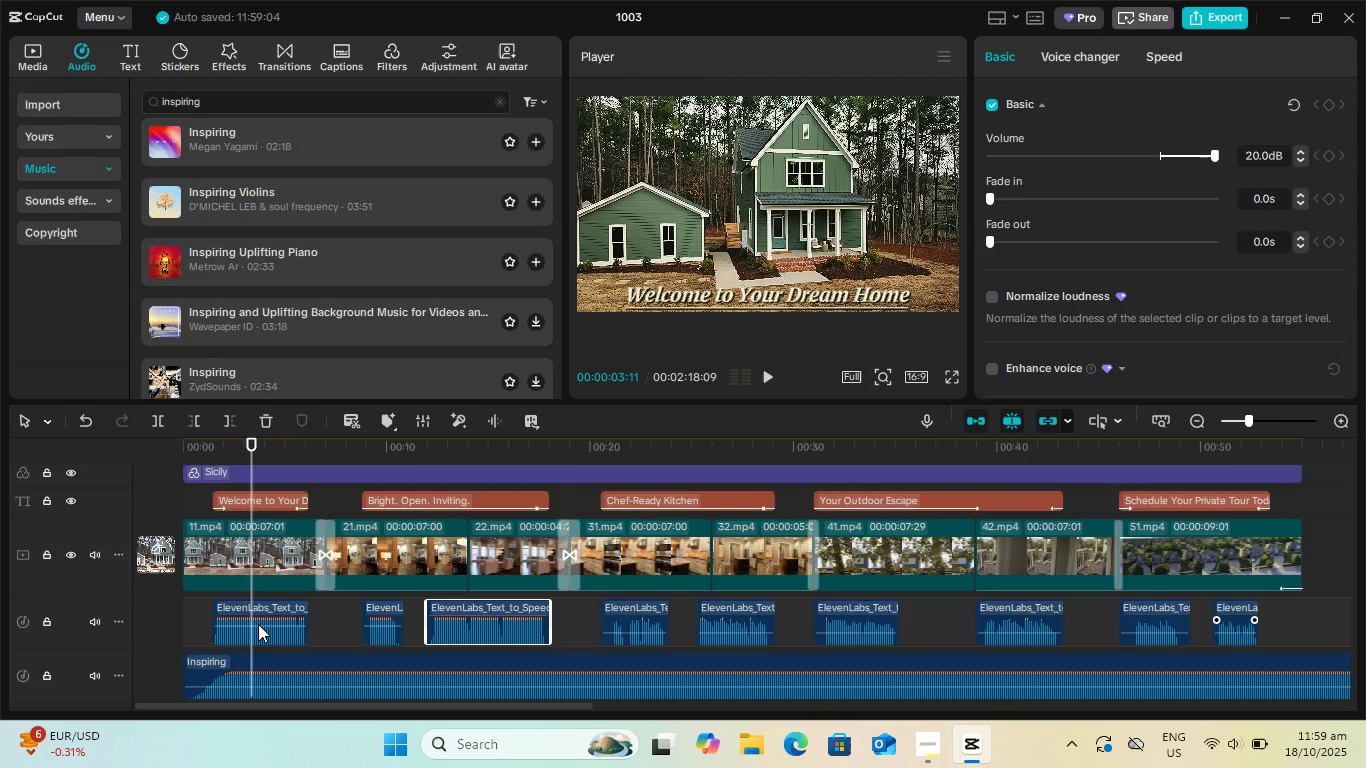 
left_click_drag(start_coordinate=[259, 625], to_coordinate=[264, 590])
 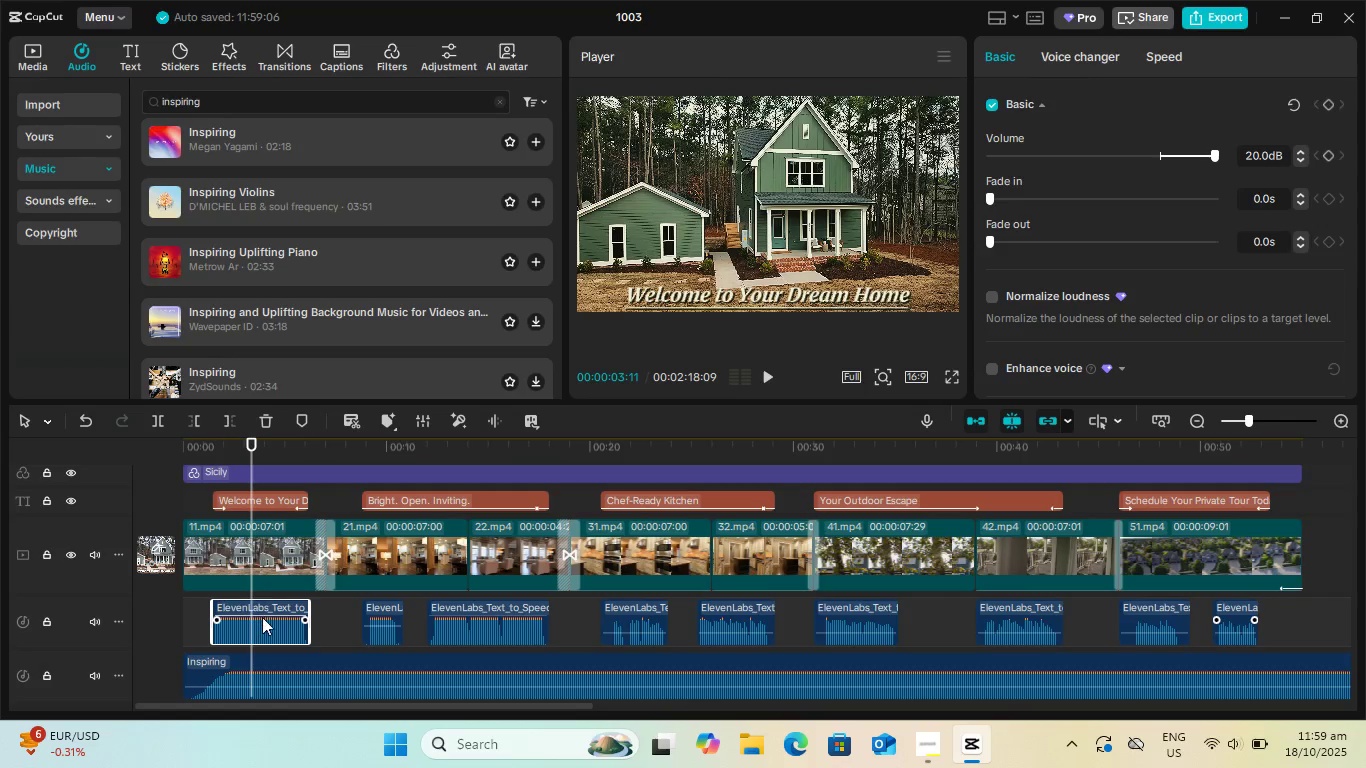 
left_click_drag(start_coordinate=[260, 615], to_coordinate=[271, 579])
 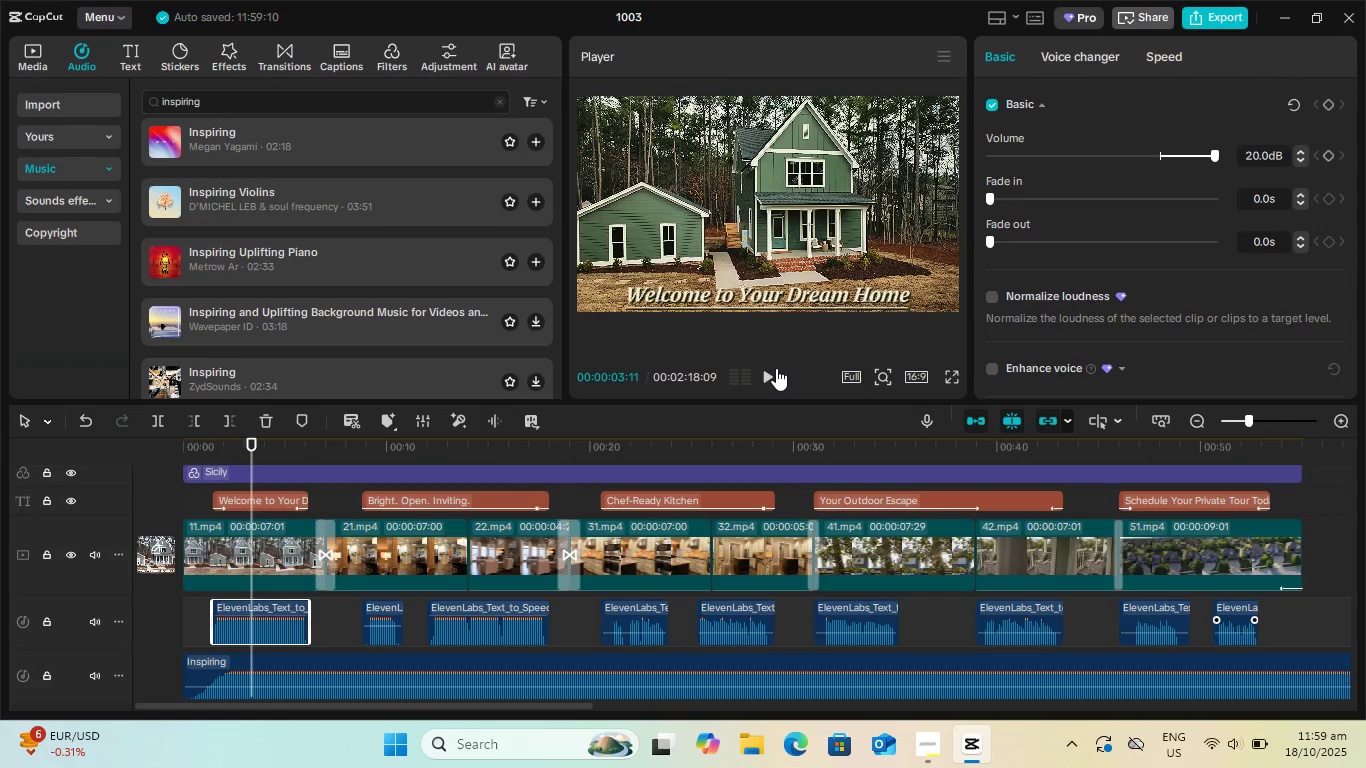 
left_click([776, 368])
 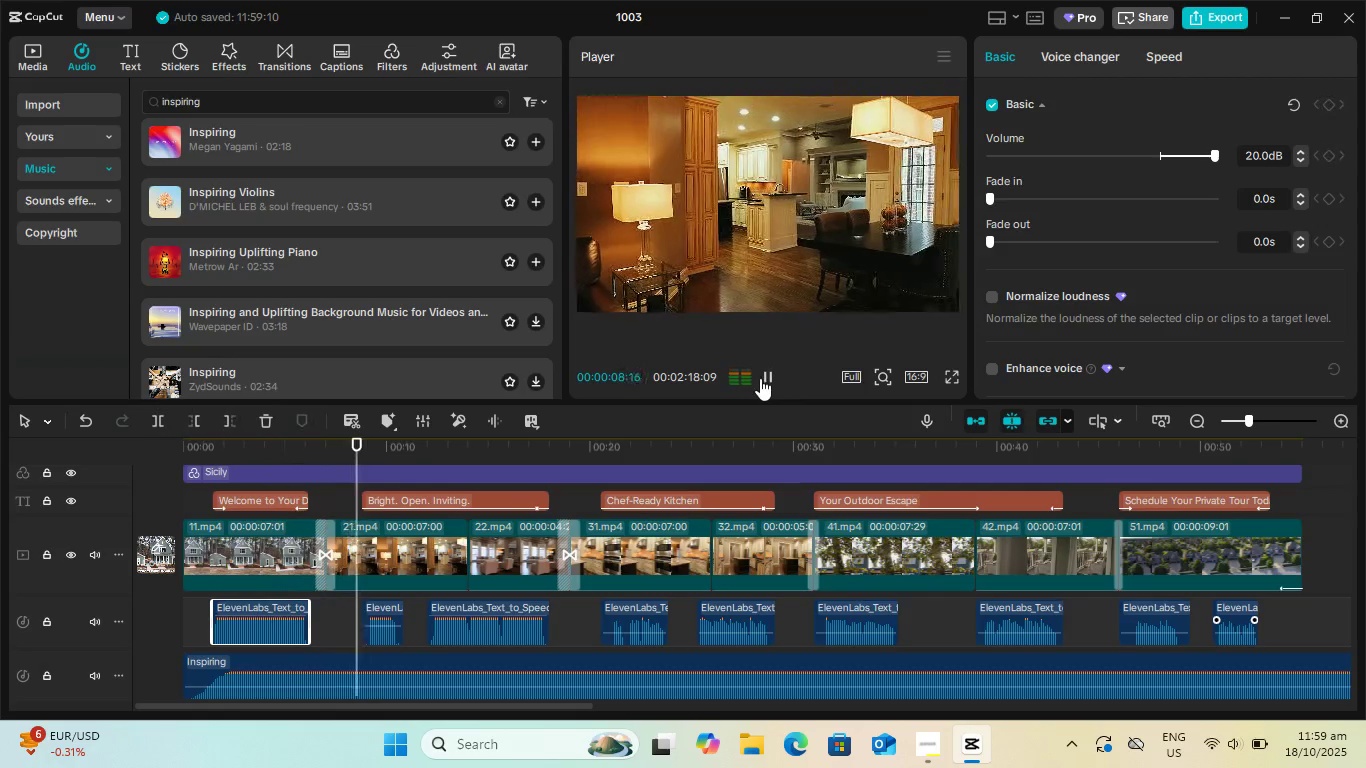 
wait(6.87)
 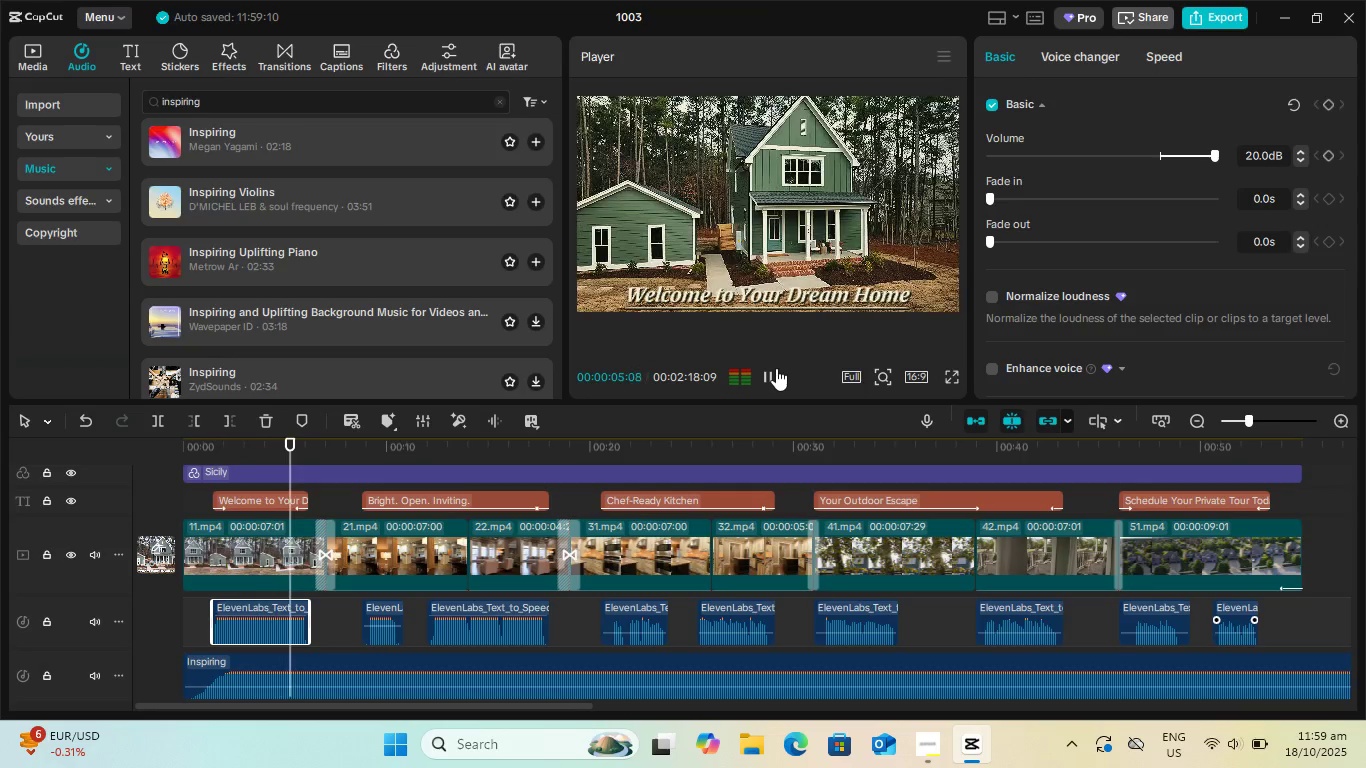 
left_click([762, 378])
 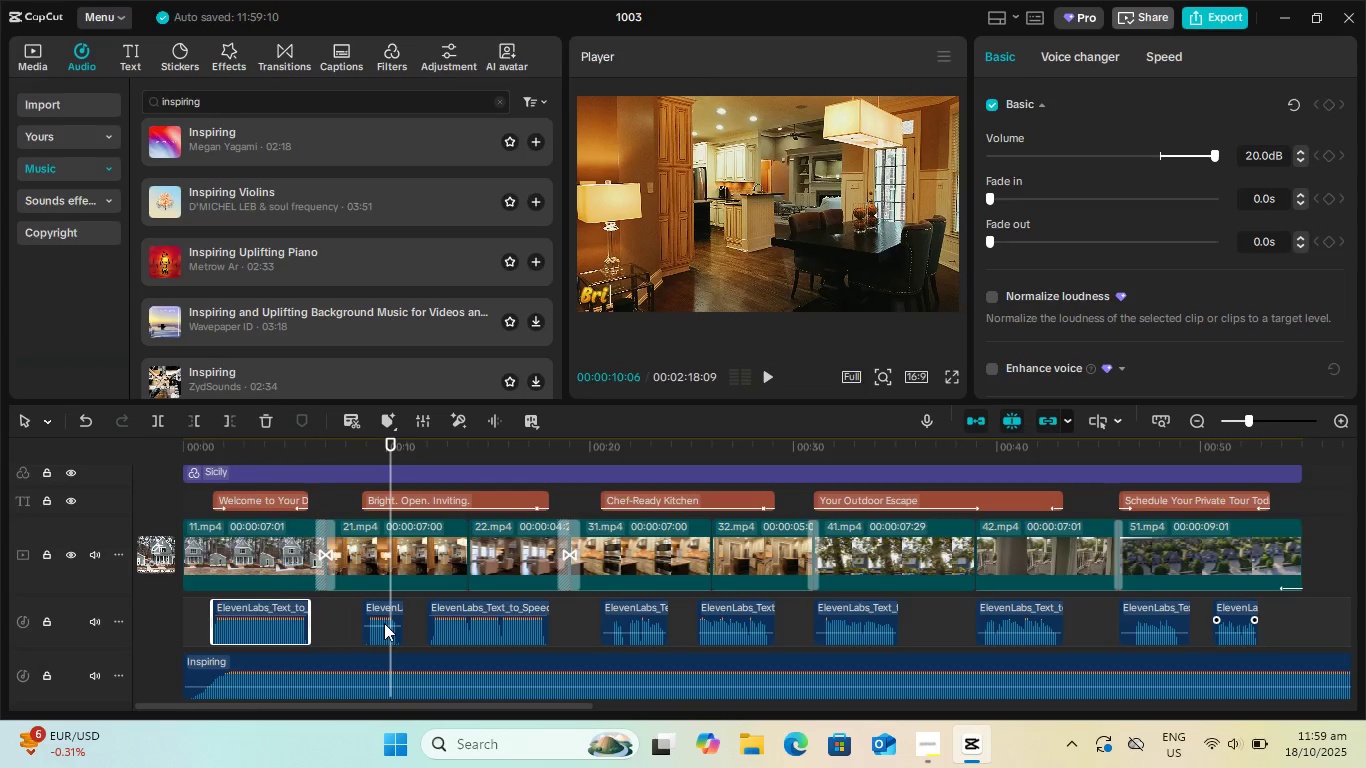 
left_click_drag(start_coordinate=[383, 626], to_coordinate=[386, 567])
 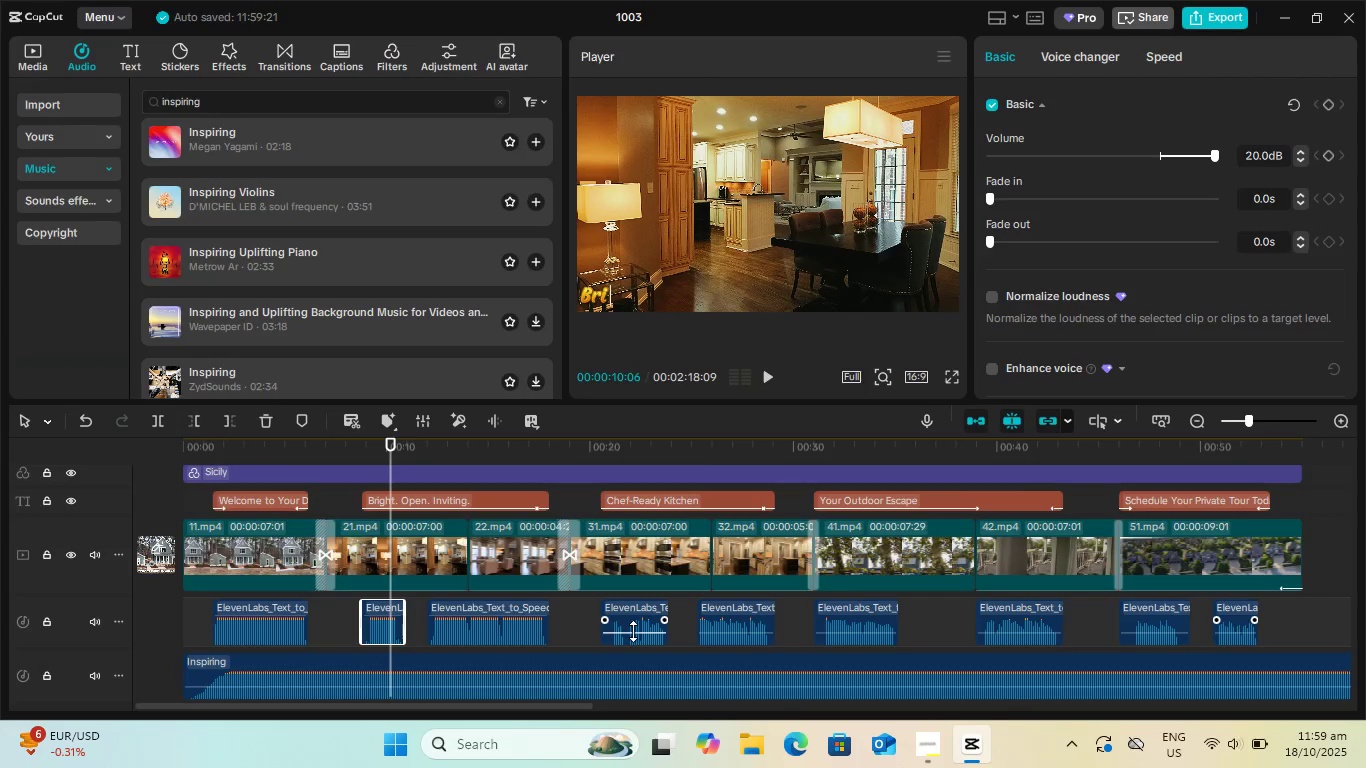 
left_click_drag(start_coordinate=[633, 629], to_coordinate=[631, 566])
 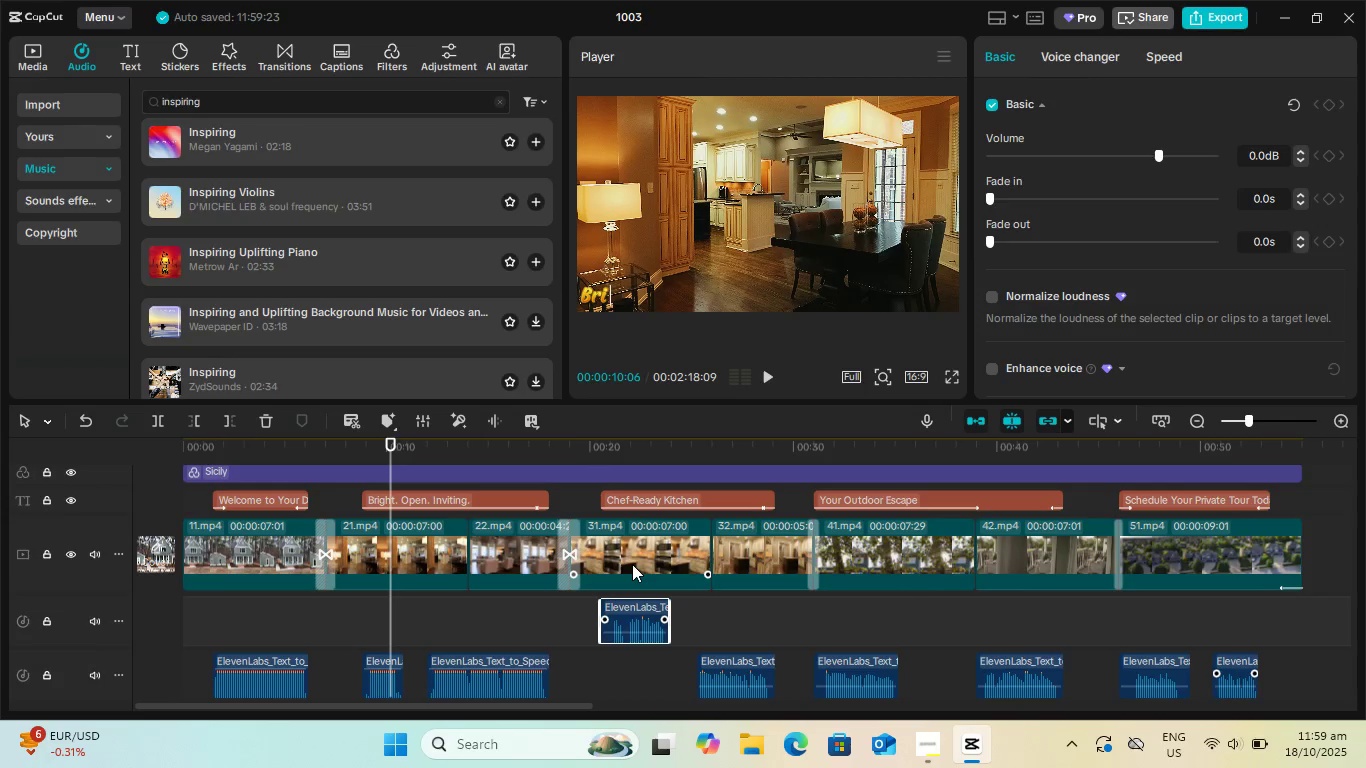 
key(Control+Z)
 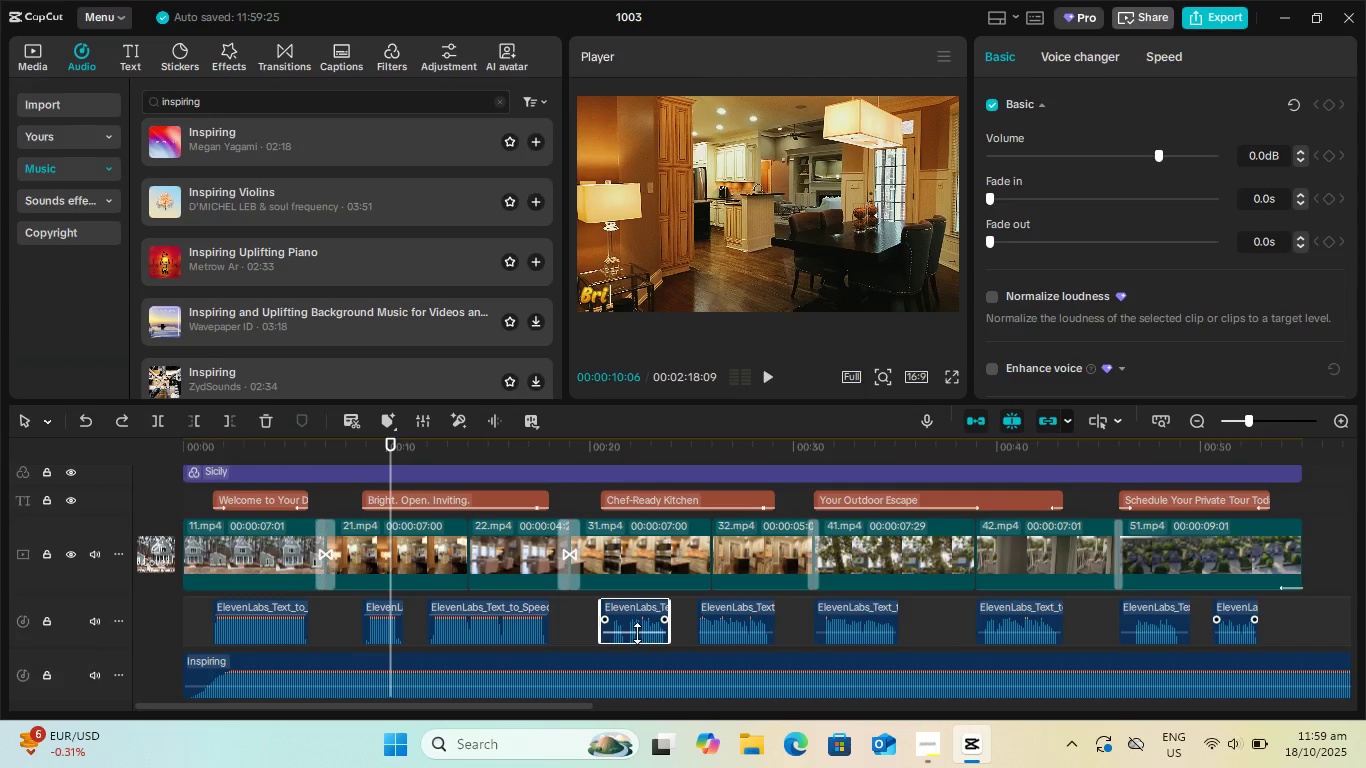 
left_click_drag(start_coordinate=[637, 633], to_coordinate=[642, 602])
 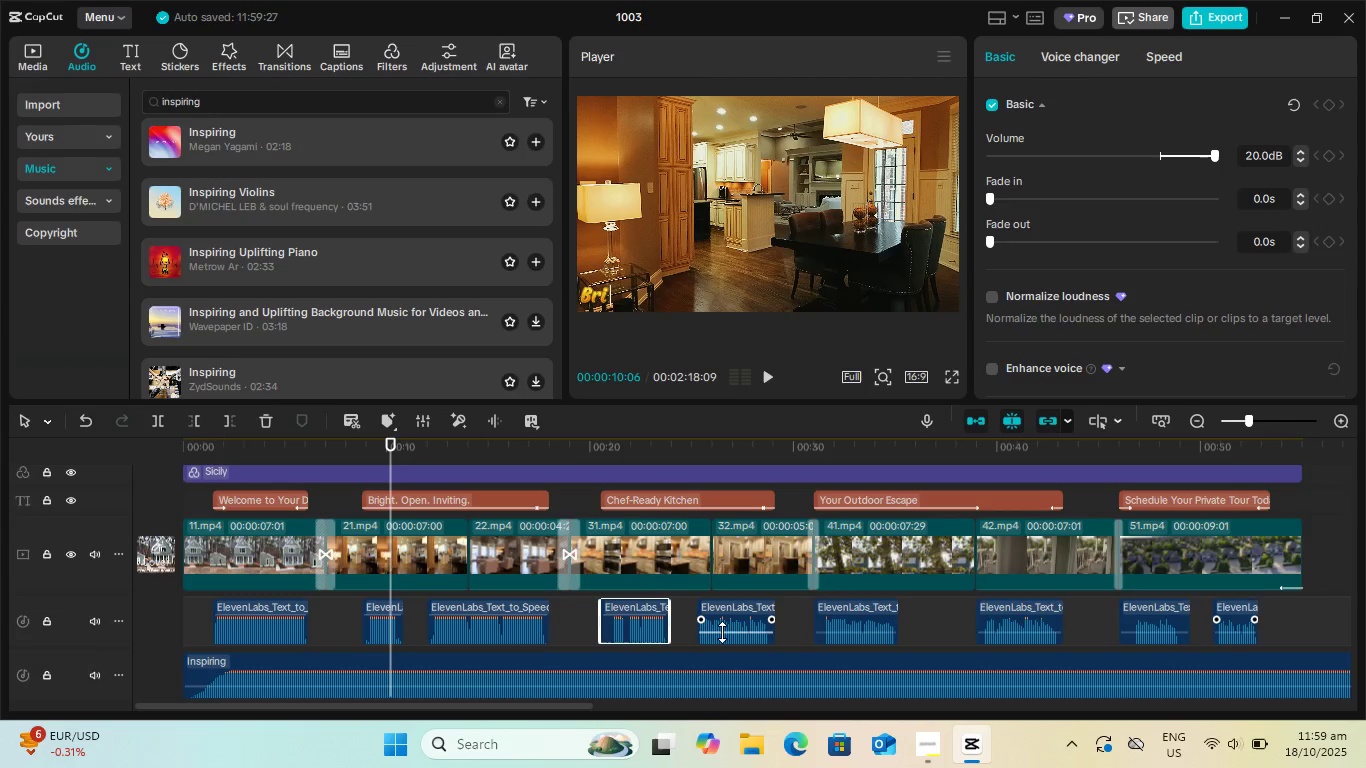 
left_click_drag(start_coordinate=[723, 633], to_coordinate=[722, 603])
 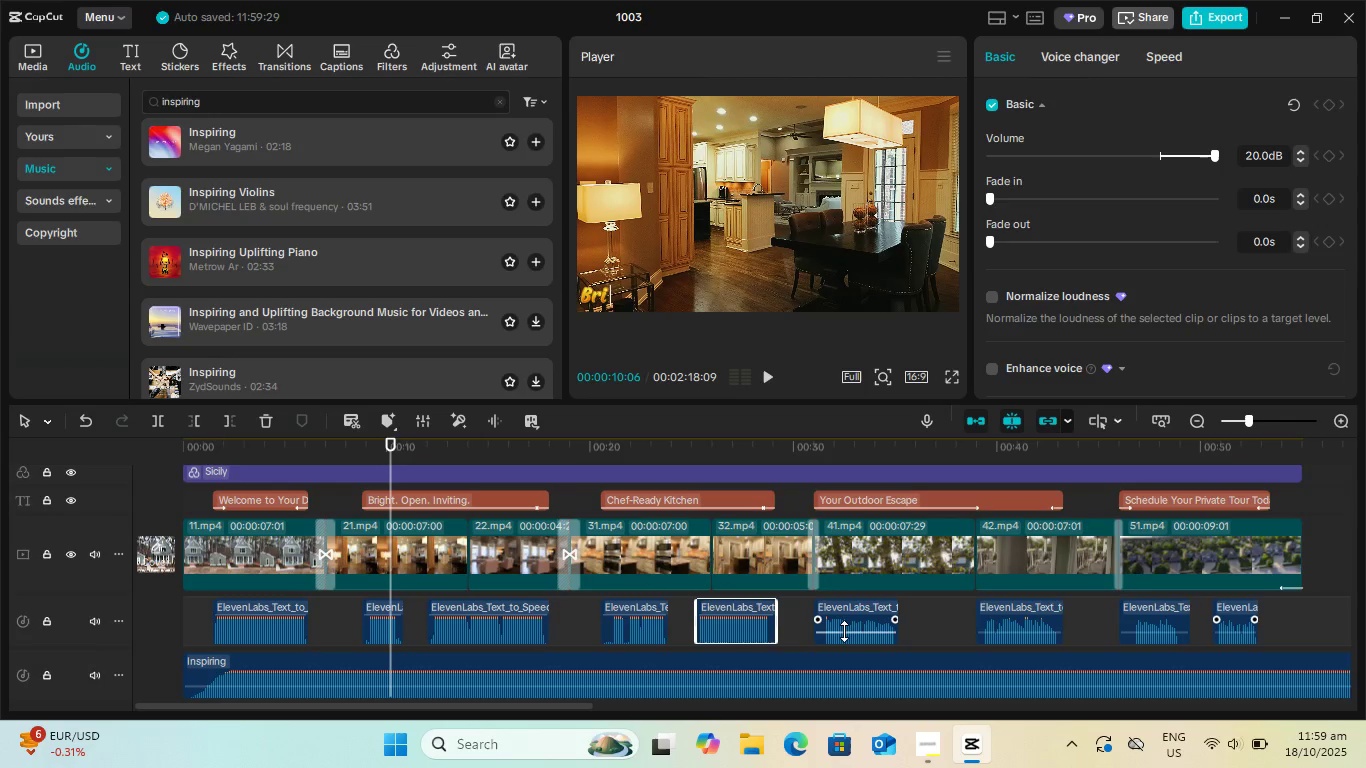 
left_click_drag(start_coordinate=[844, 631], to_coordinate=[853, 595])
 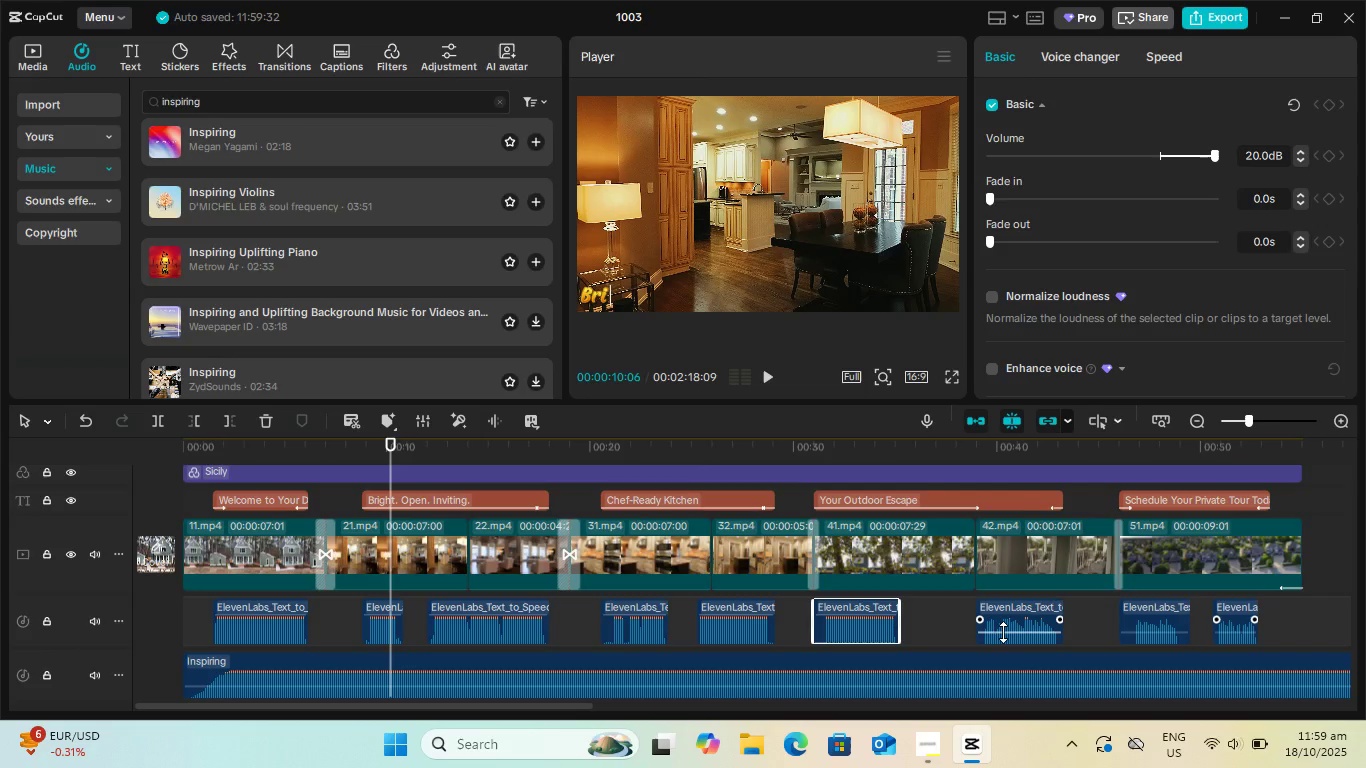 
left_click_drag(start_coordinate=[1003, 633], to_coordinate=[1001, 594])
 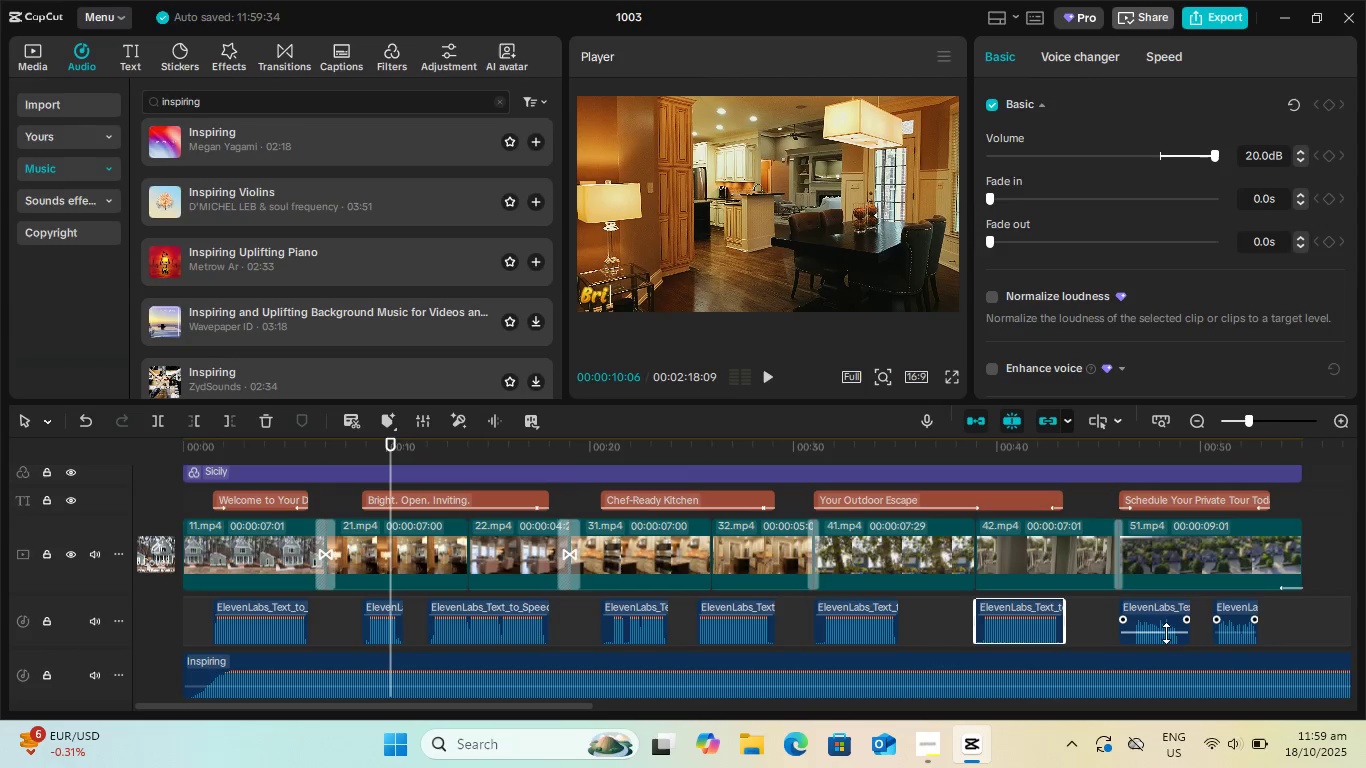 
left_click_drag(start_coordinate=[1164, 631], to_coordinate=[1182, 583])
 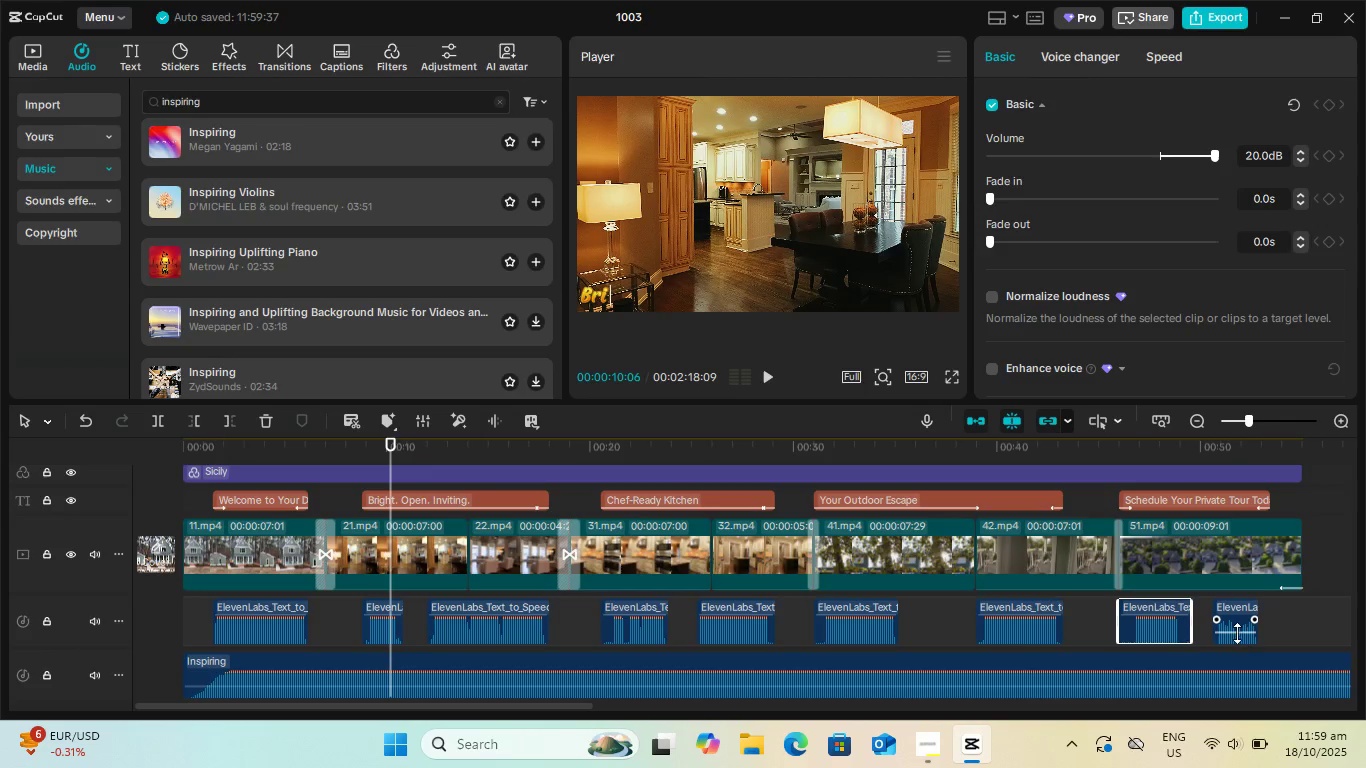 
left_click_drag(start_coordinate=[1237, 631], to_coordinate=[1239, 579])
 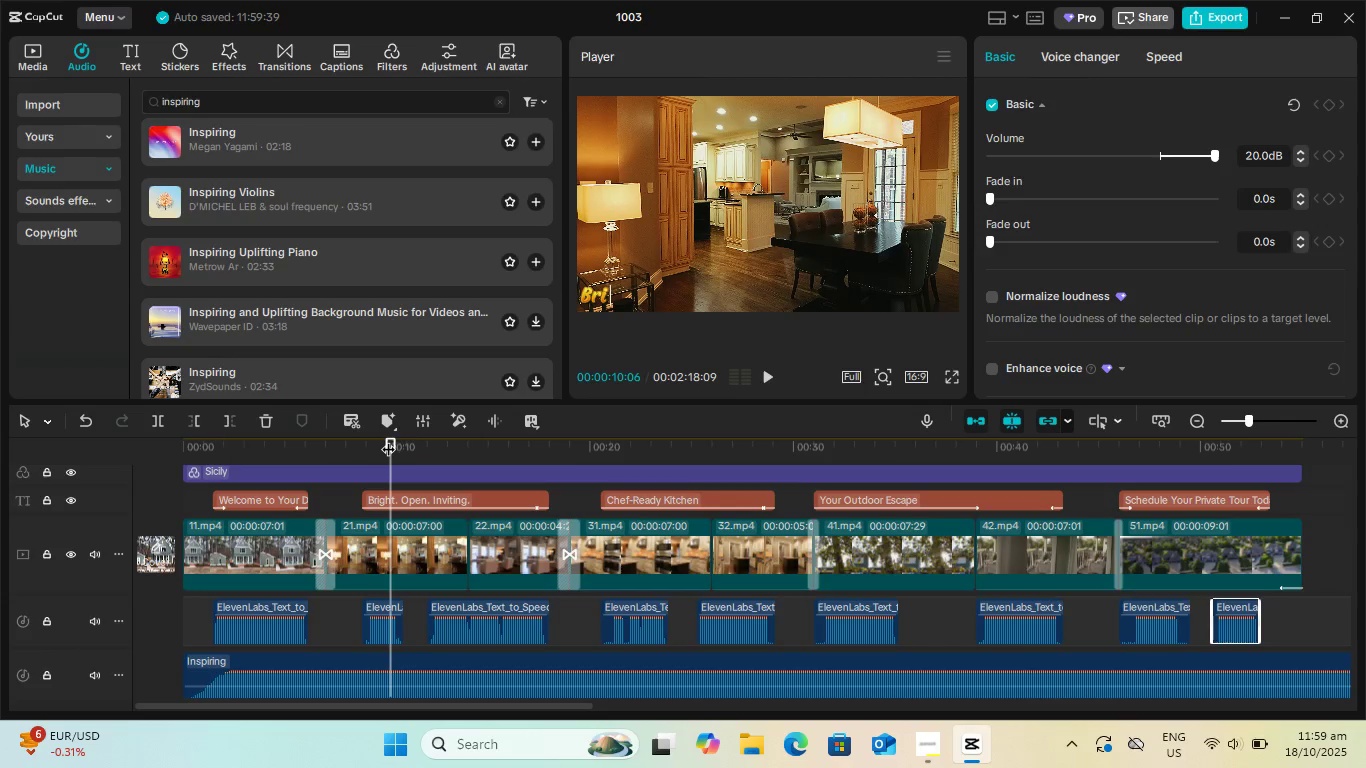 
left_click_drag(start_coordinate=[391, 440], to_coordinate=[0, 491])
 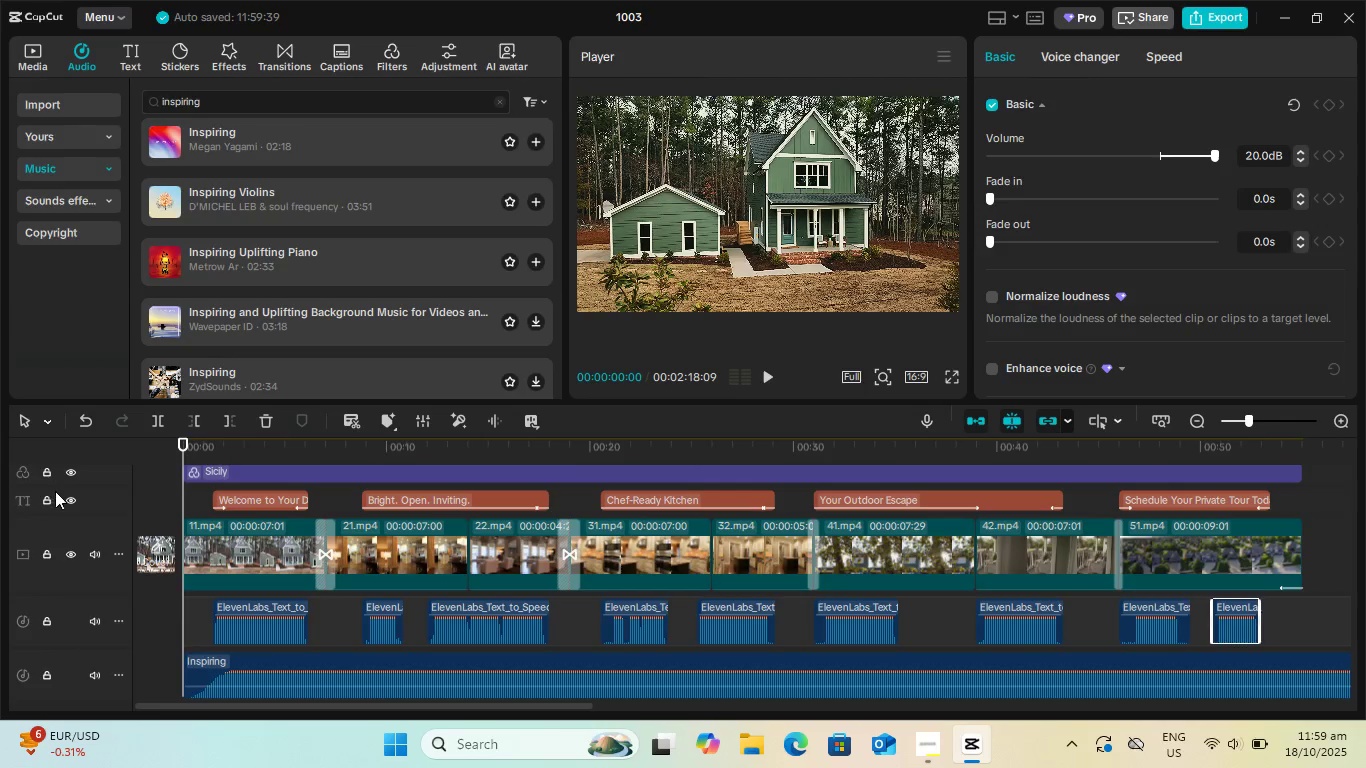 
key(Space)
 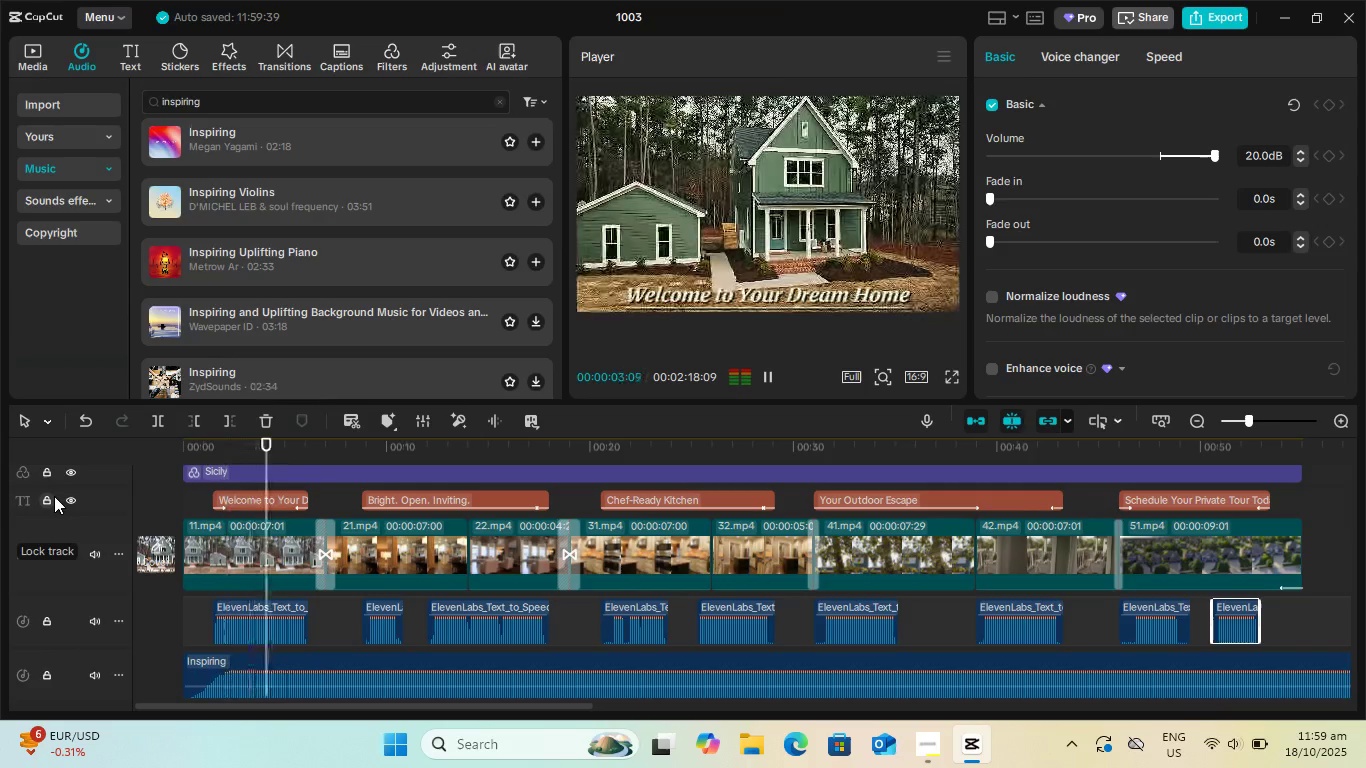 
wait(5.5)
 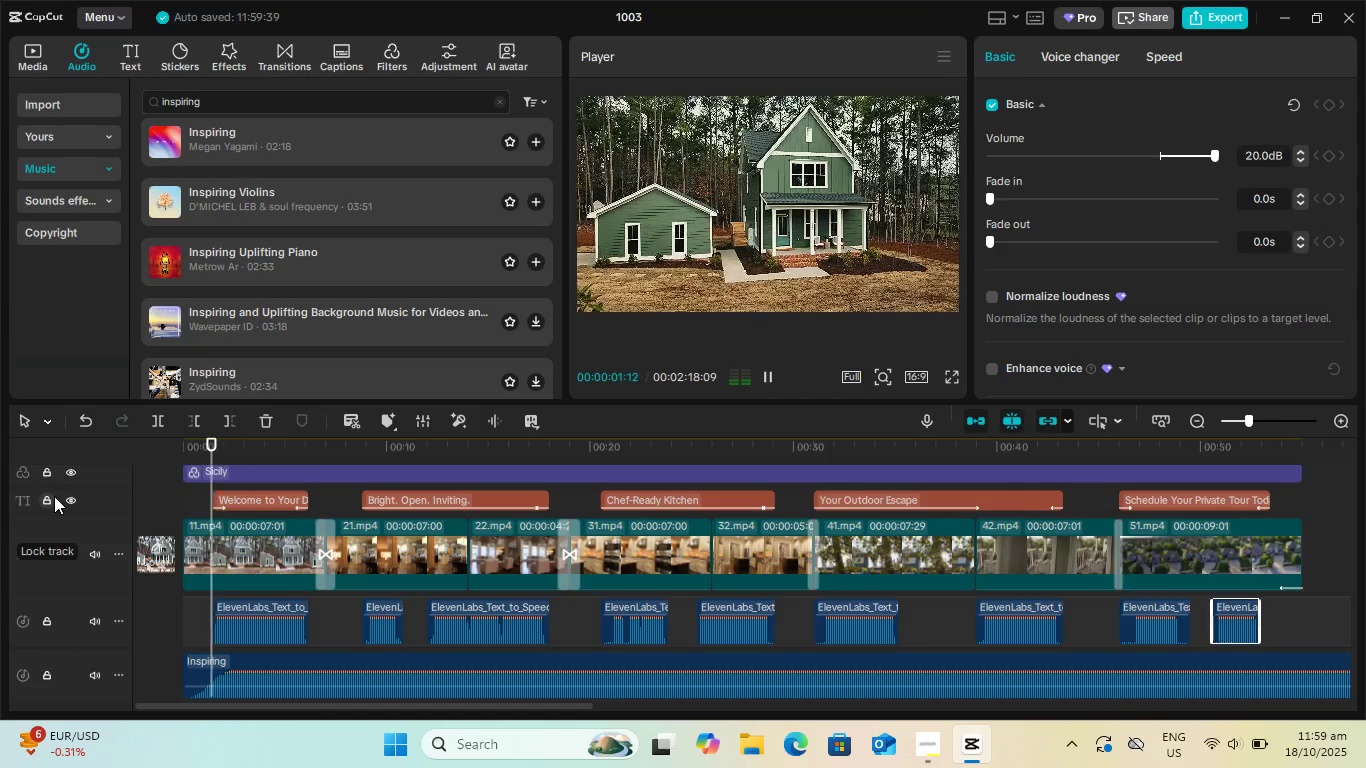 
key(Space)
 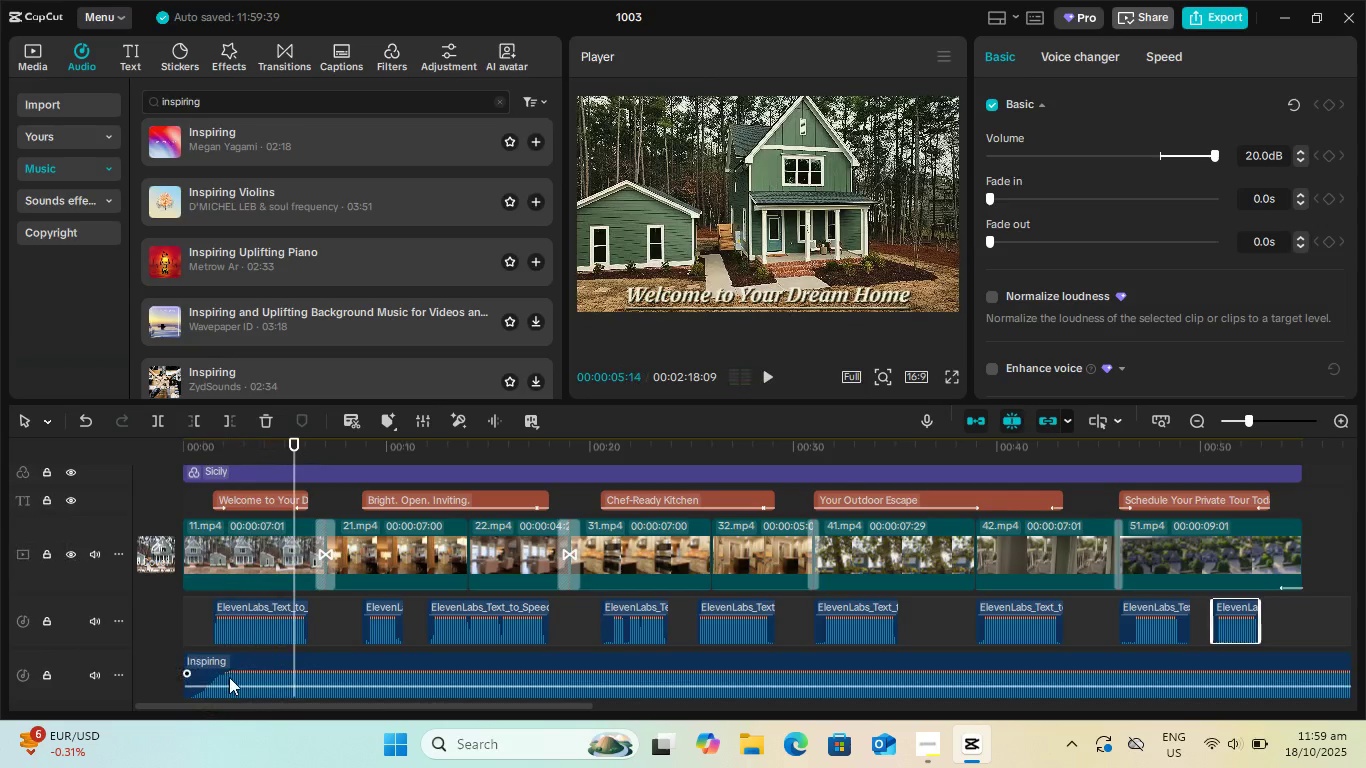 
left_click([228, 671])
 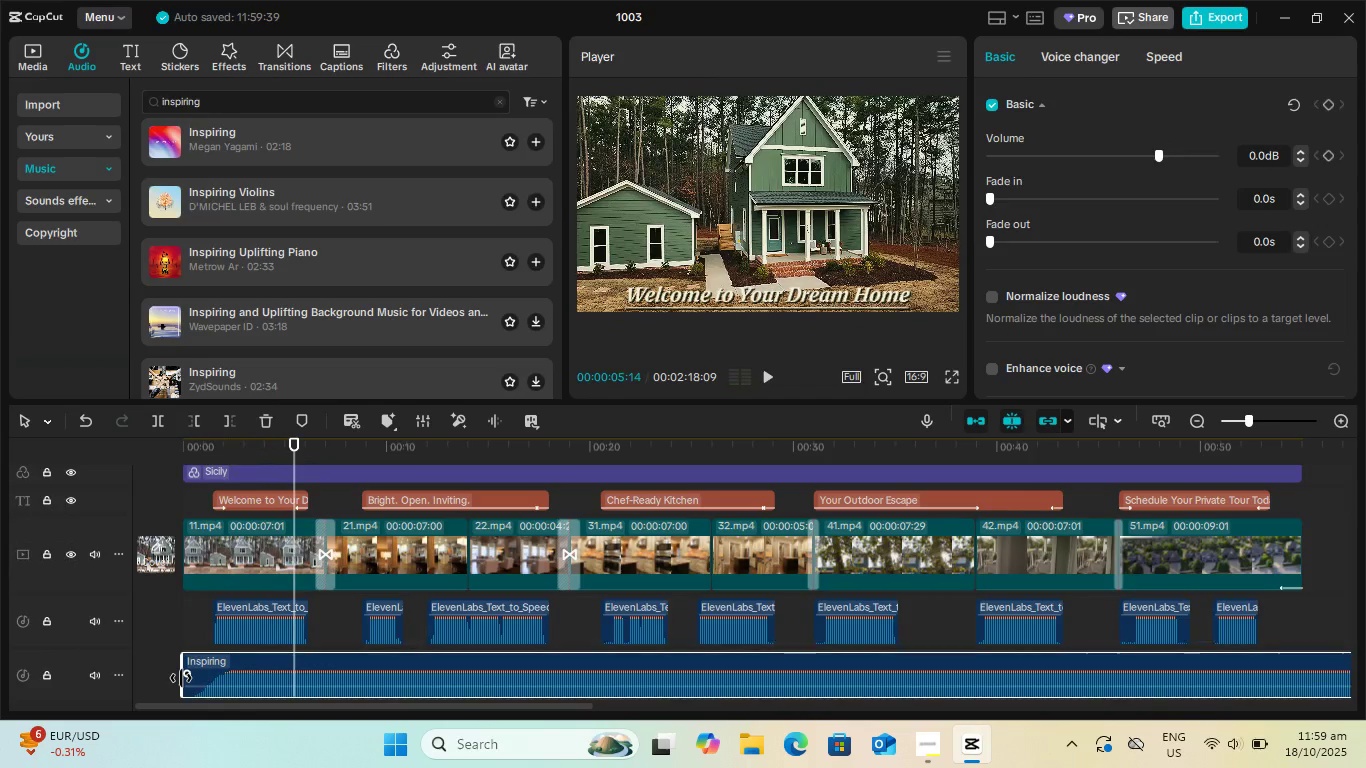 
left_click_drag(start_coordinate=[181, 678], to_coordinate=[194, 678])
 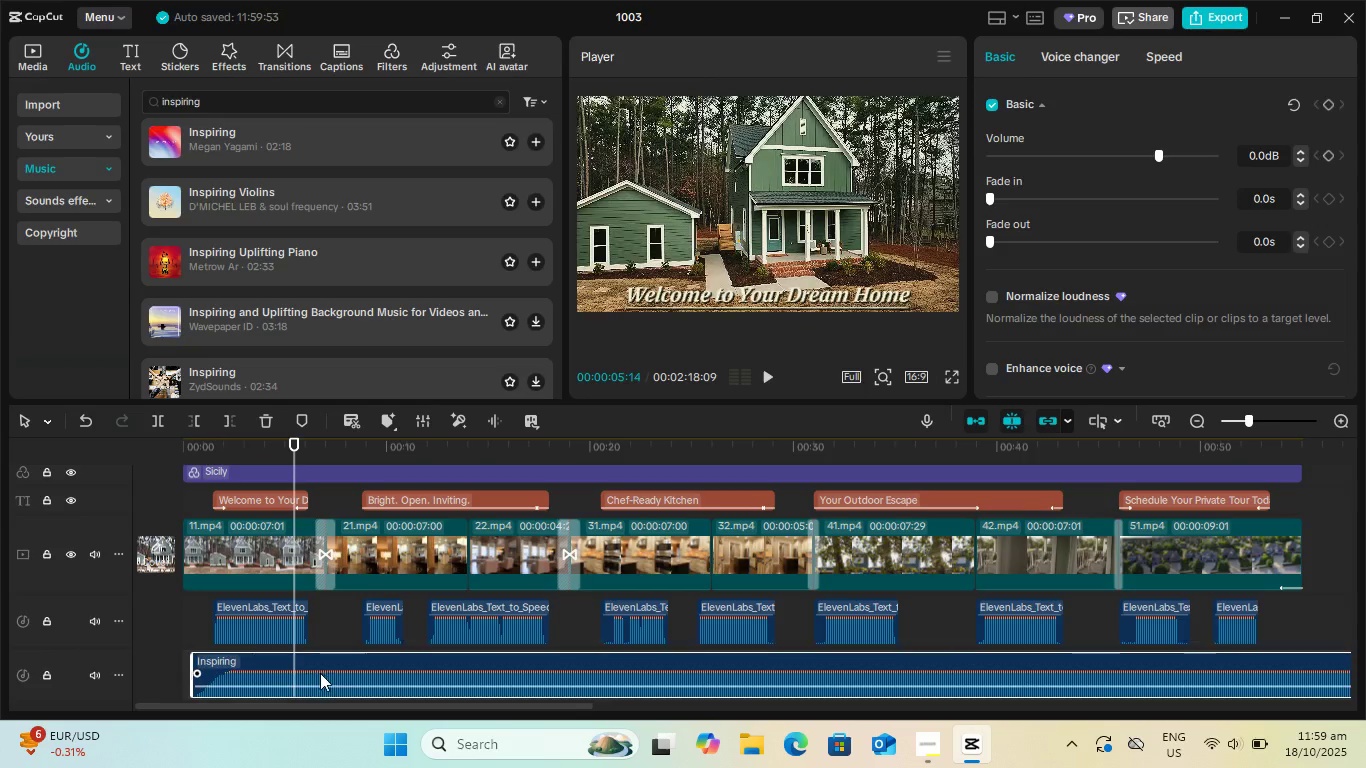 
left_click_drag(start_coordinate=[320, 673], to_coordinate=[297, 674])
 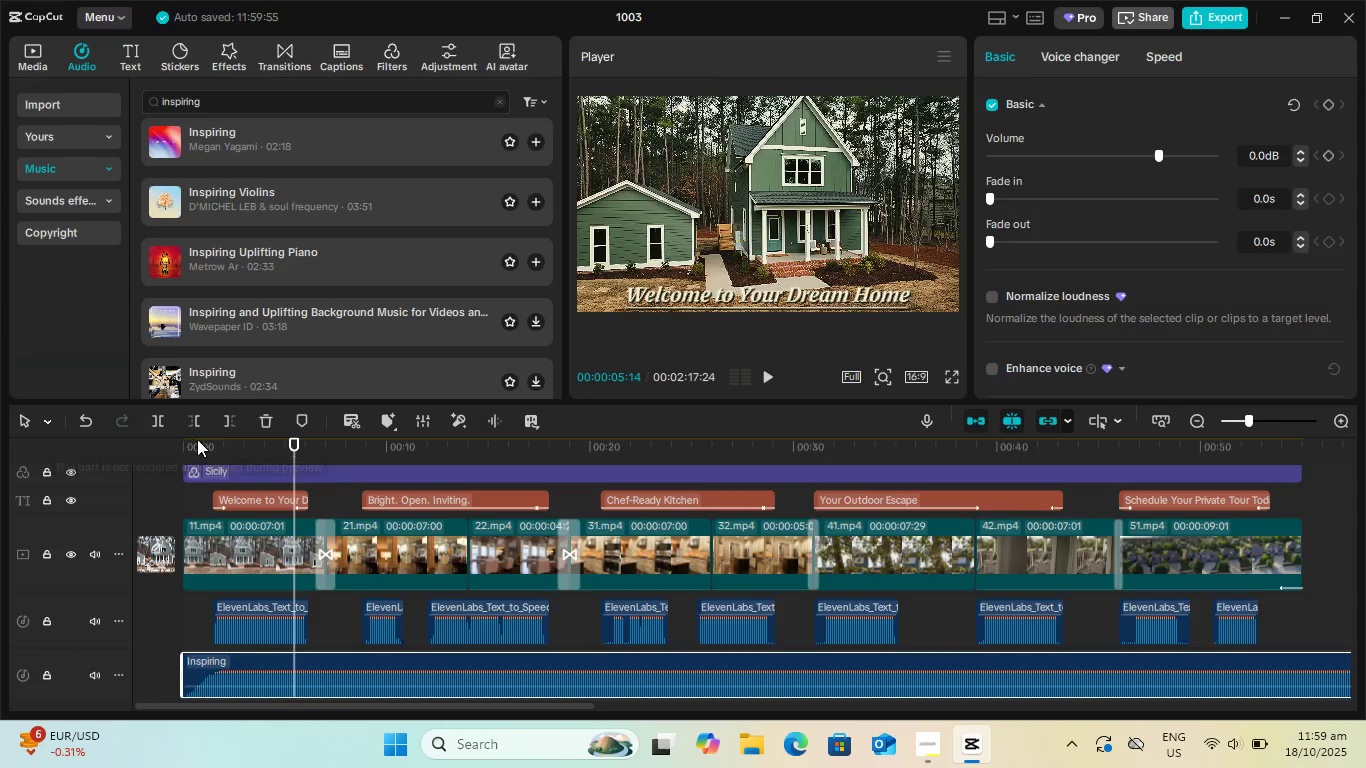 
left_click_drag(start_coordinate=[208, 445], to_coordinate=[84, 441])
 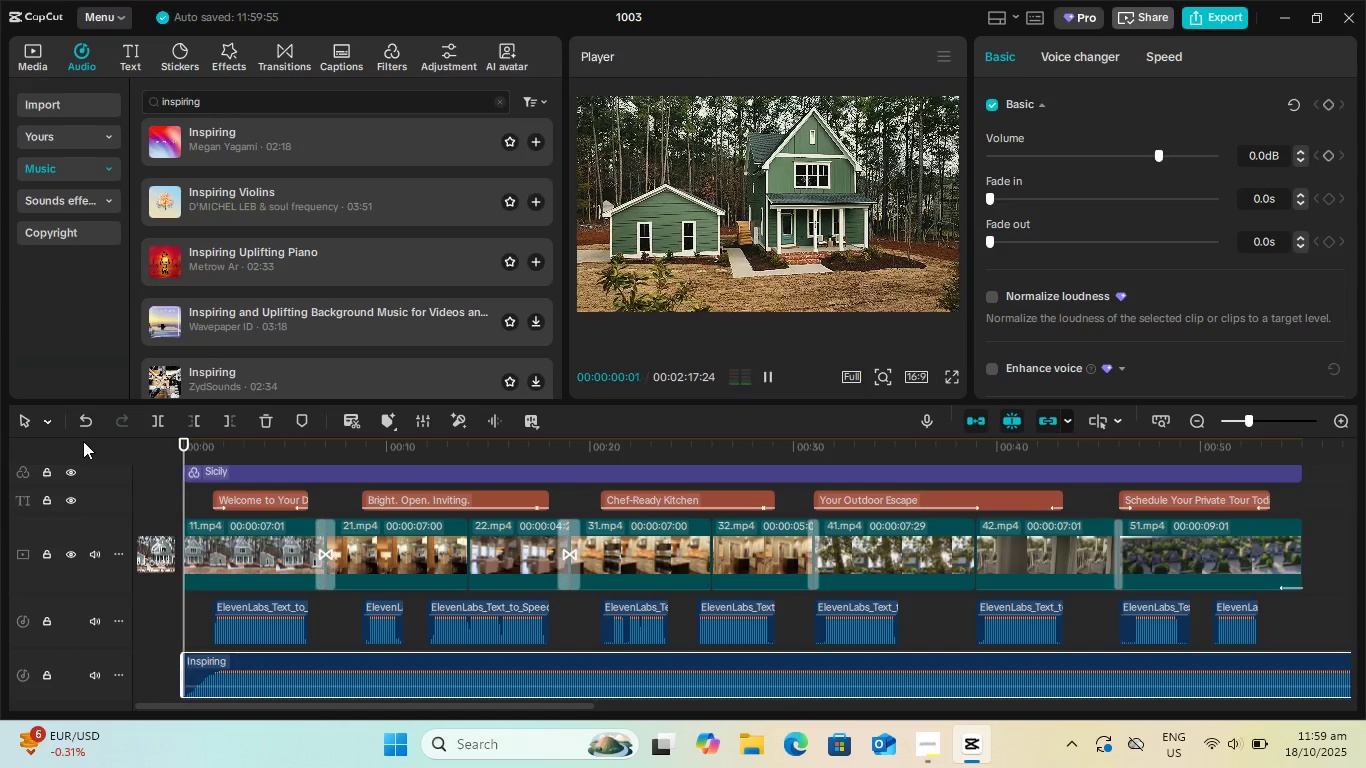 
key(Space)
 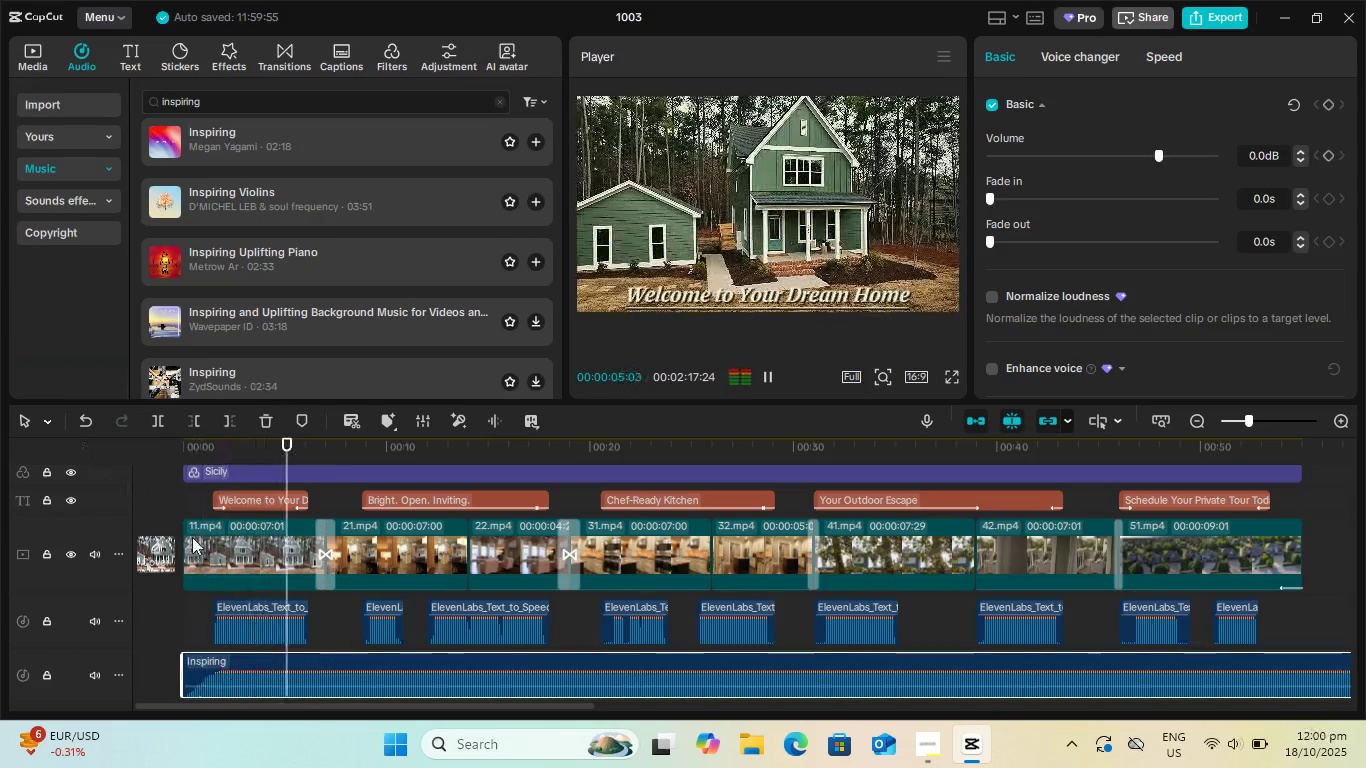 
wait(6.82)
 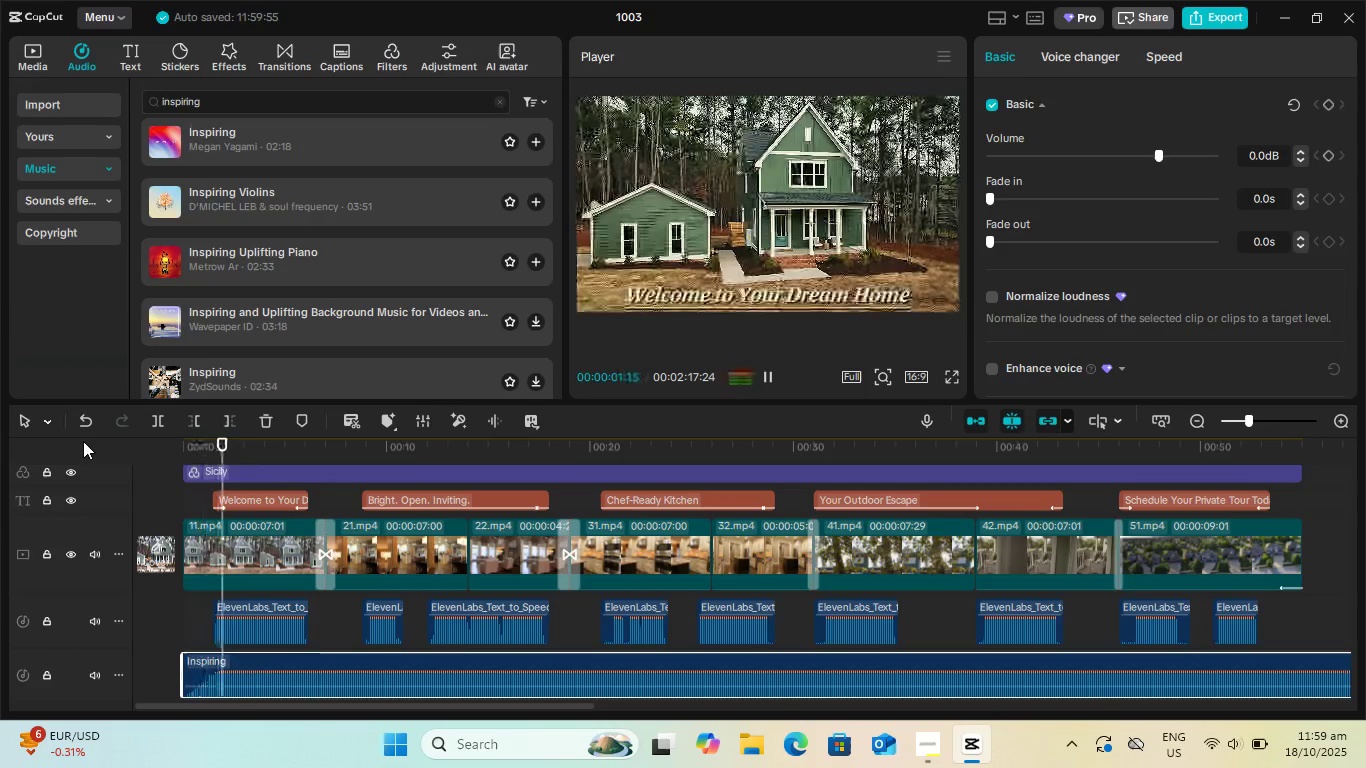 
key(Space)
 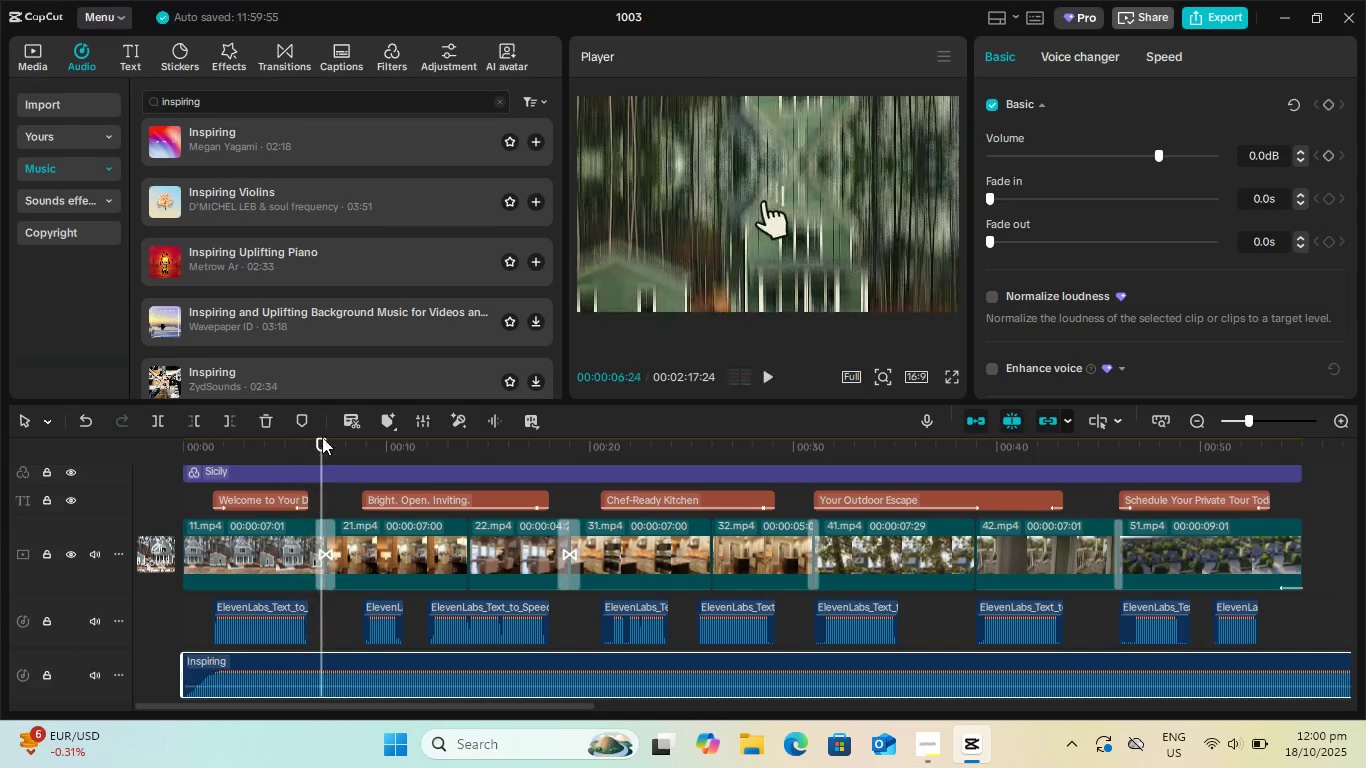 
left_click_drag(start_coordinate=[322, 437], to_coordinate=[309, 439])
 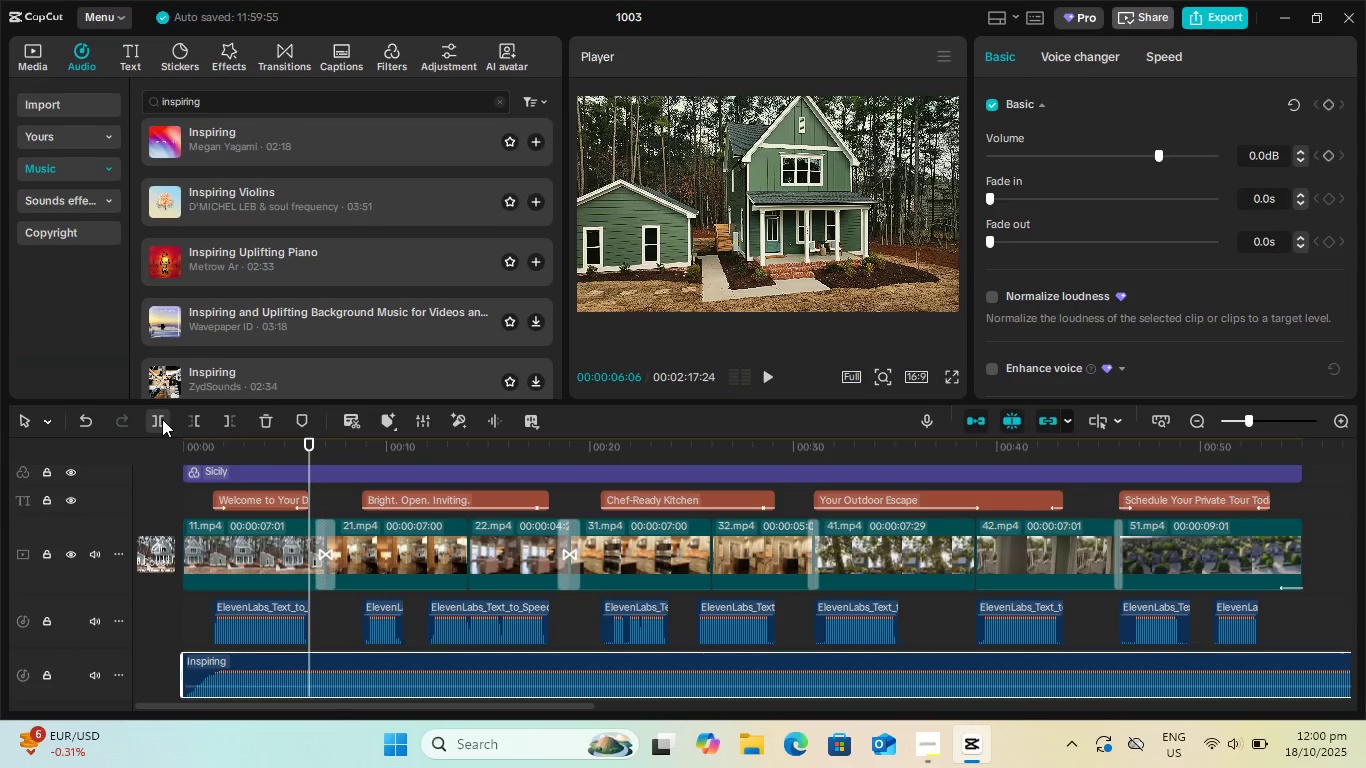 
left_click([161, 420])
 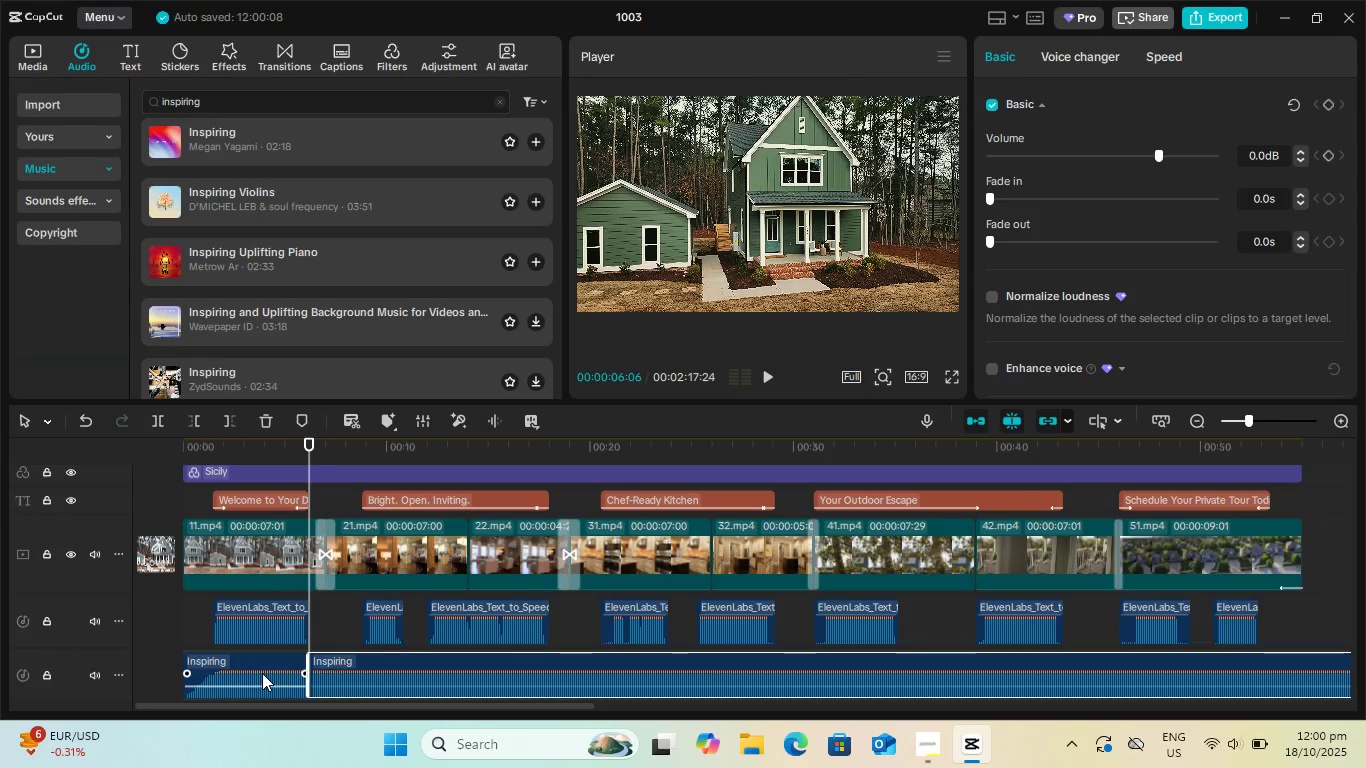 
left_click([262, 673])
 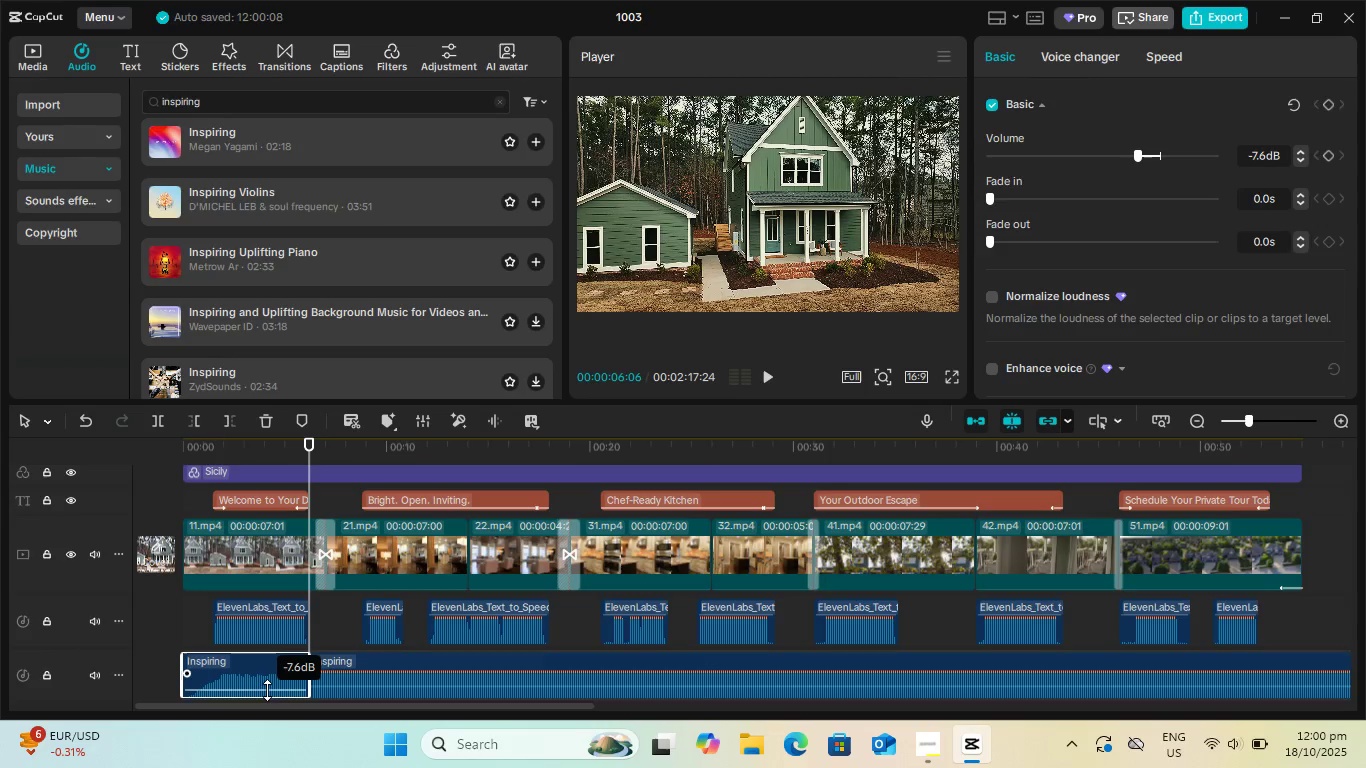 
wait(6.69)
 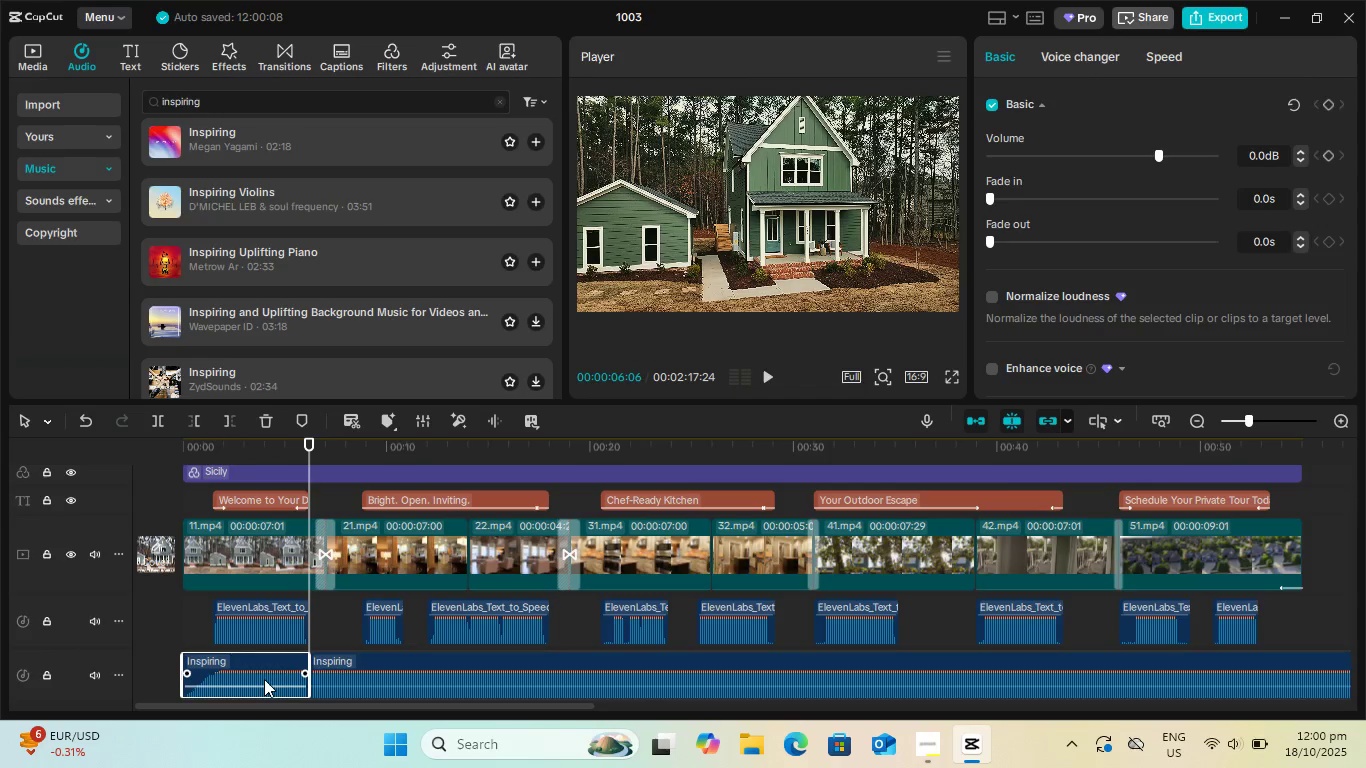 
key(Space)
 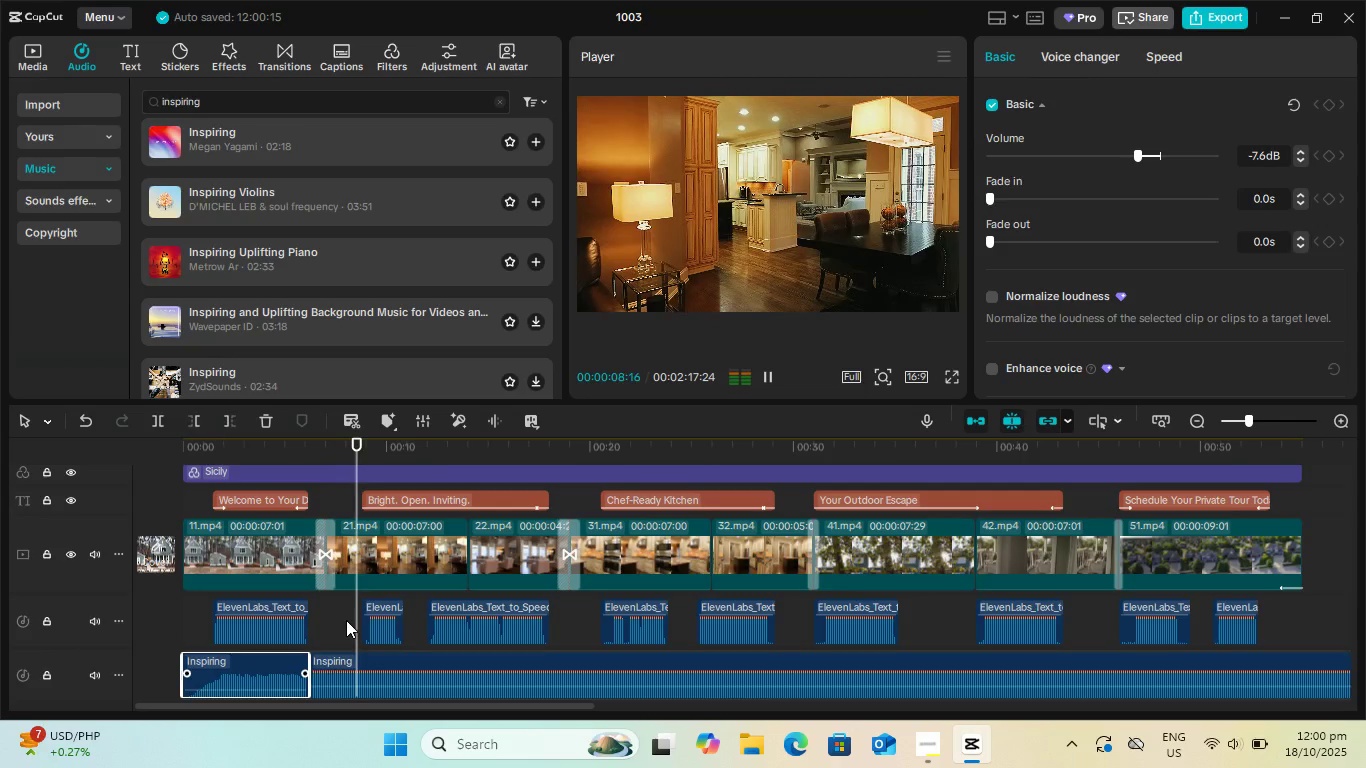 
key(Space)
 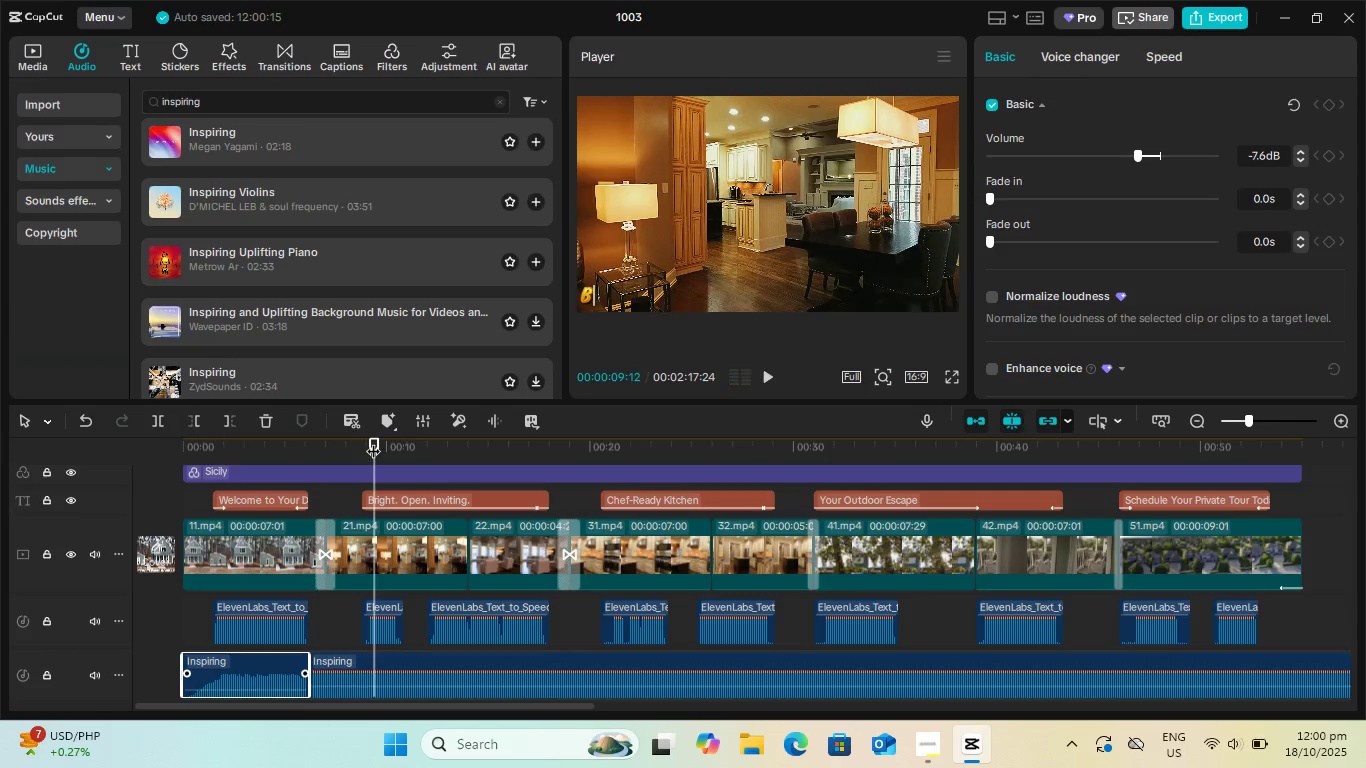 
left_click_drag(start_coordinate=[373, 441], to_coordinate=[361, 444])
 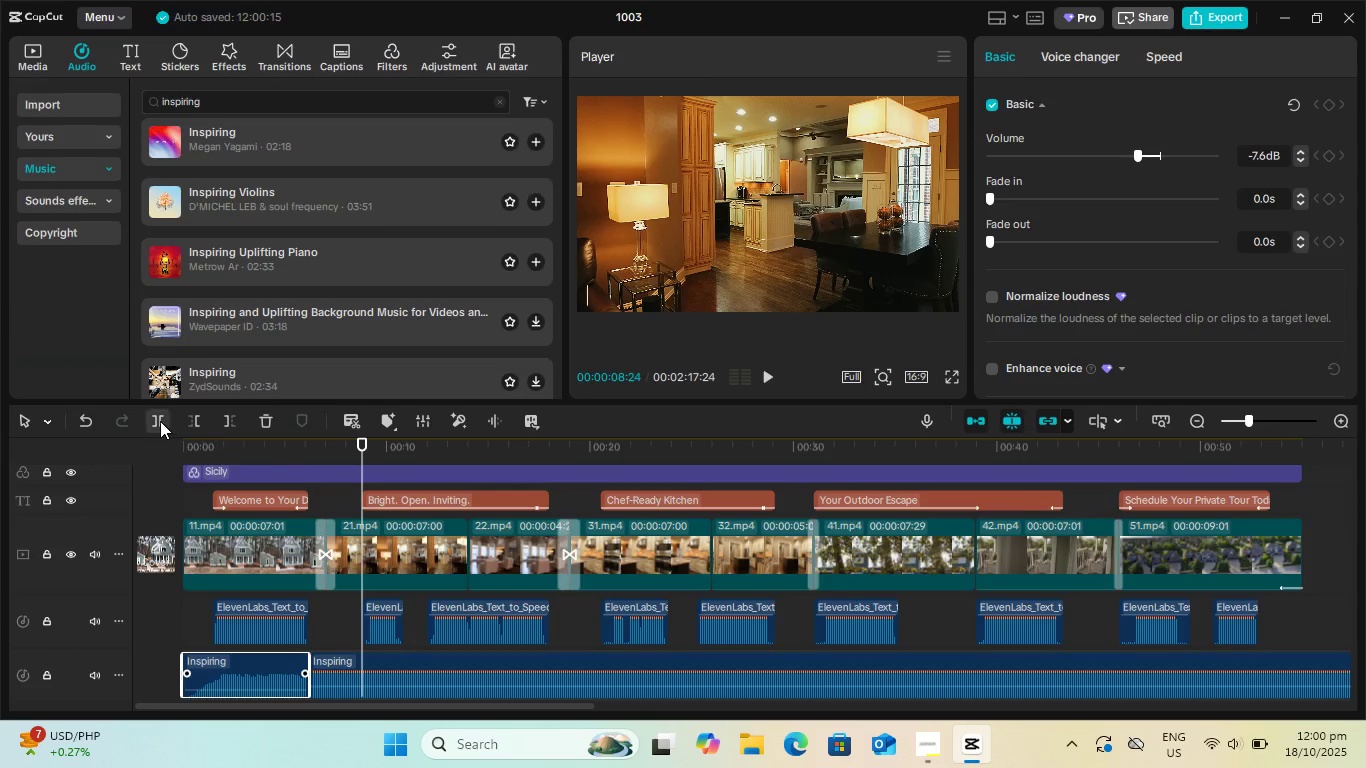 
left_click([160, 421])
 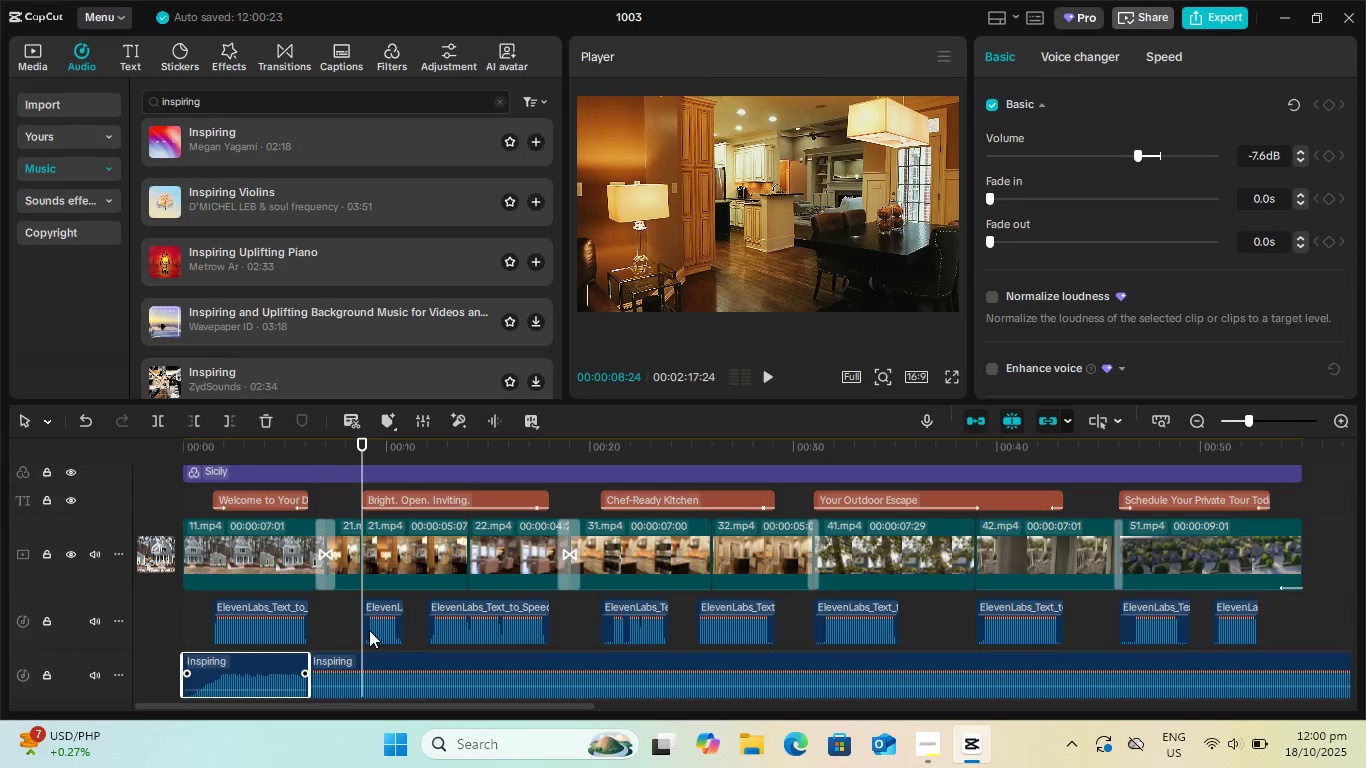 
key(Control+Z)
 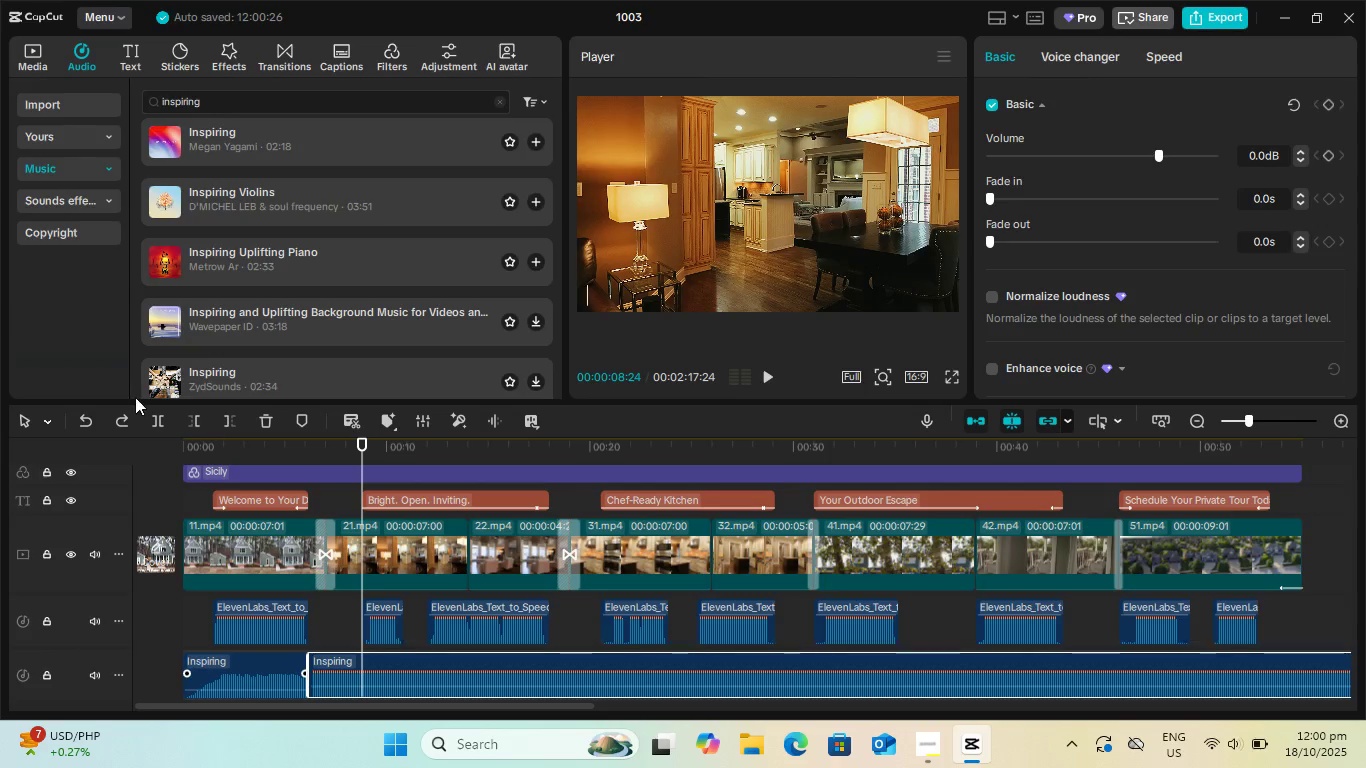 
left_click([154, 416])
 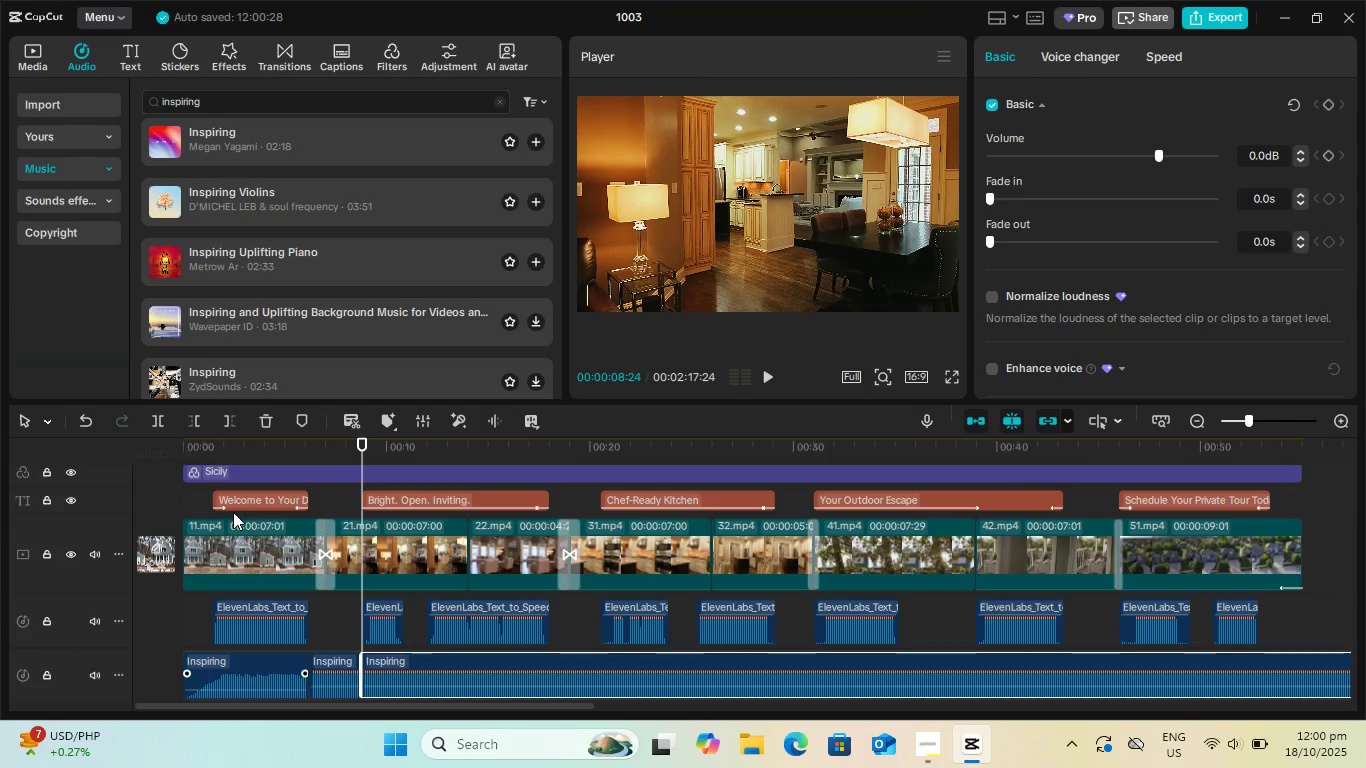 
key(Space)
 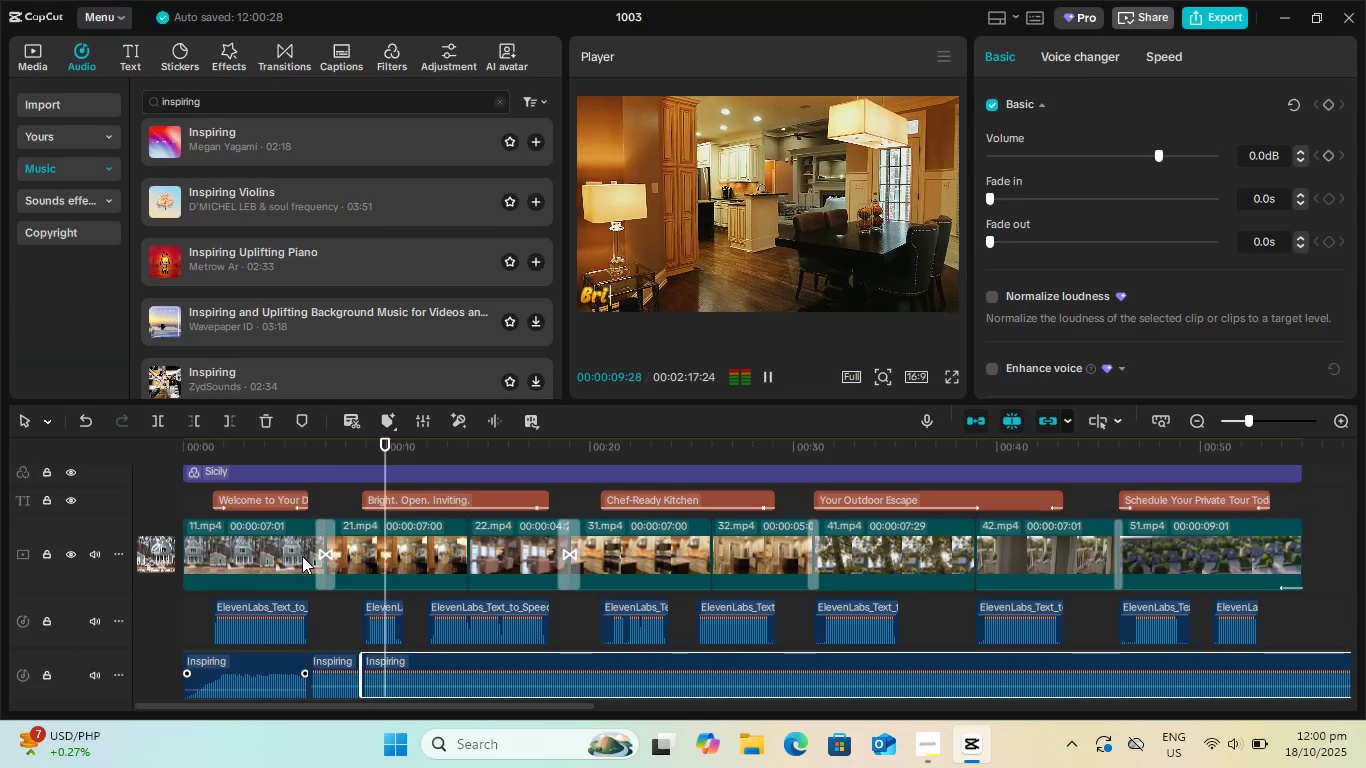 
key(Space)
 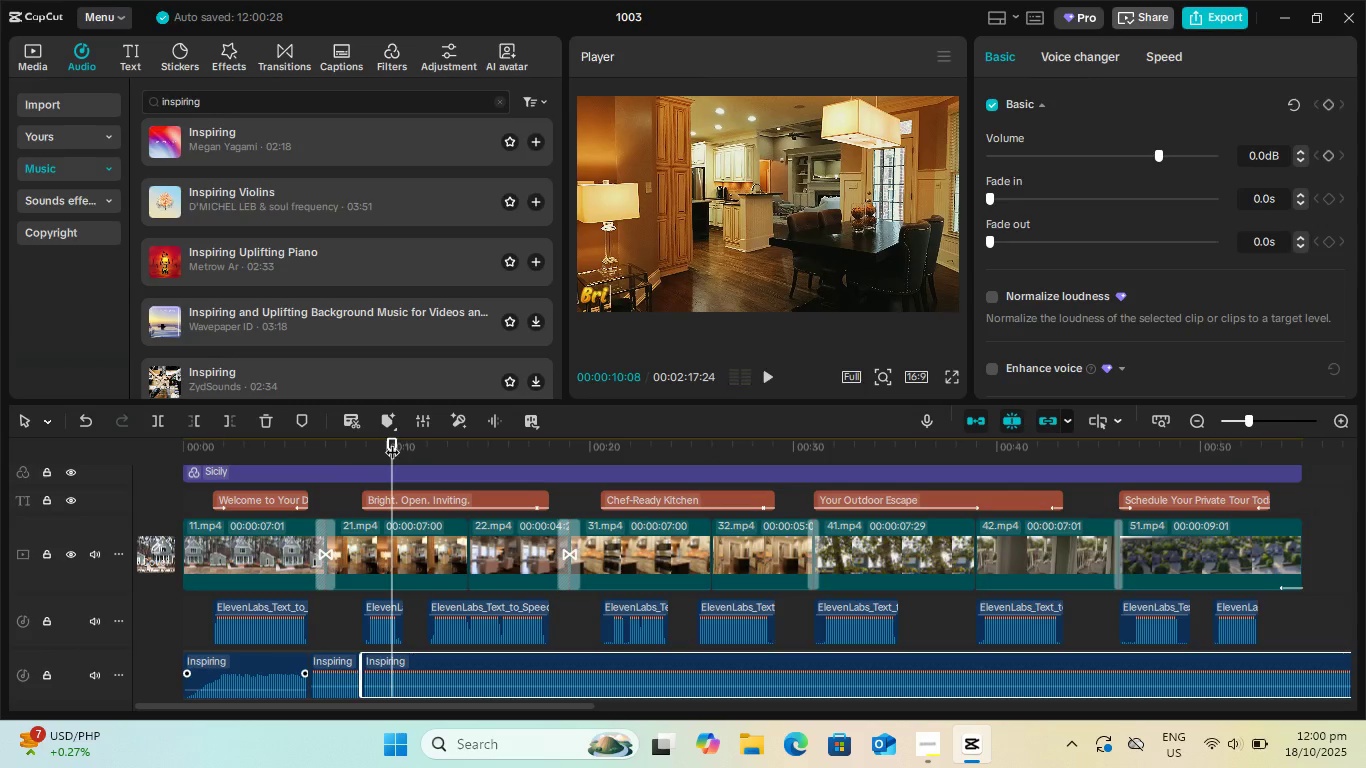 
left_click_drag(start_coordinate=[392, 441], to_coordinate=[402, 440])
 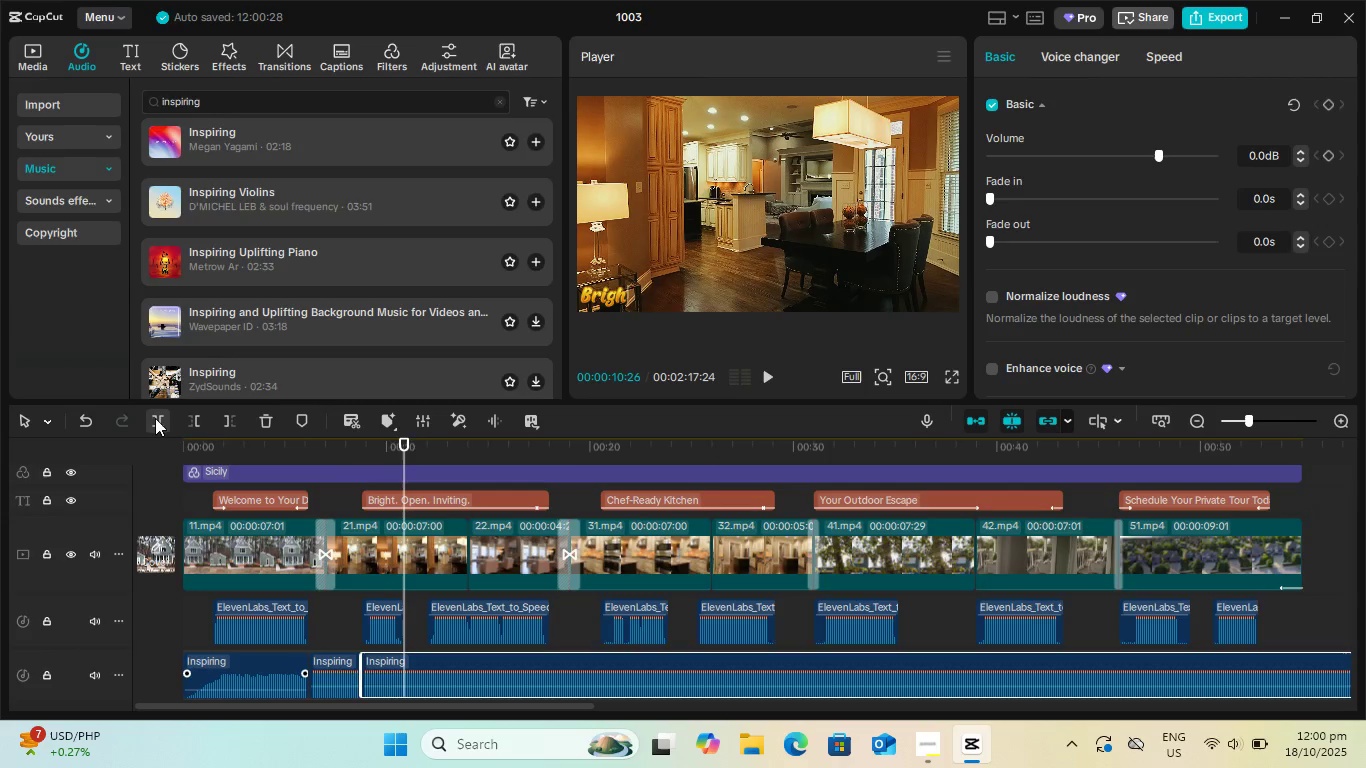 
left_click([155, 418])
 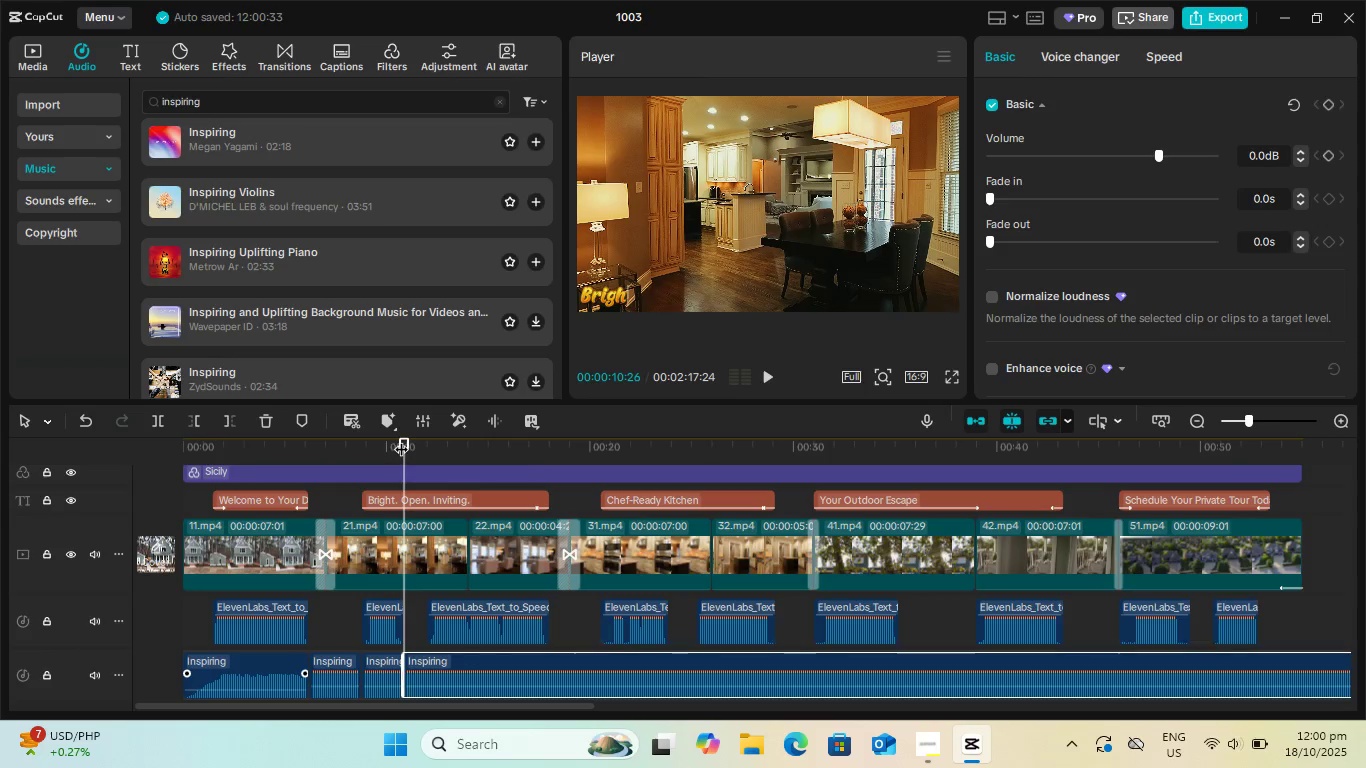 
left_click_drag(start_coordinate=[402, 439], to_coordinate=[426, 442])
 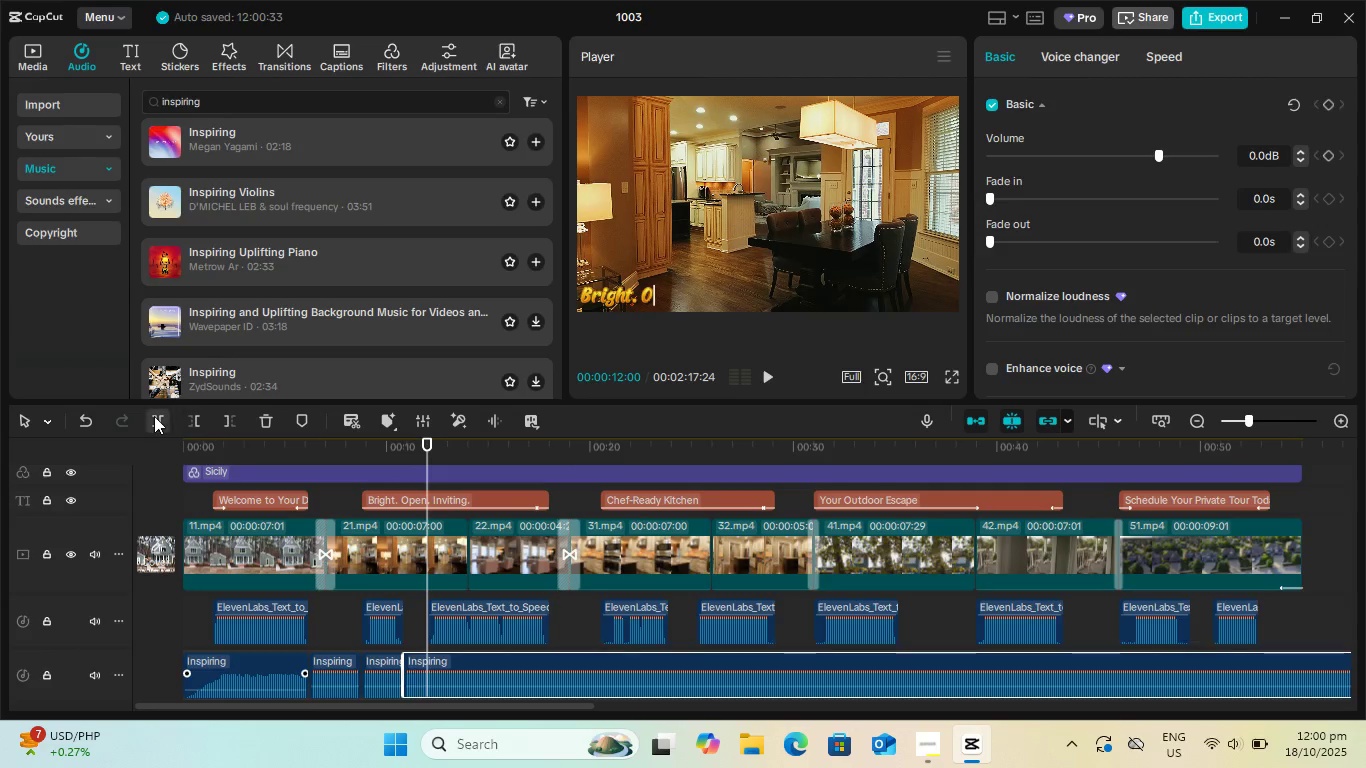 
left_click([154, 416])
 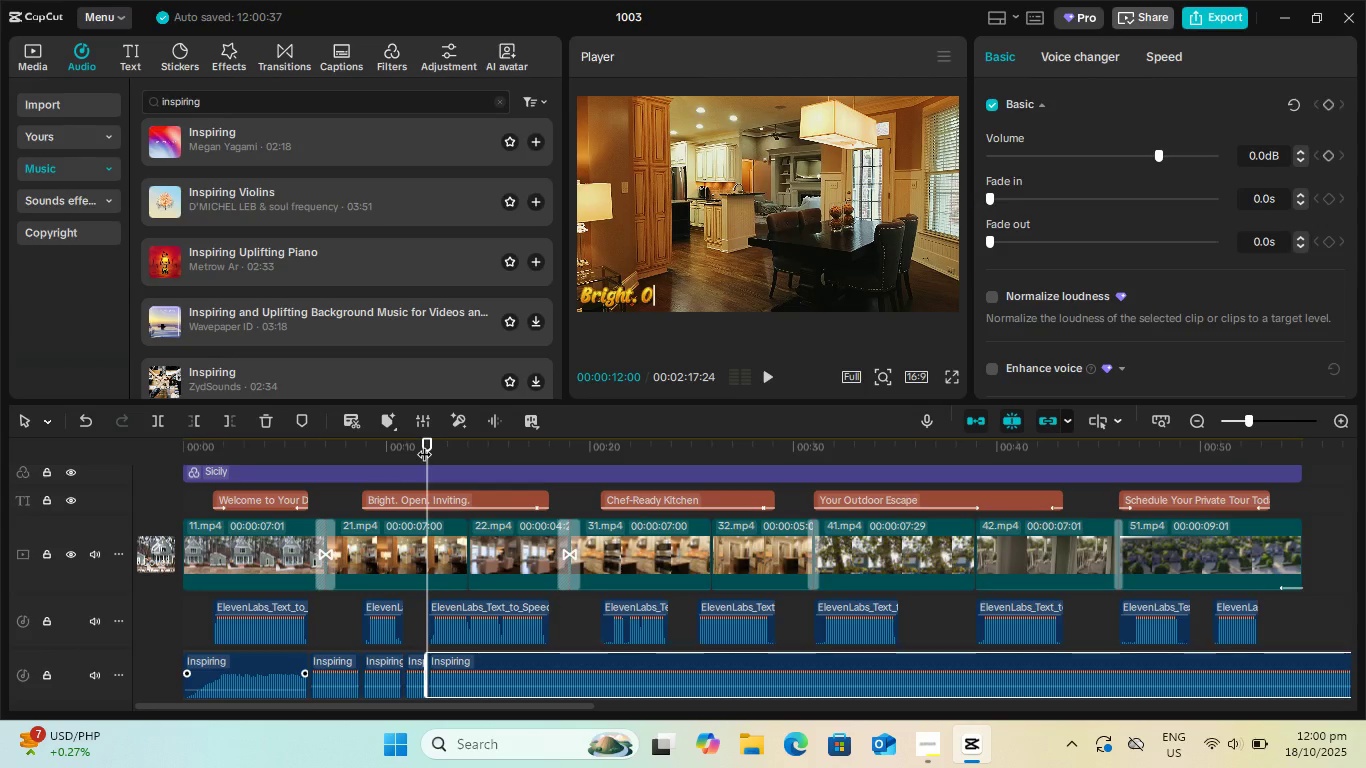 
left_click_drag(start_coordinate=[425, 437], to_coordinate=[550, 450])
 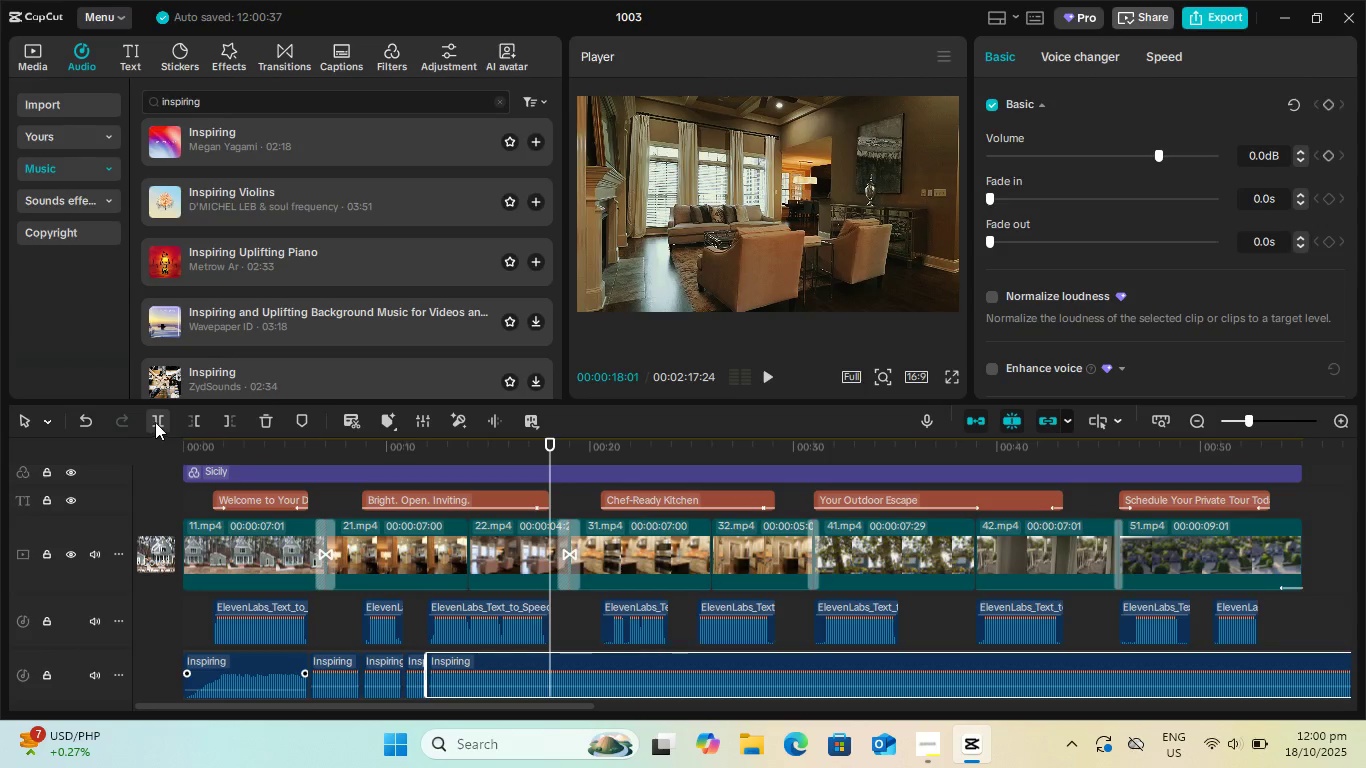 
left_click([155, 422])
 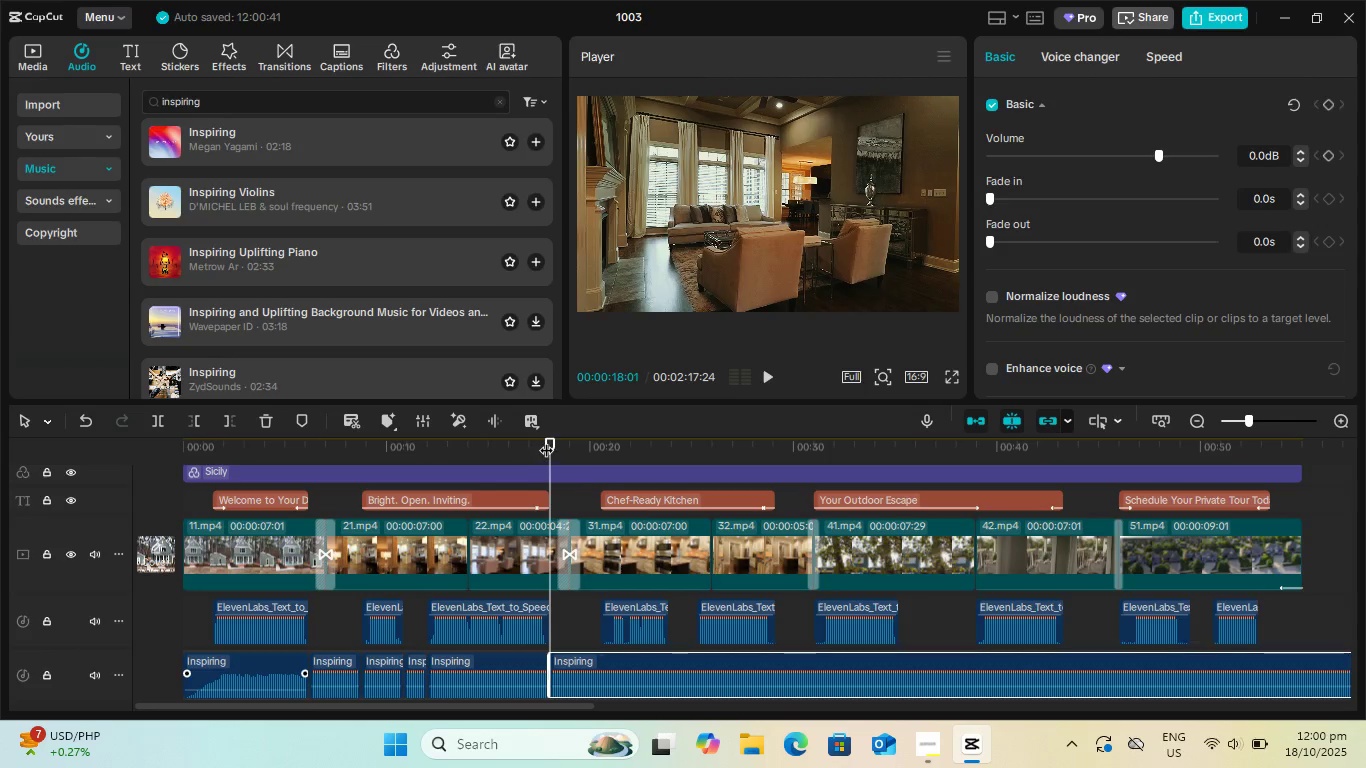 
left_click_drag(start_coordinate=[547, 437], to_coordinate=[602, 441])
 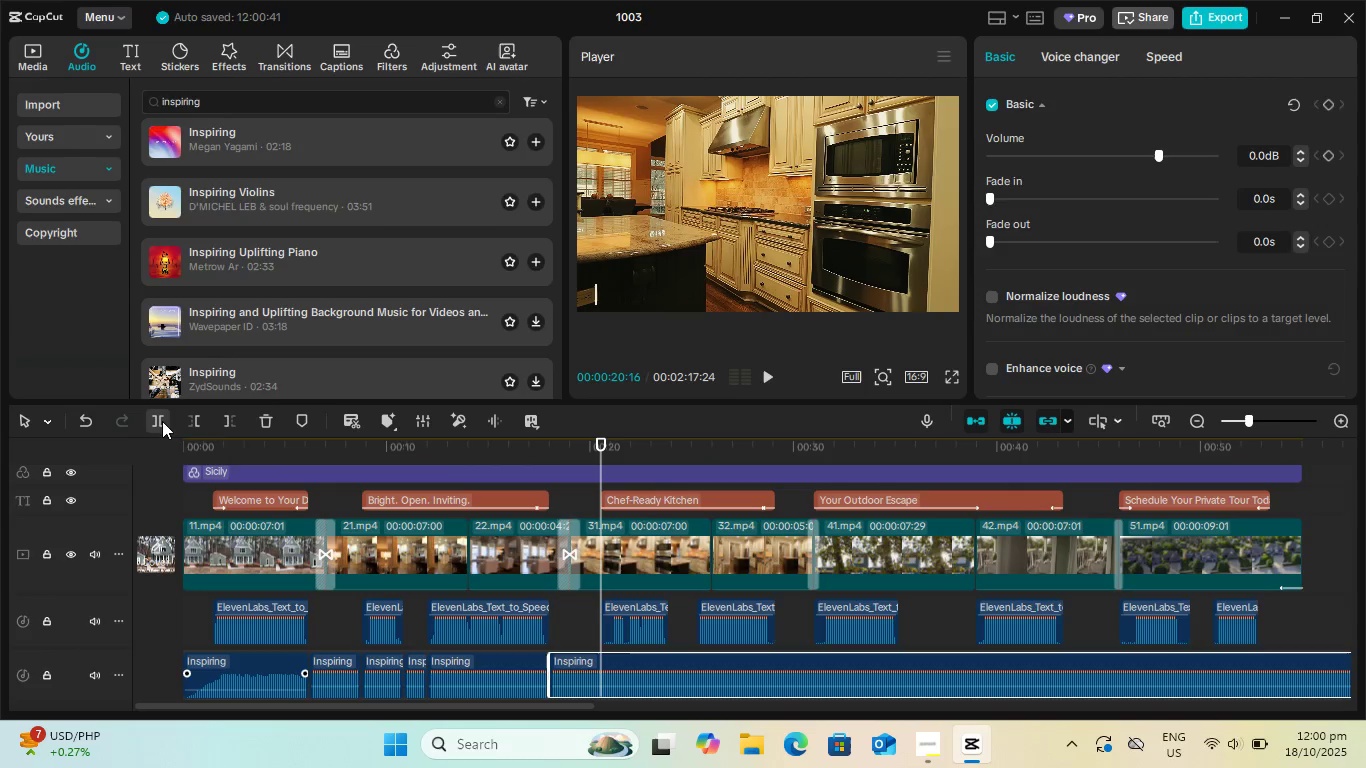 
left_click([162, 421])
 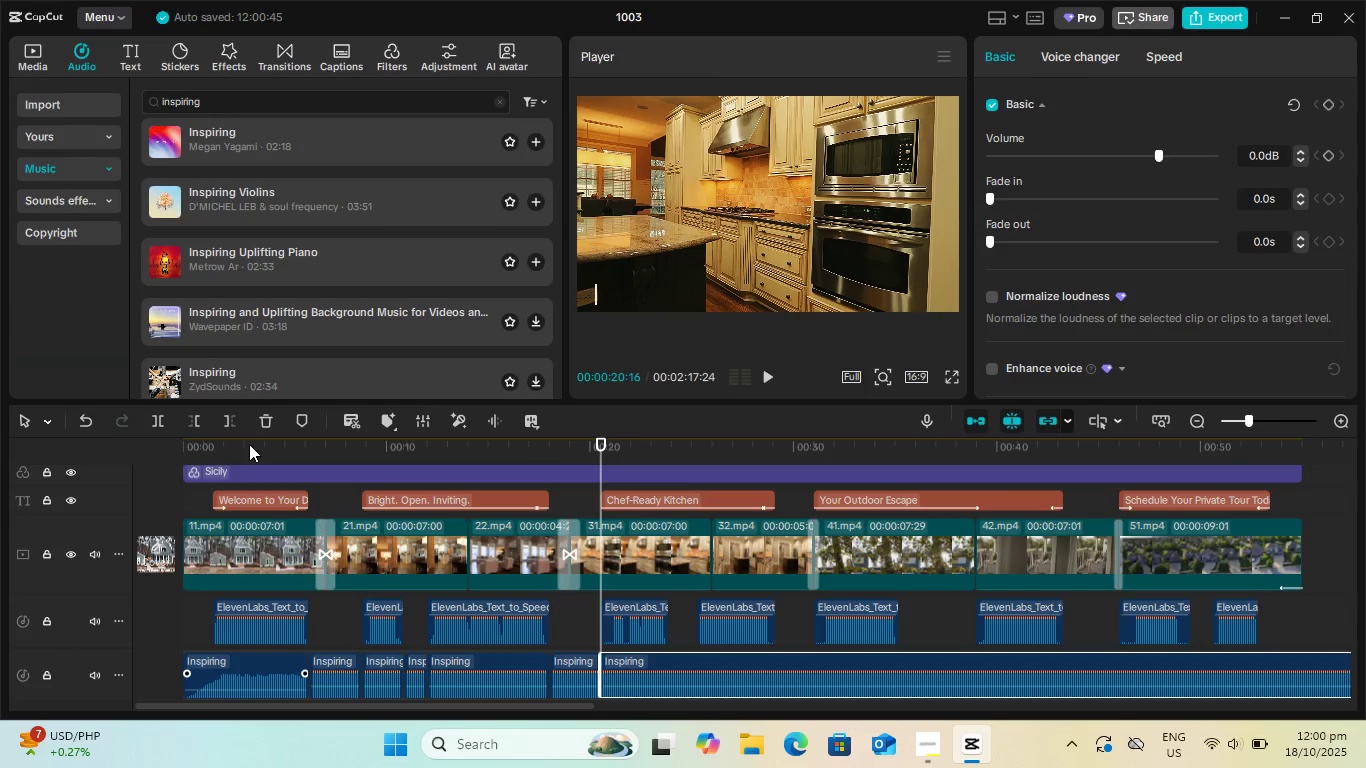 
mouse_move([252, 430])
 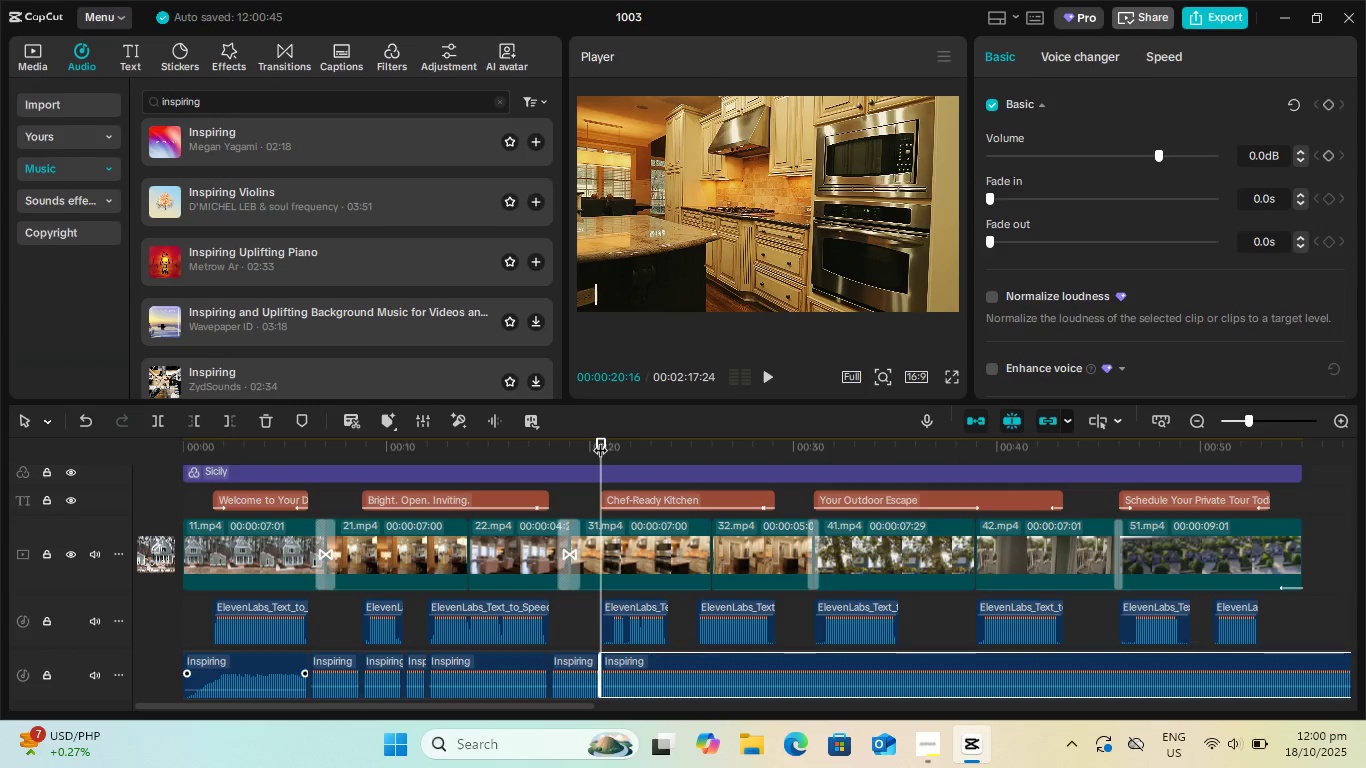 
left_click_drag(start_coordinate=[600, 440], to_coordinate=[672, 446])
 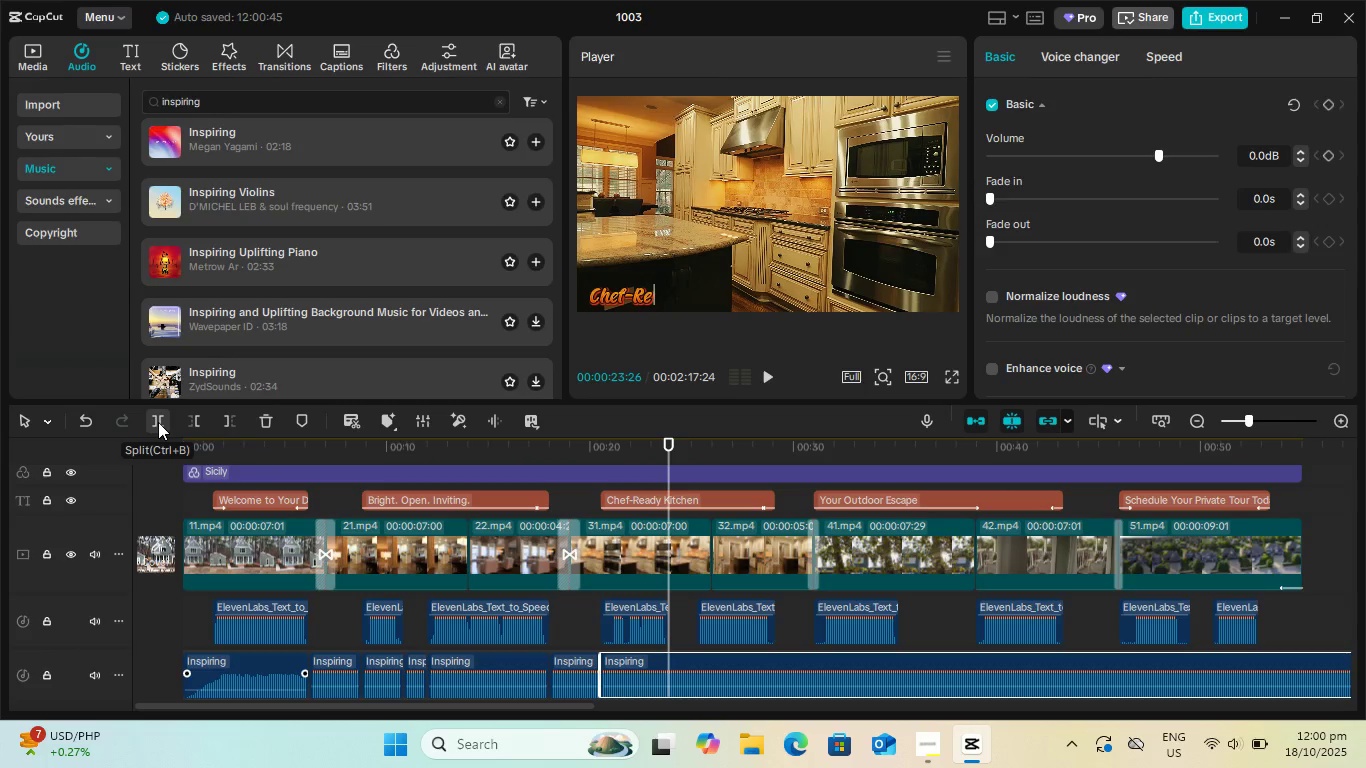 
left_click([158, 422])
 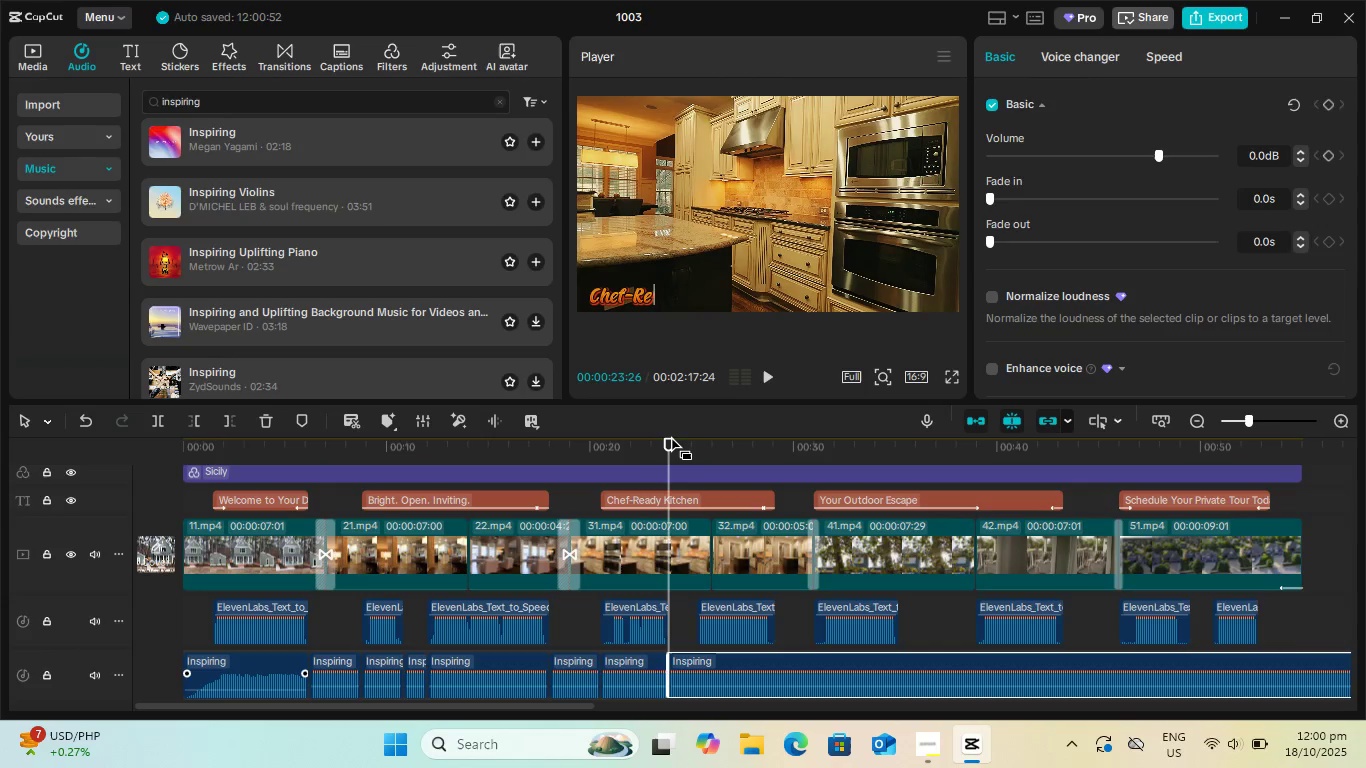 
left_click_drag(start_coordinate=[669, 438], to_coordinate=[701, 443])
 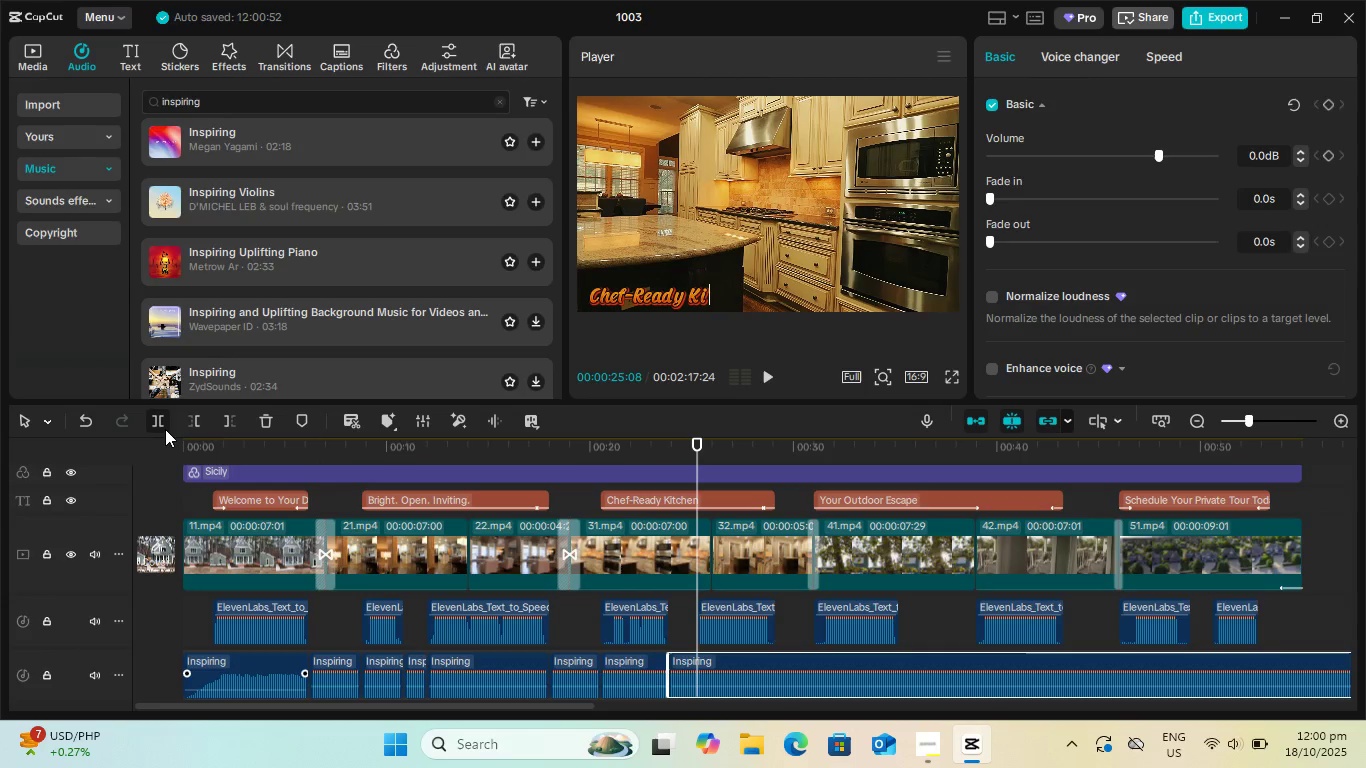 
left_click([165, 429])
 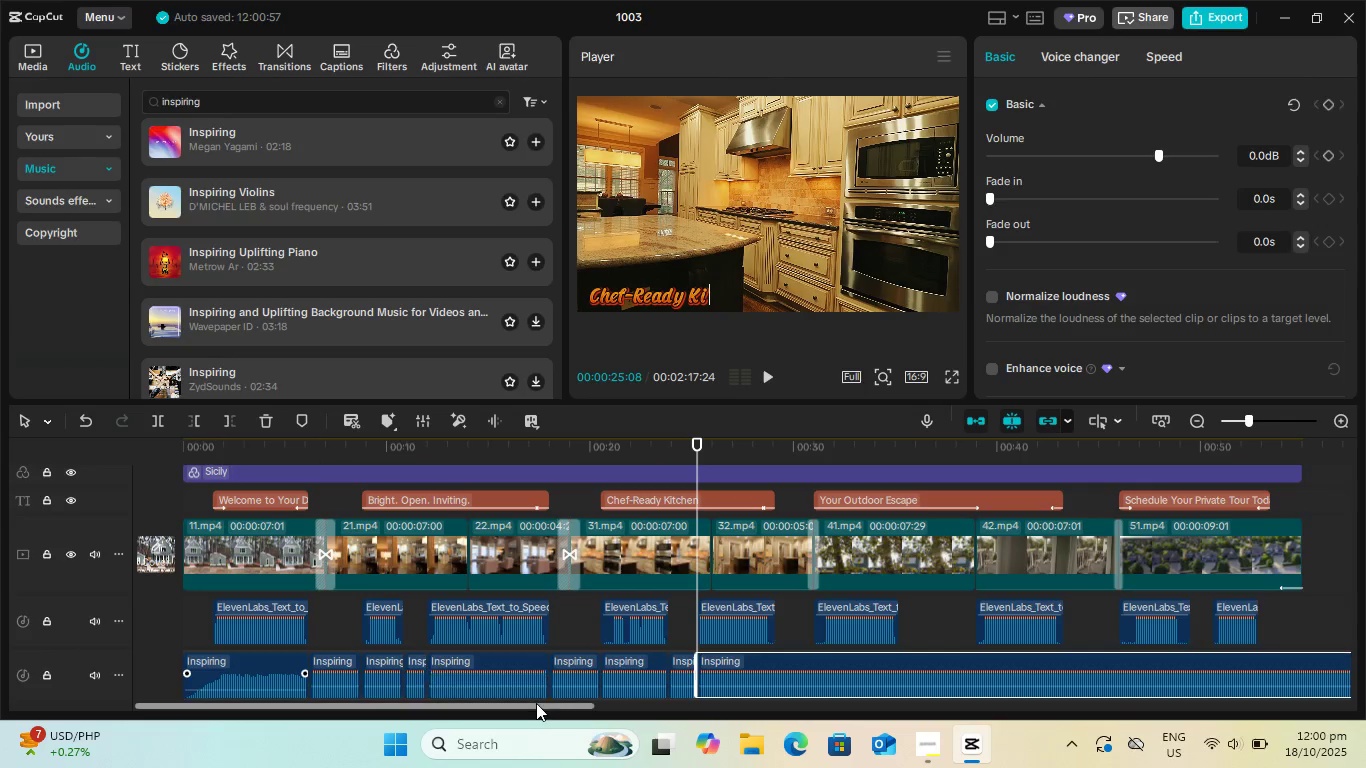 
left_click_drag(start_coordinate=[534, 705], to_coordinate=[681, 695])
 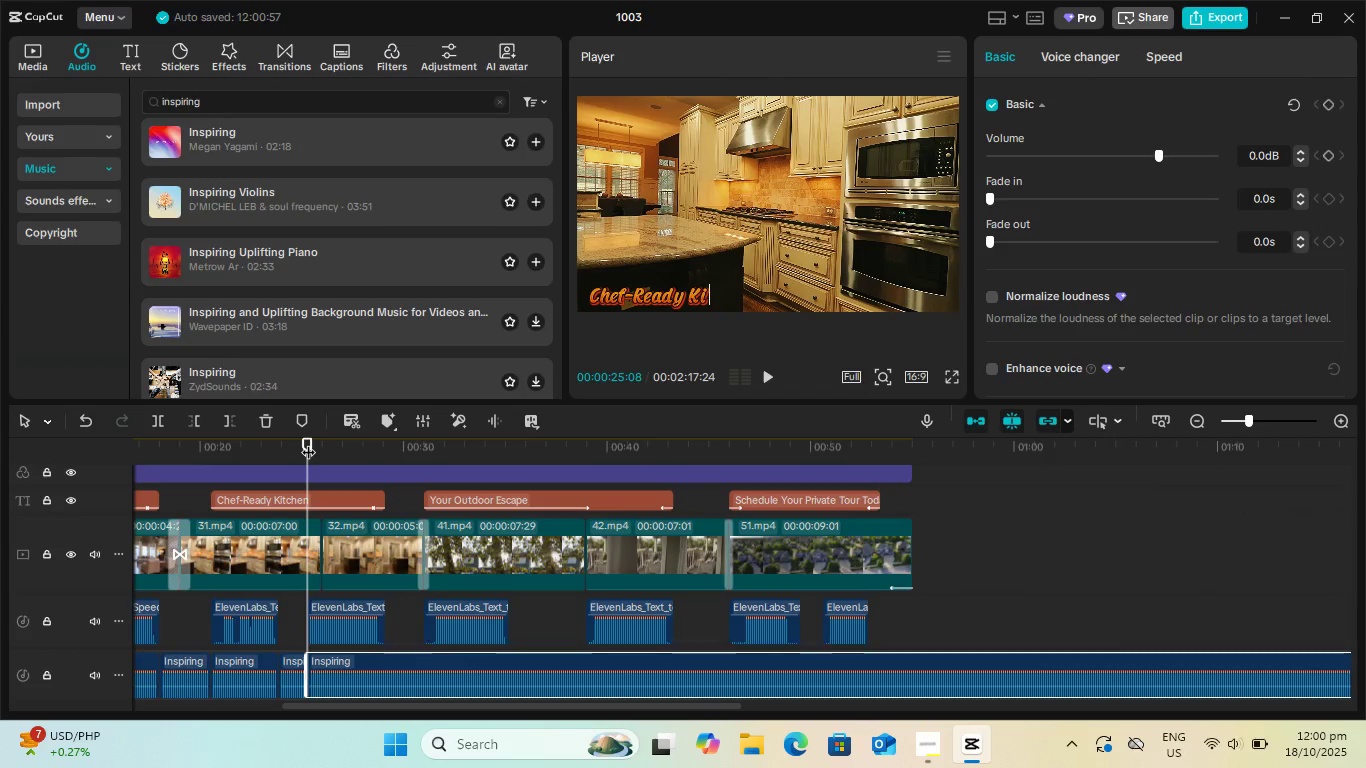 
left_click_drag(start_coordinate=[308, 442], to_coordinate=[389, 445])
 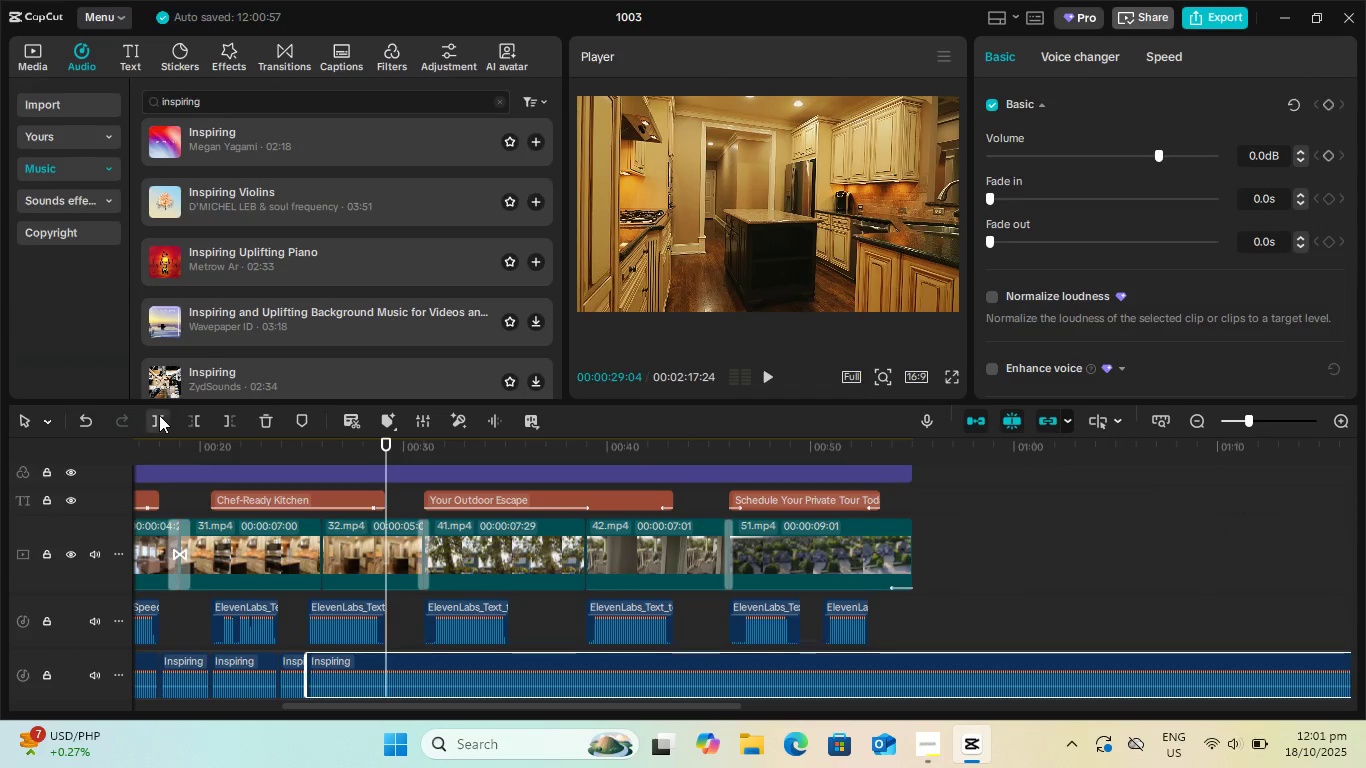 
left_click([158, 416])
 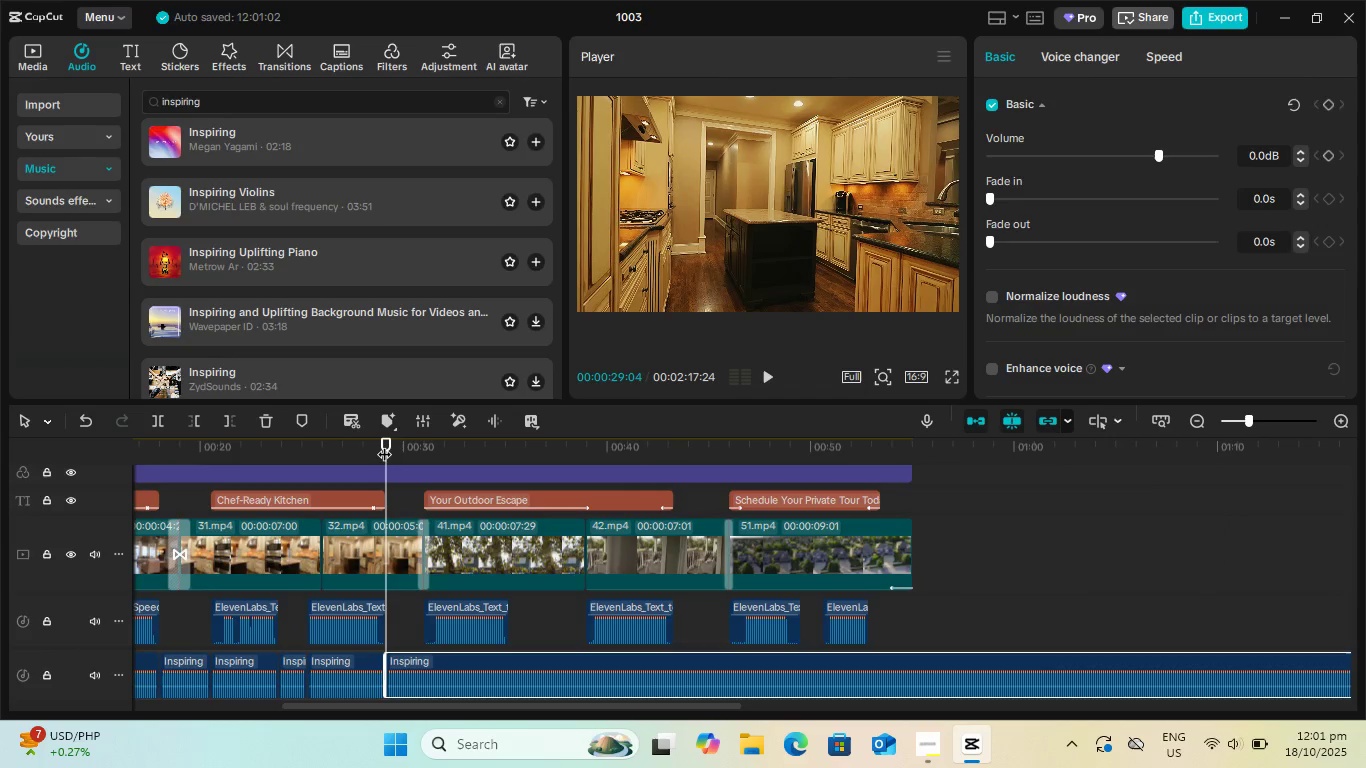 
left_click_drag(start_coordinate=[384, 444], to_coordinate=[426, 448])
 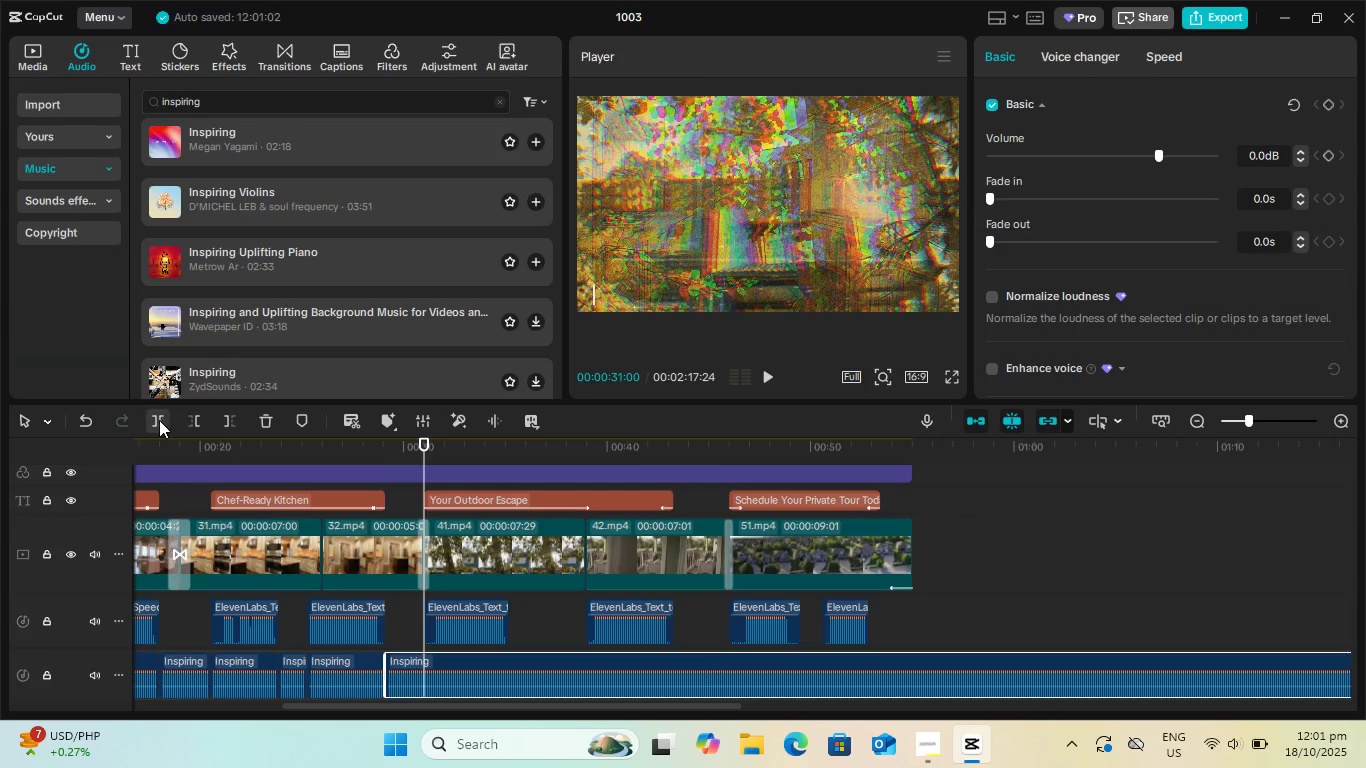 
left_click([159, 420])
 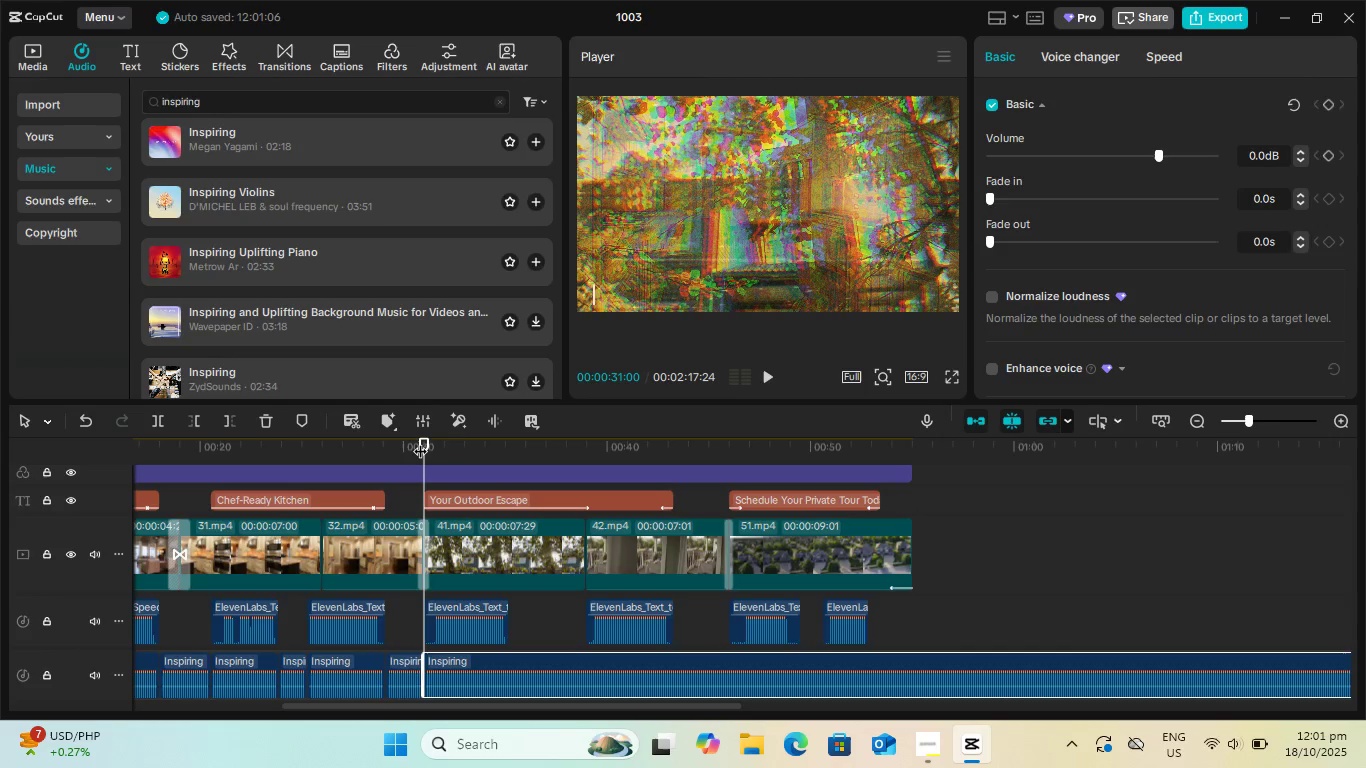 
left_click_drag(start_coordinate=[420, 441], to_coordinate=[512, 457])
 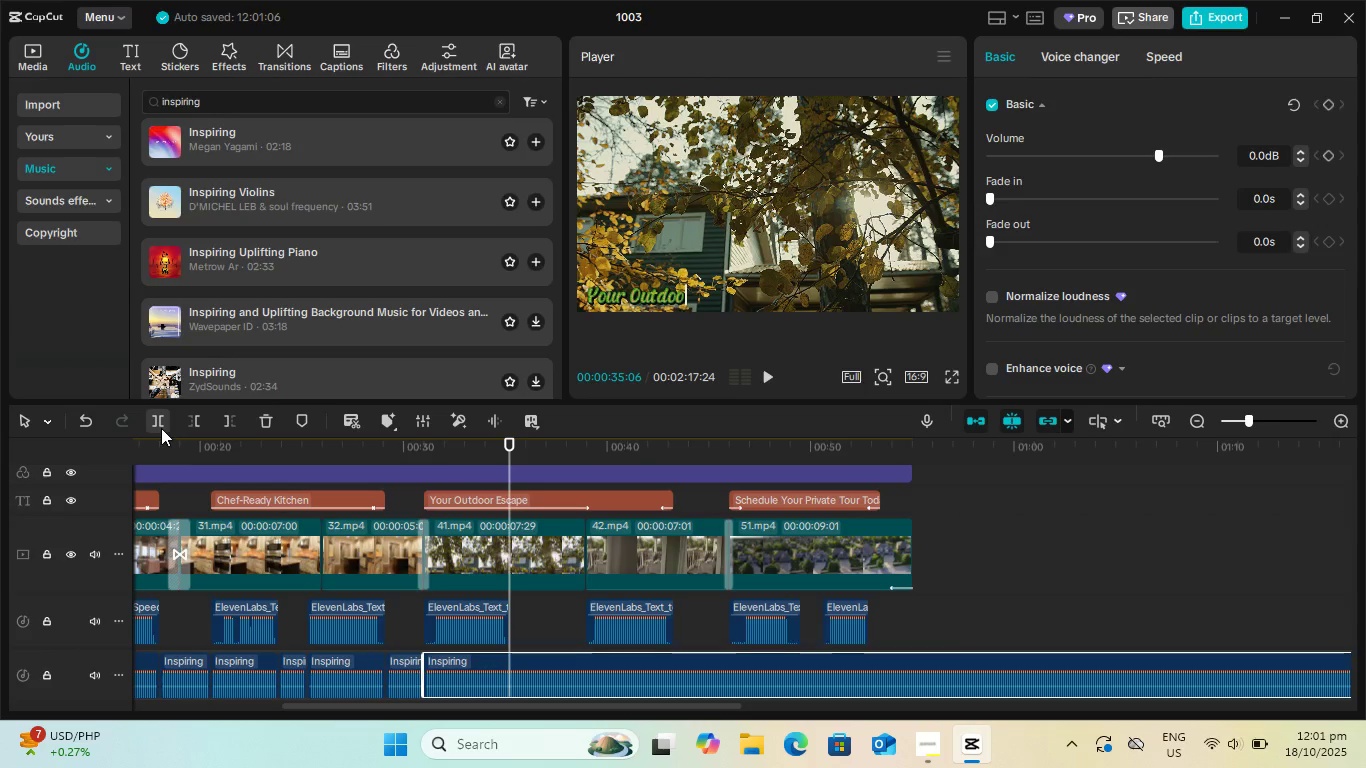 
left_click([161, 428])
 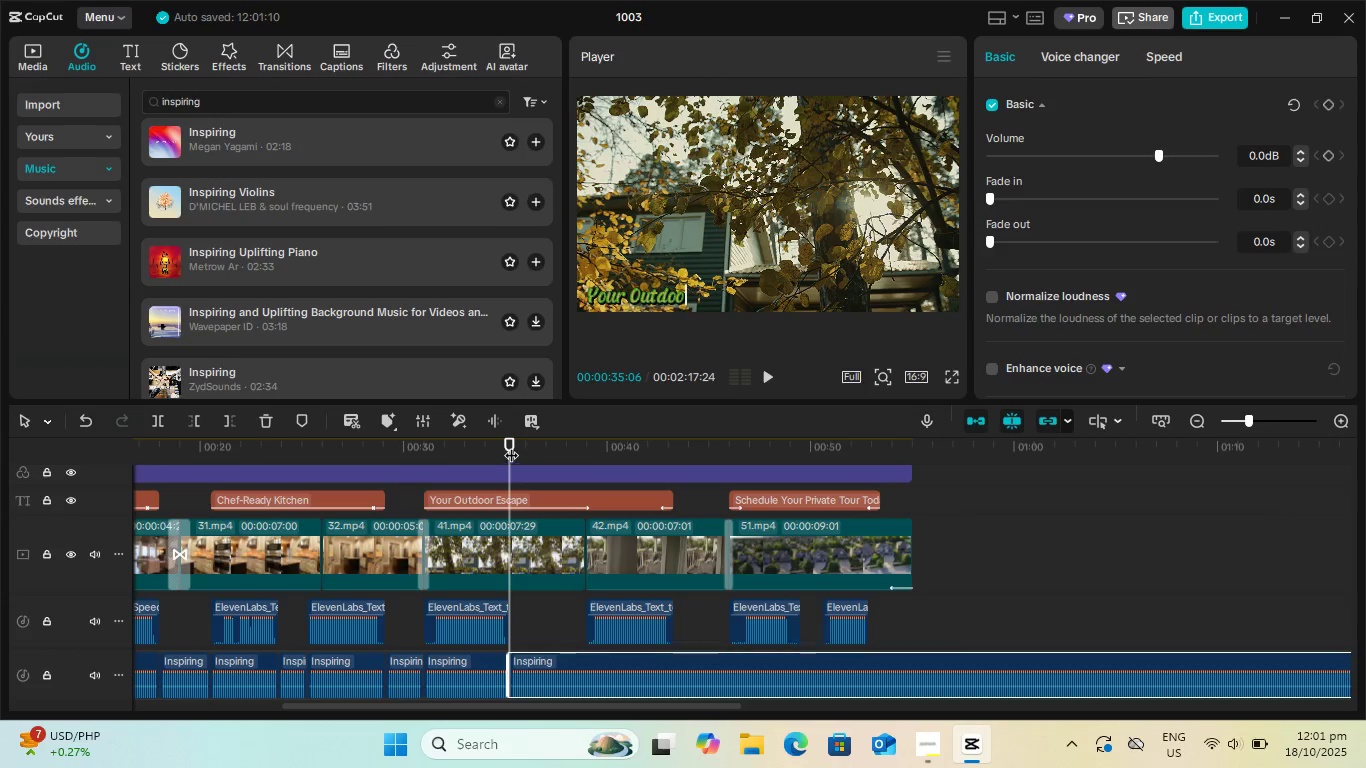 
left_click_drag(start_coordinate=[508, 442], to_coordinate=[588, 455])
 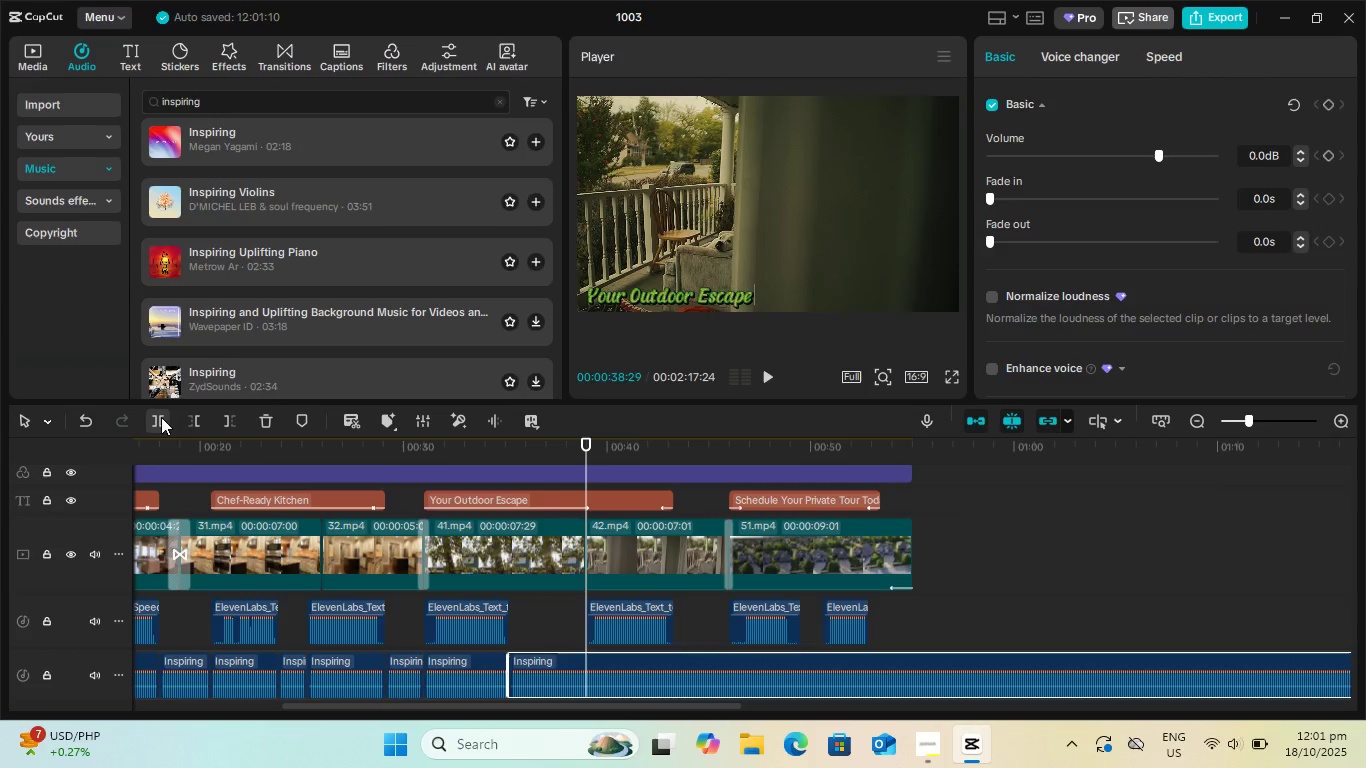 
left_click([160, 417])
 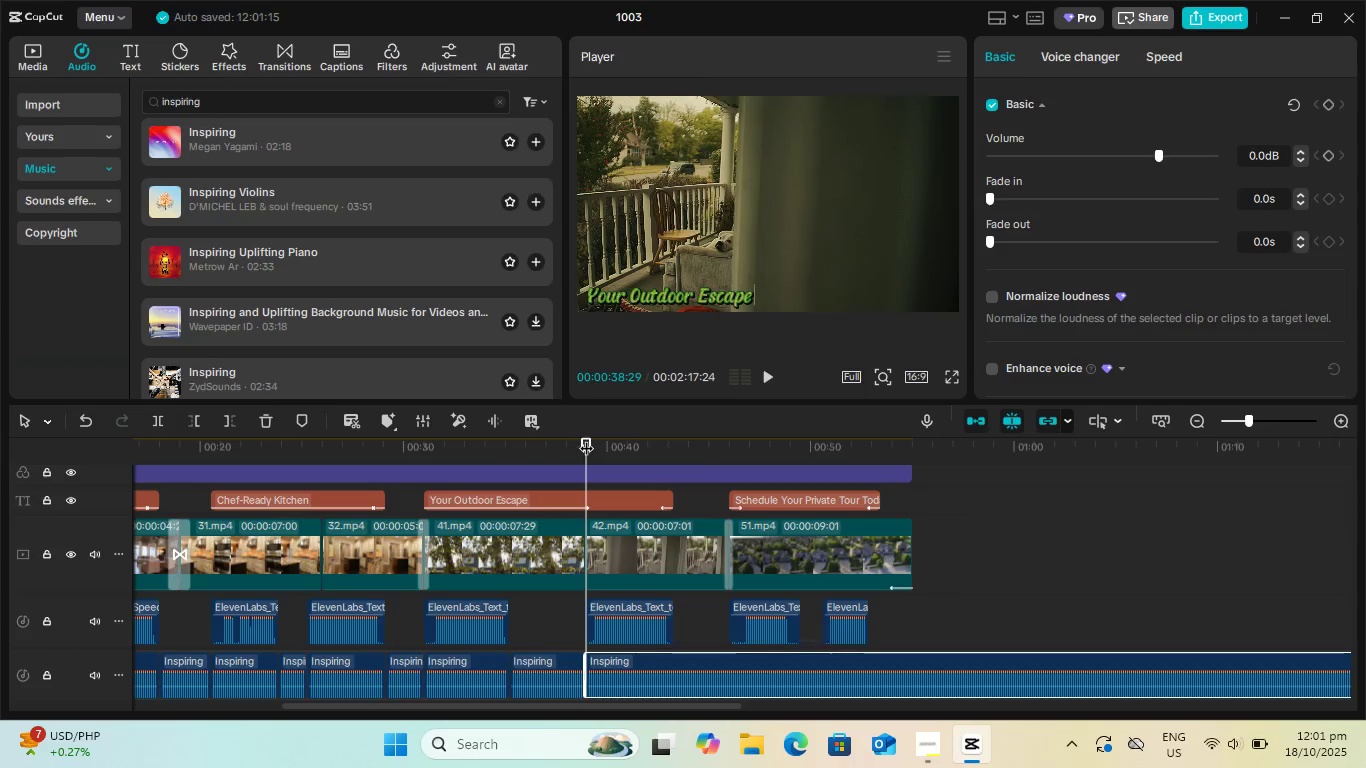 
left_click_drag(start_coordinate=[586, 438], to_coordinate=[677, 448])
 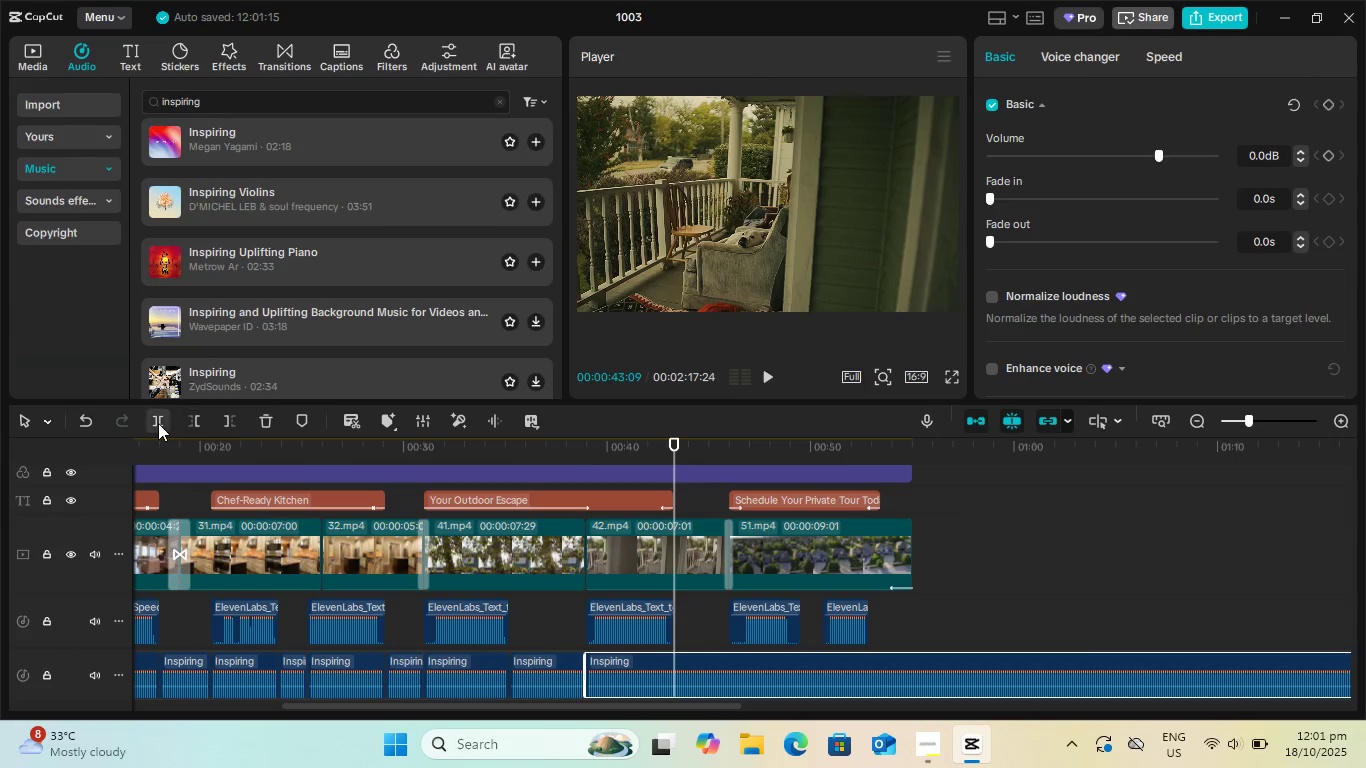 
left_click([158, 423])
 